 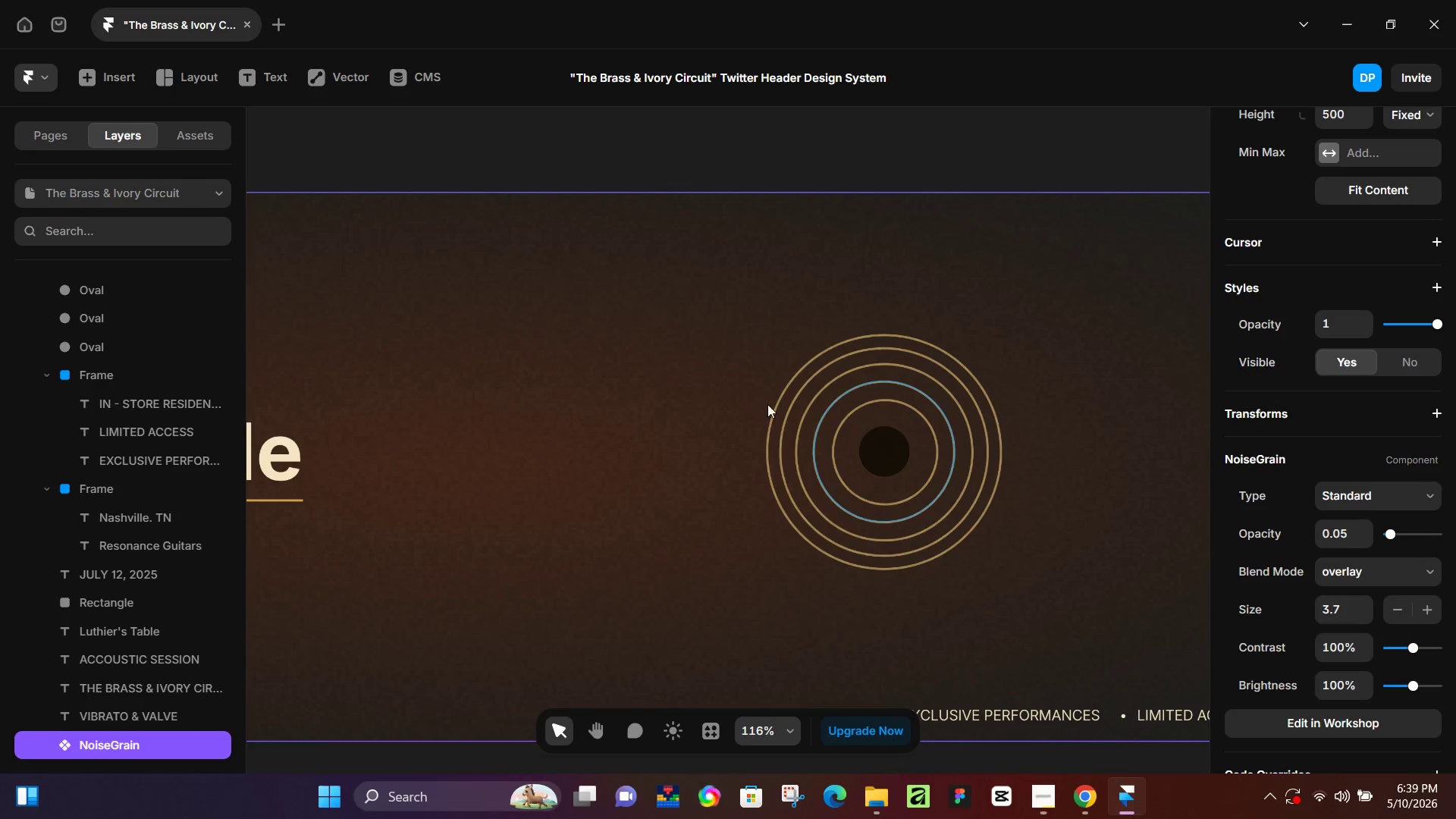 
scroll: coordinate [754, 416], scroll_direction: down, amount: 5.0
 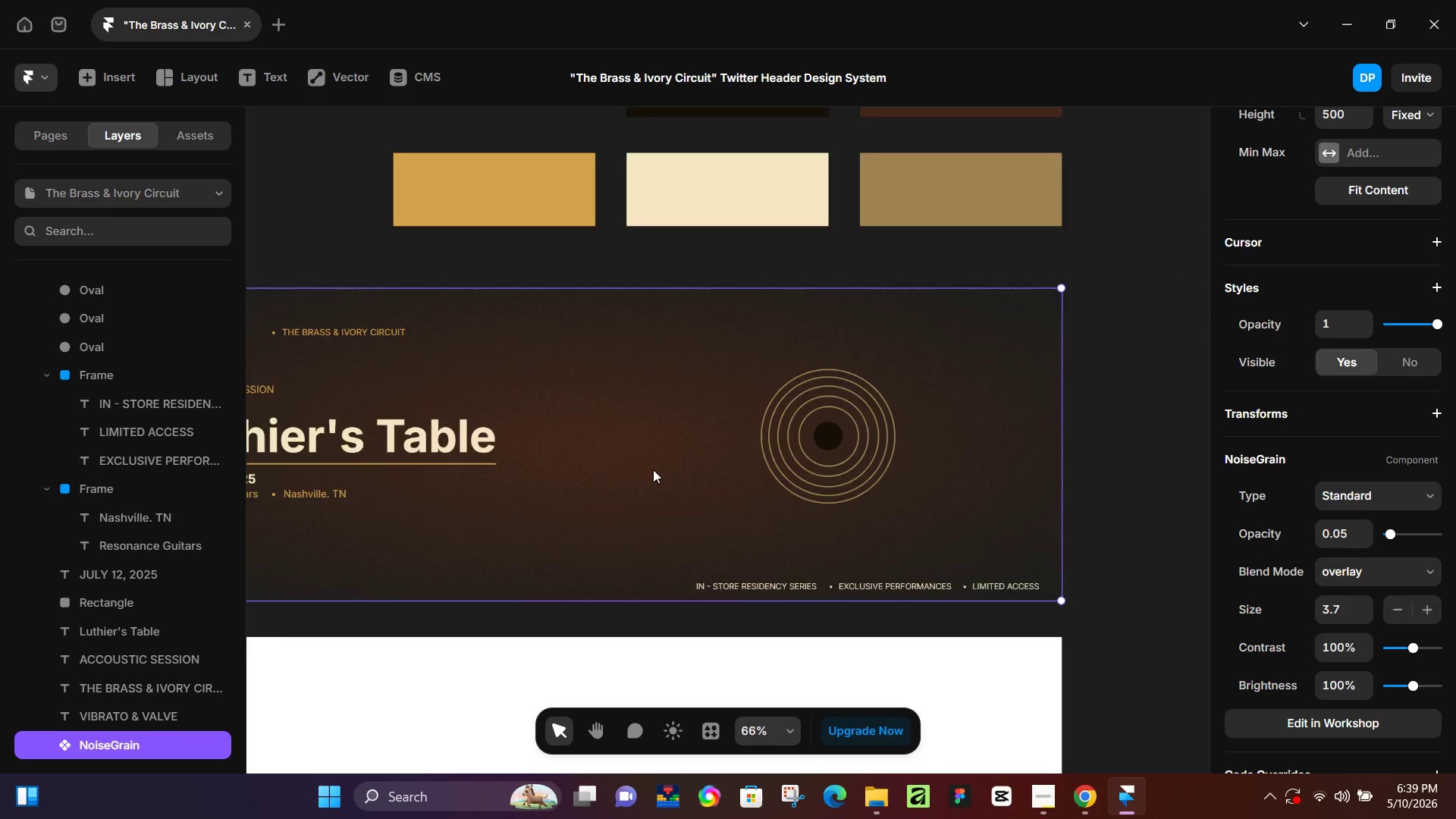 
key(Control+ControlLeft)
 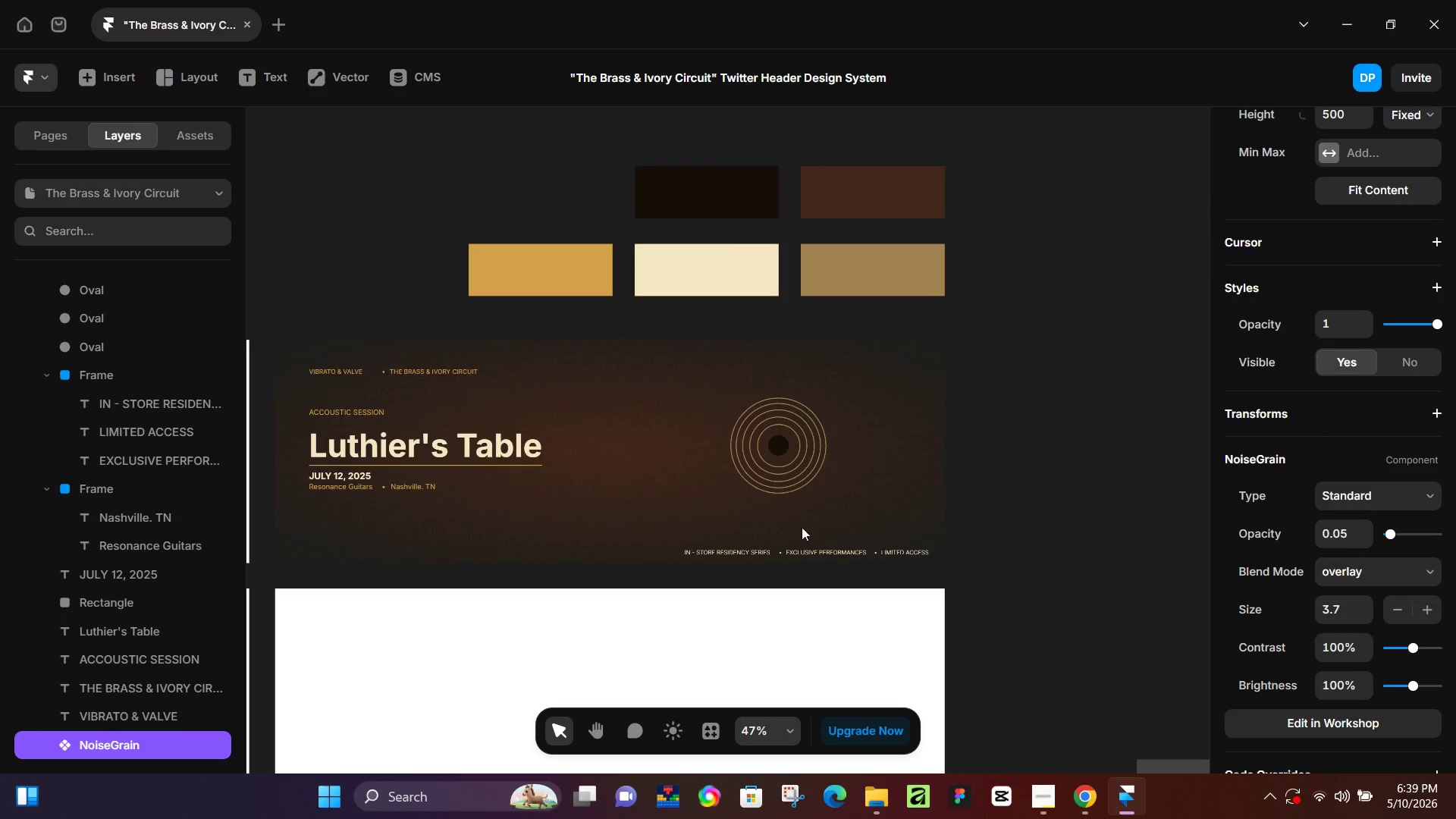 
left_click([1027, 510])
 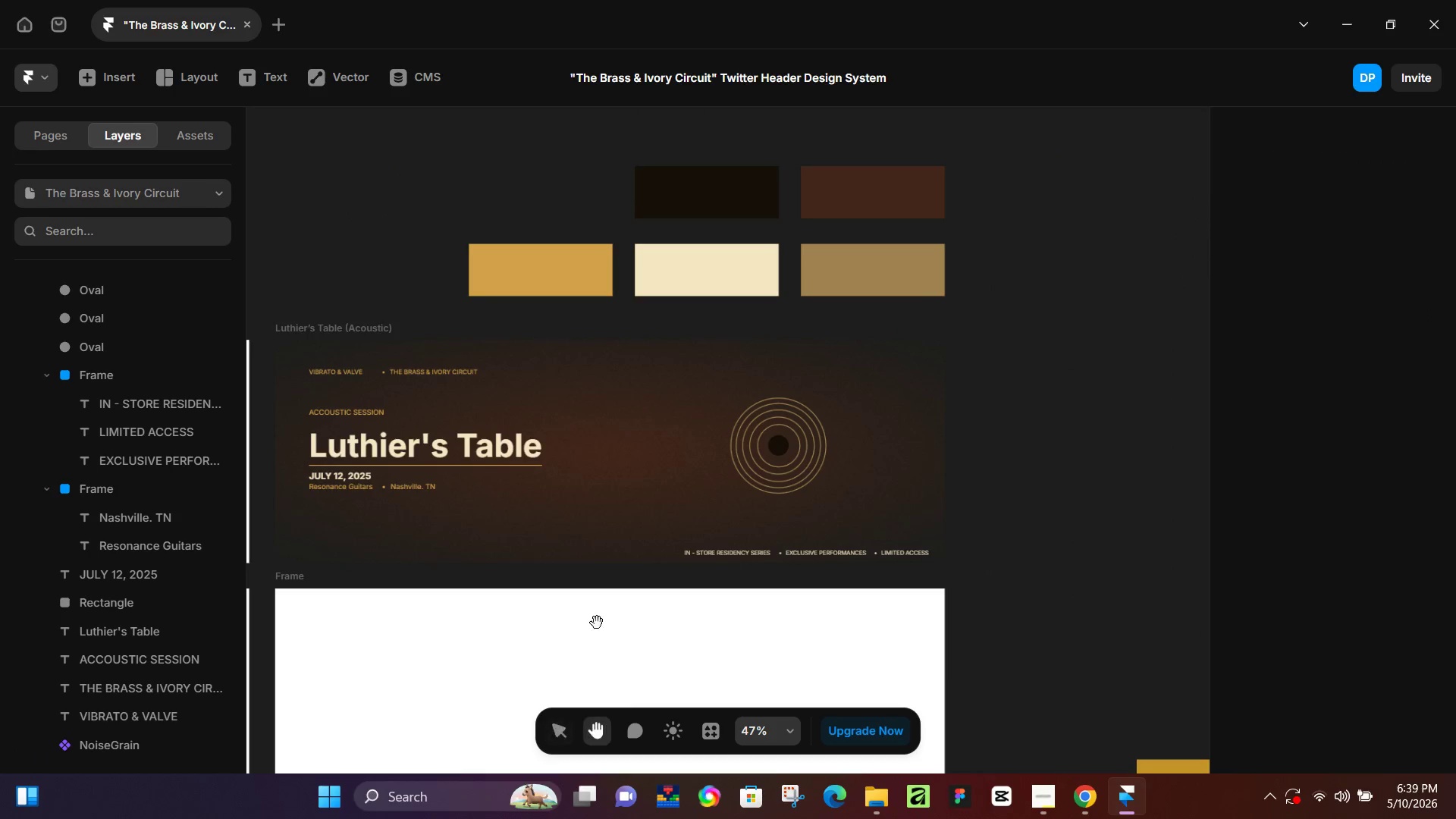 
scroll: coordinate [656, 469], scroll_direction: down, amount: 3.0
 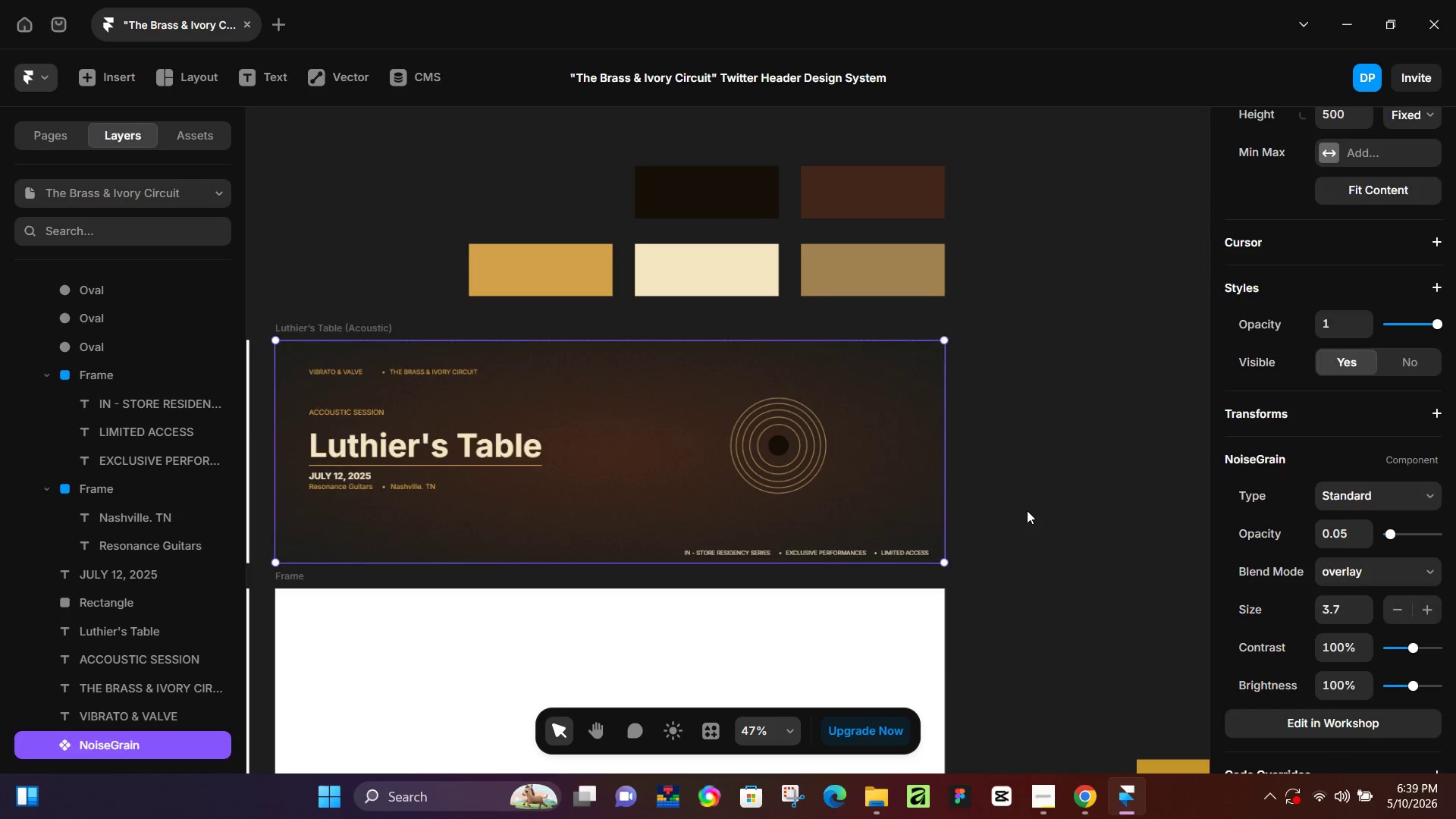 
hold_key(key=Space, duration=0.75)
 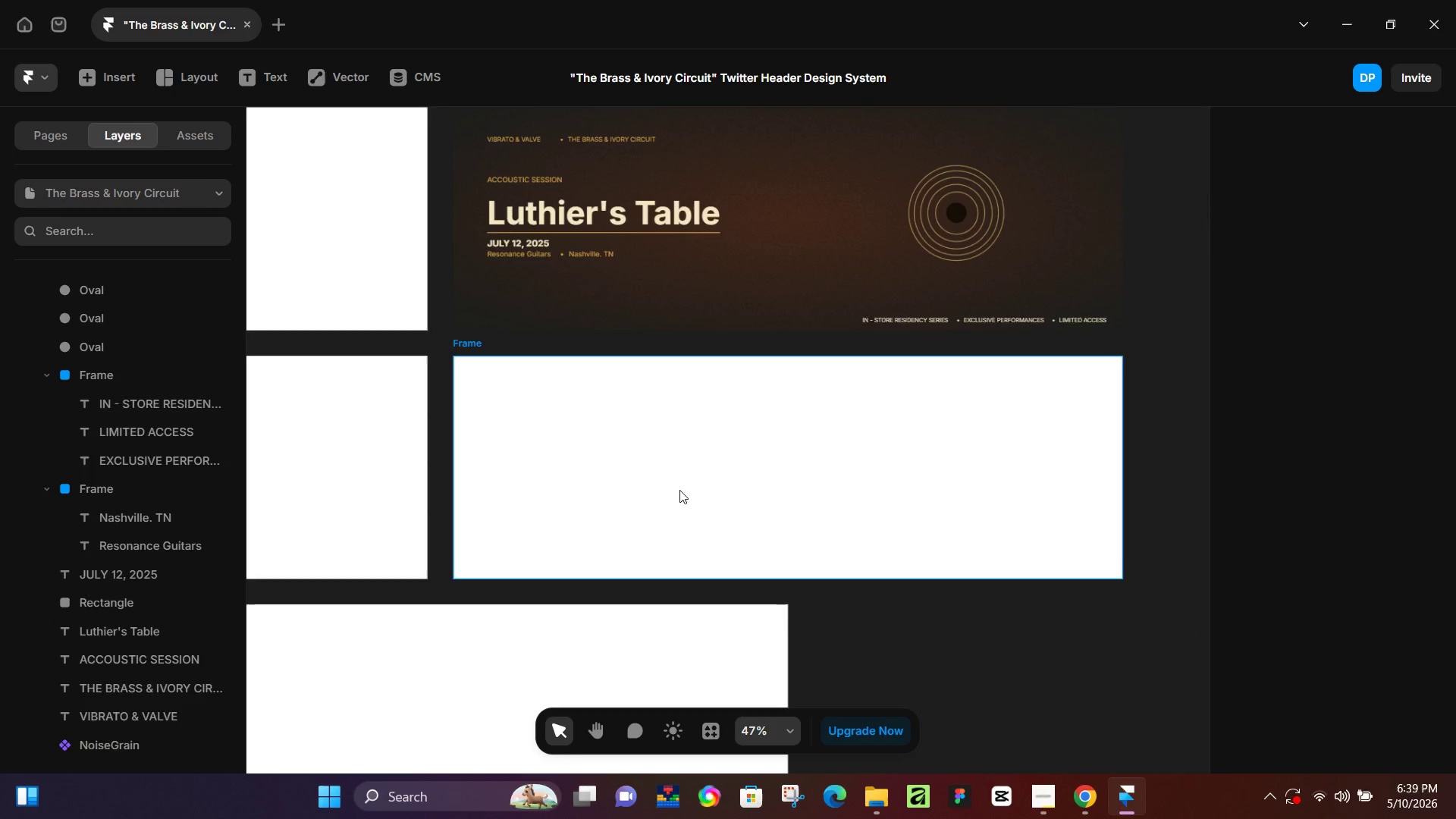 
left_click_drag(start_coordinate=[591, 627], to_coordinate=[770, 393])
 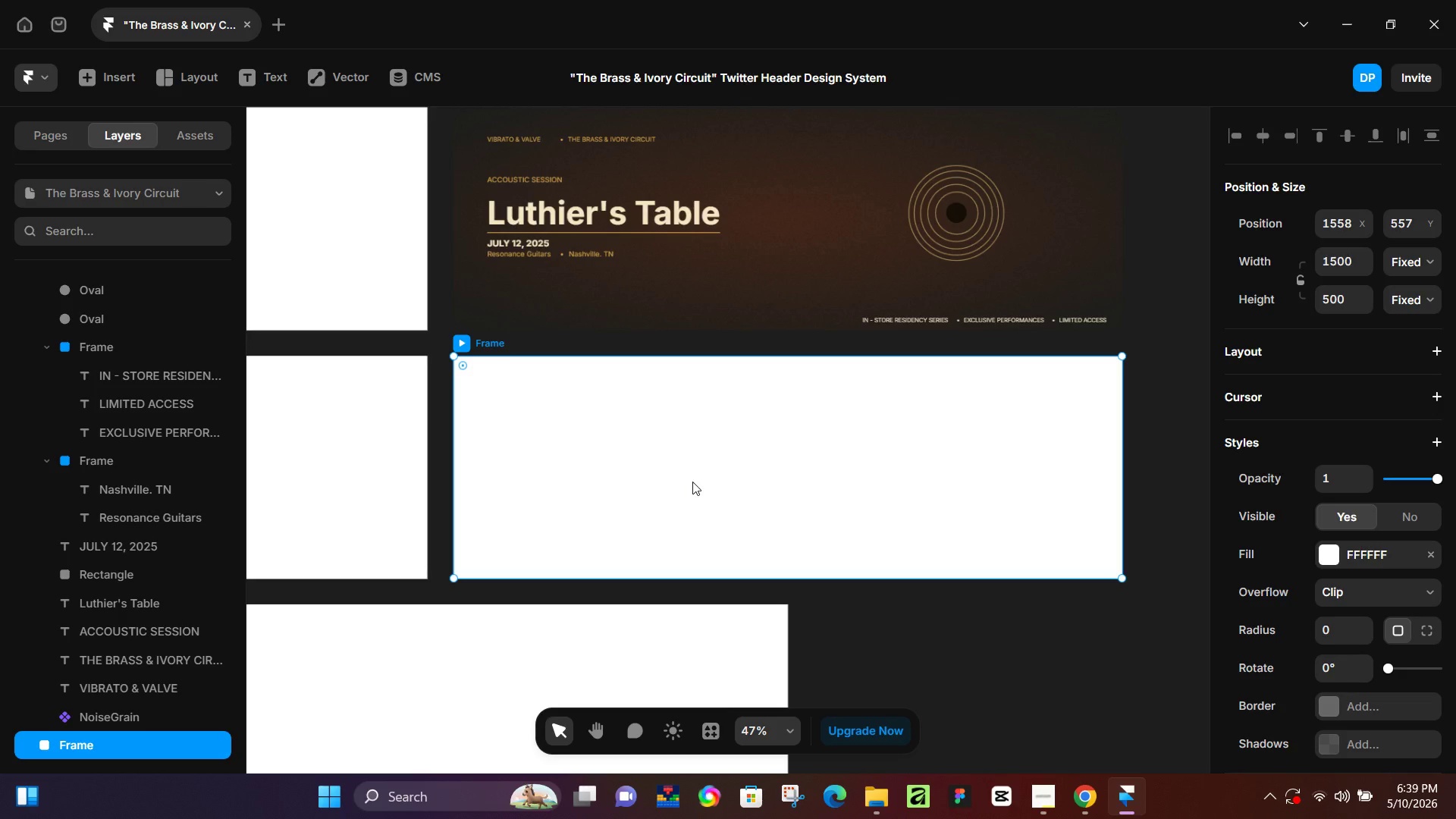 
wait(23.81)
 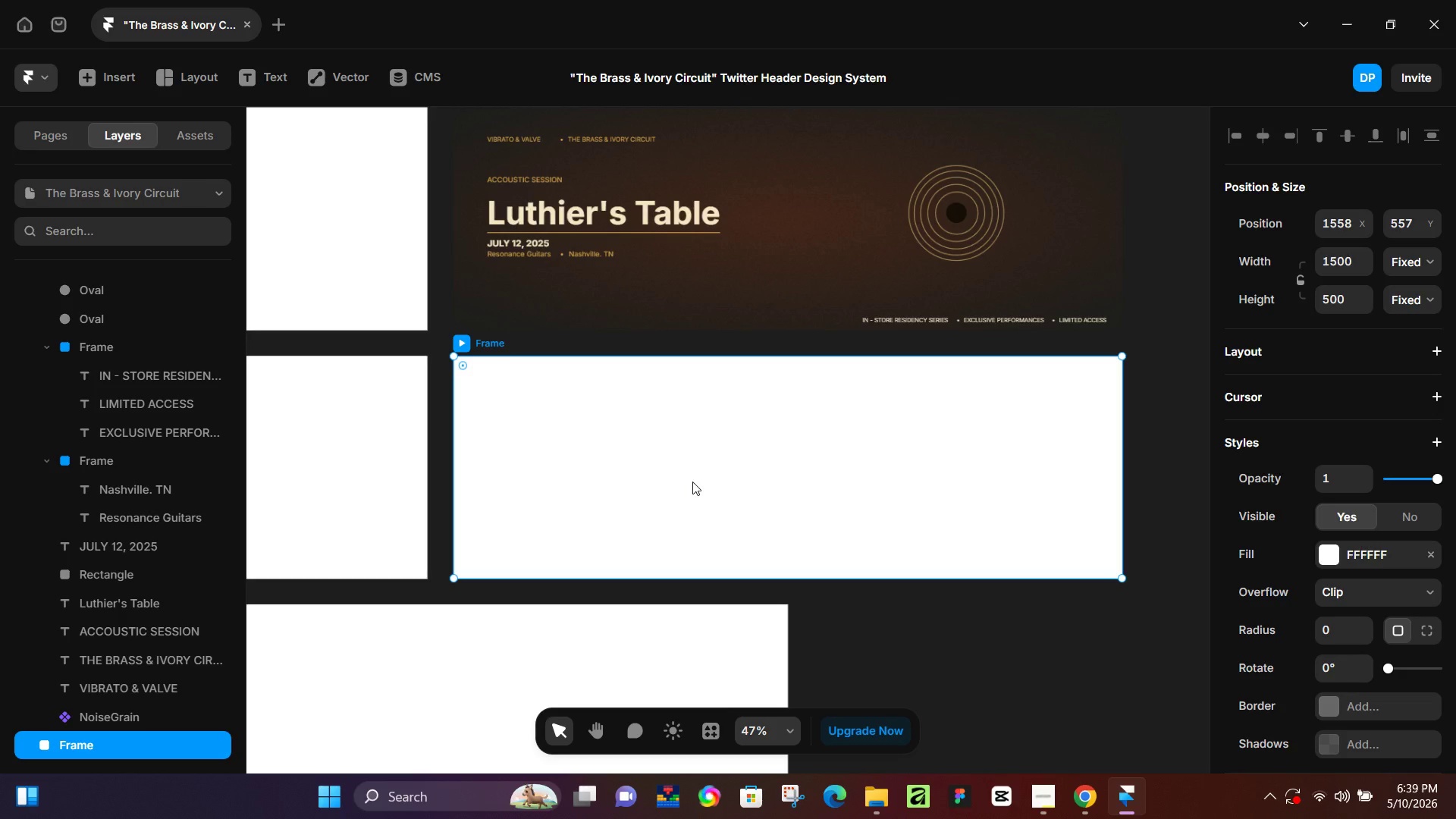 
hold_key(key=ControlLeft, duration=0.36)
 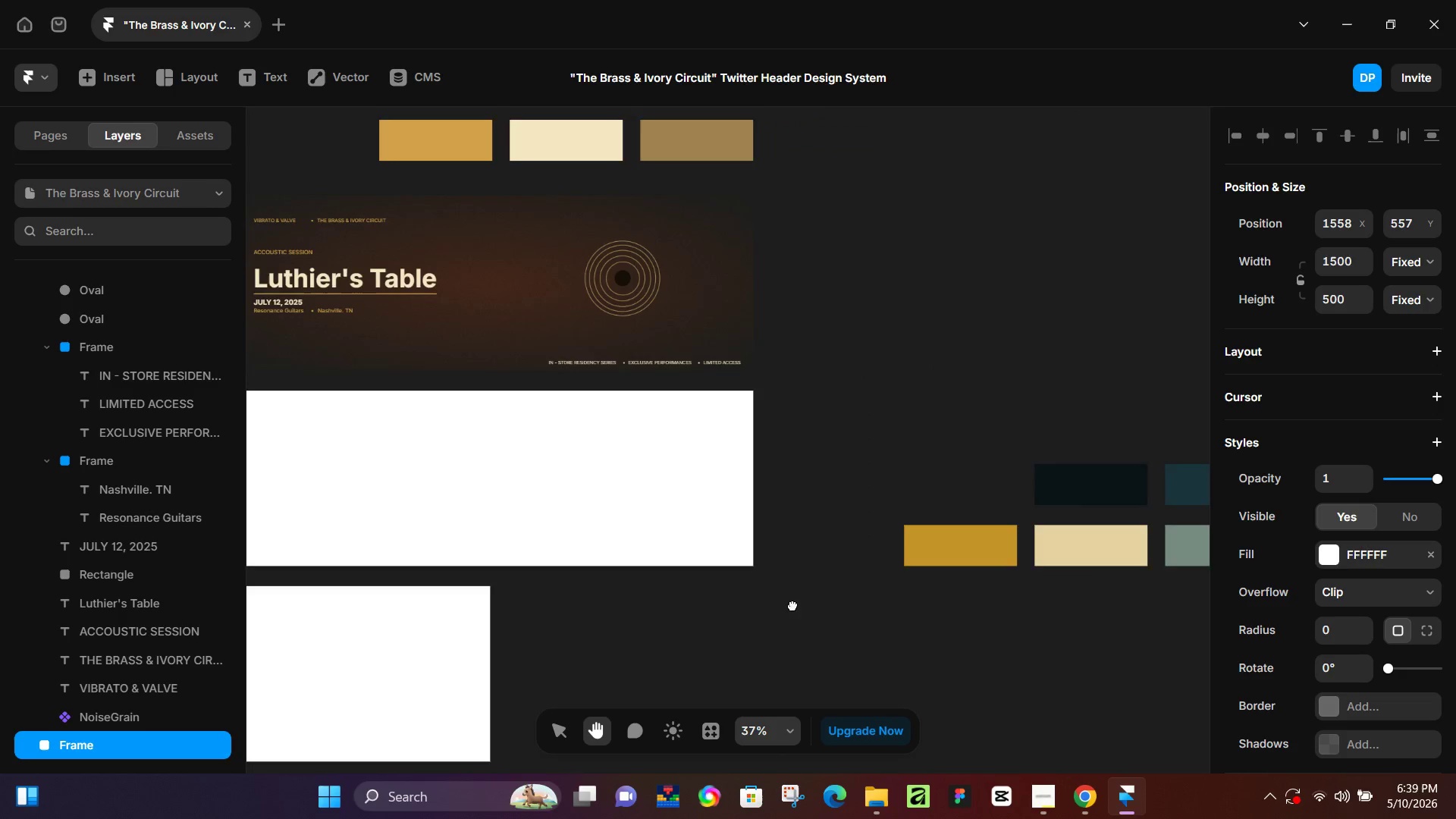 
hold_key(key=Space, duration=0.56)
 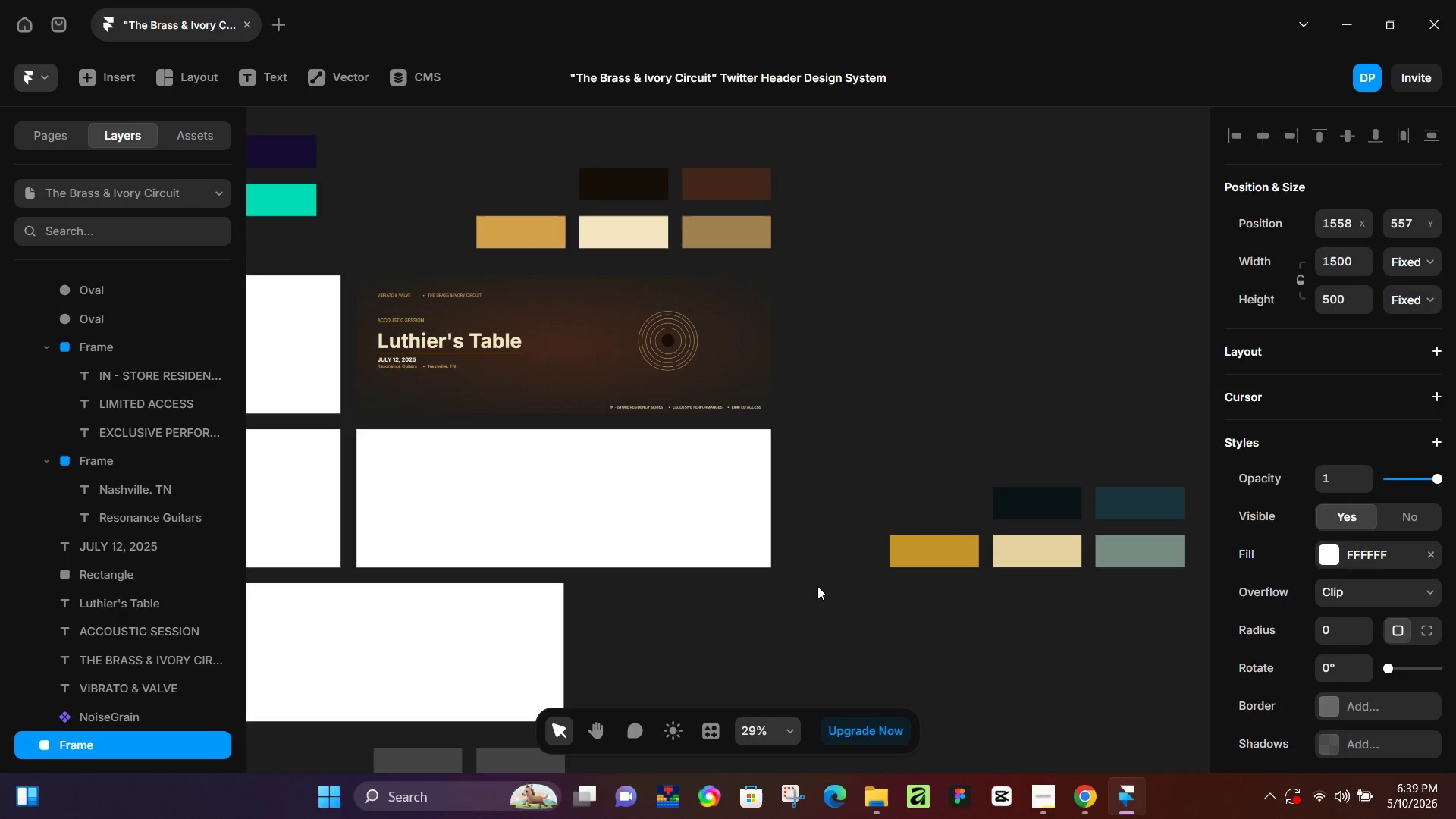 
scroll: coordinate [716, 518], scroll_direction: down, amount: 2.0
 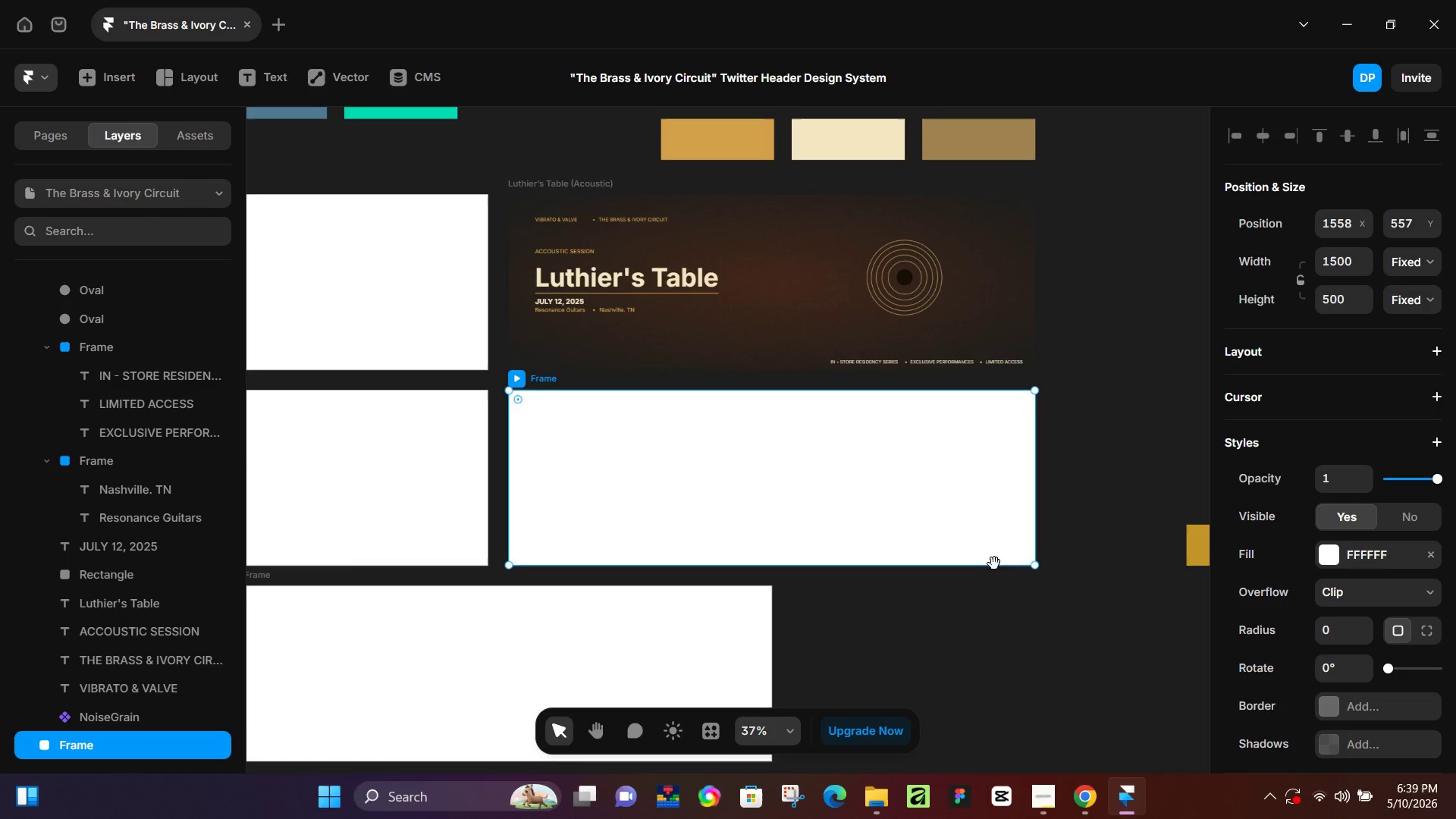 
left_click_drag(start_coordinate=[1074, 604], to_coordinate=[800, 599])
 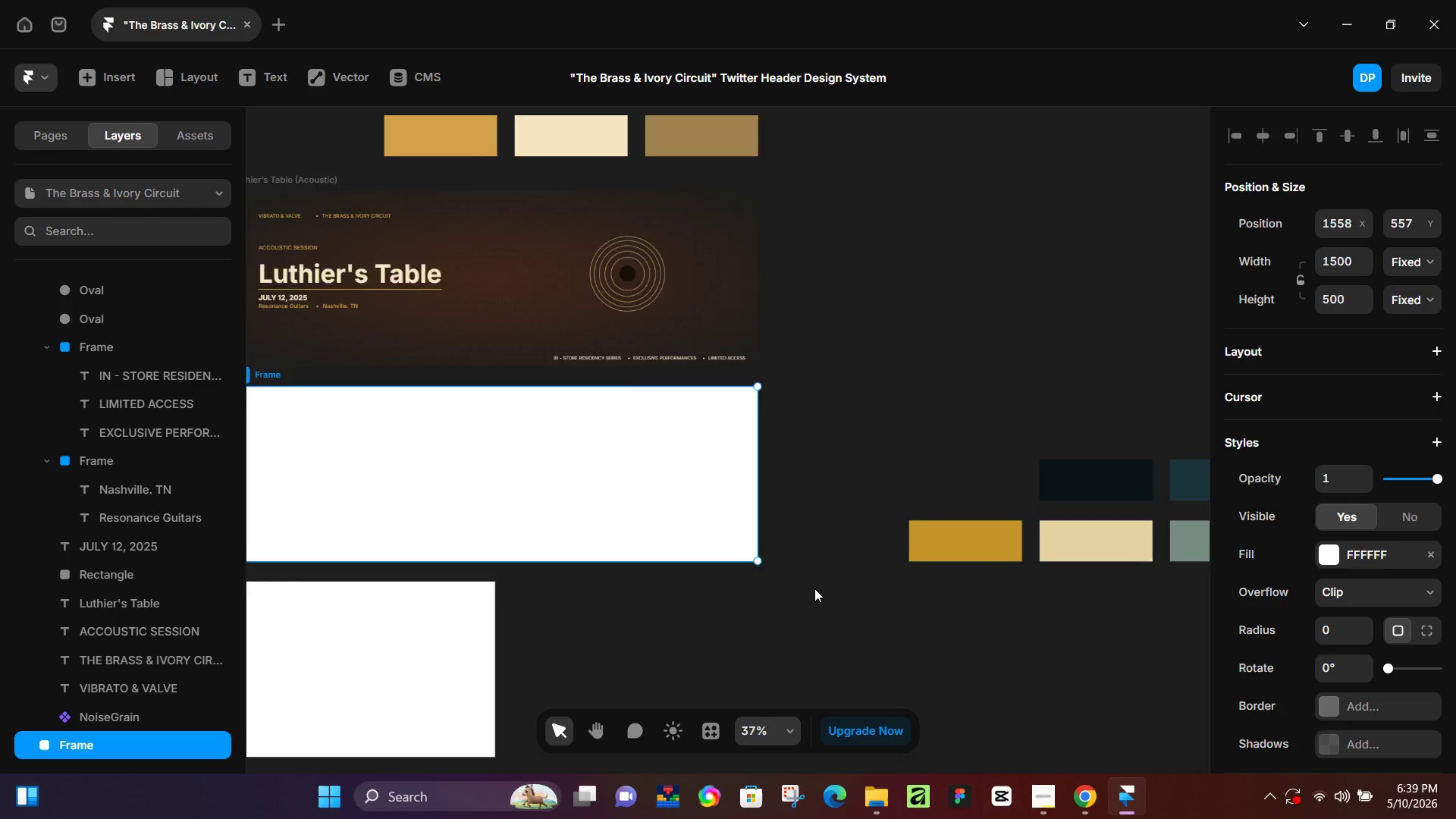 
hold_key(key=ControlLeft, duration=0.36)
scroll: coordinate [814, 588], scroll_direction: down, amount: 2.0
 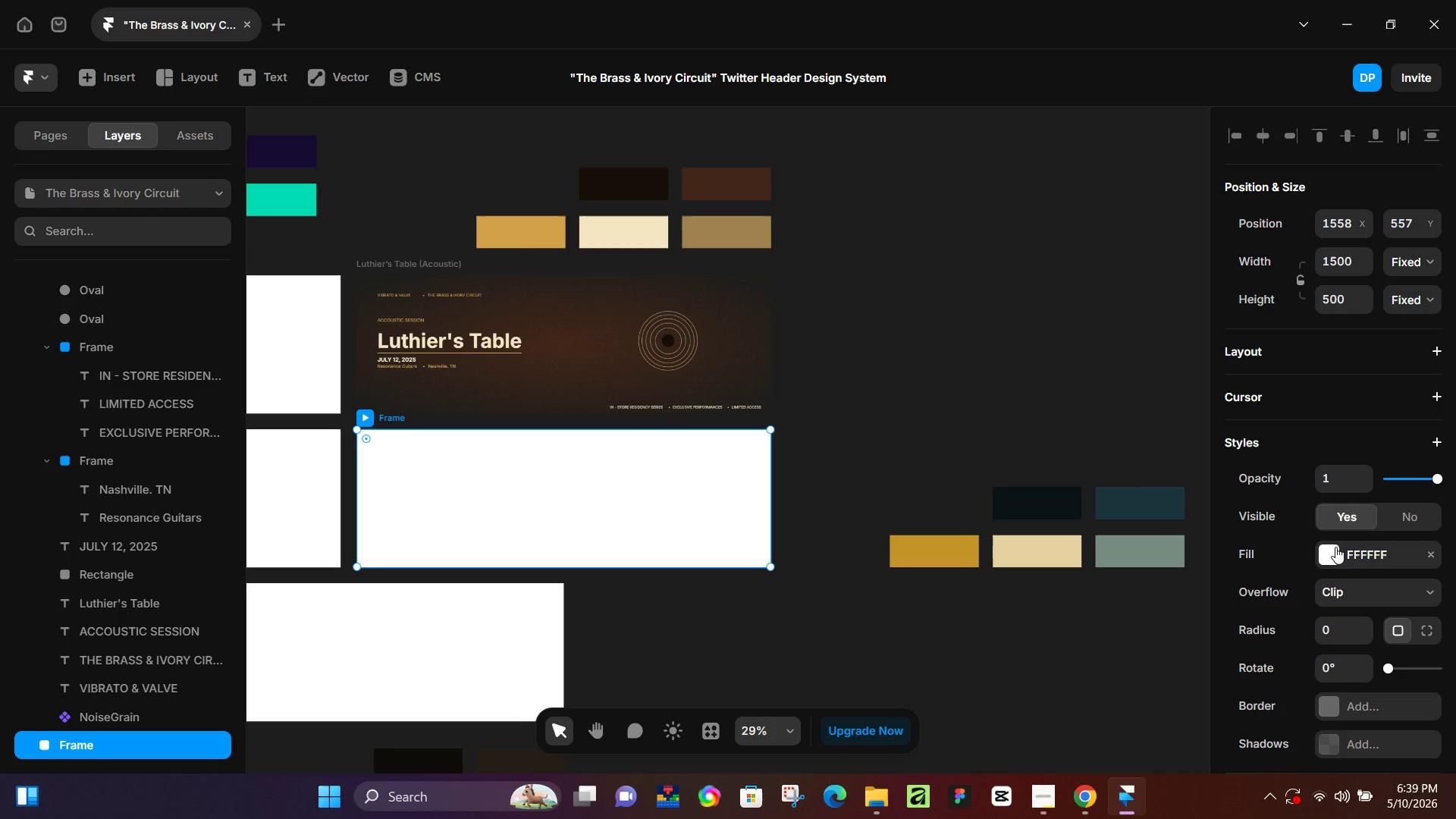 
left_click([1335, 552])
 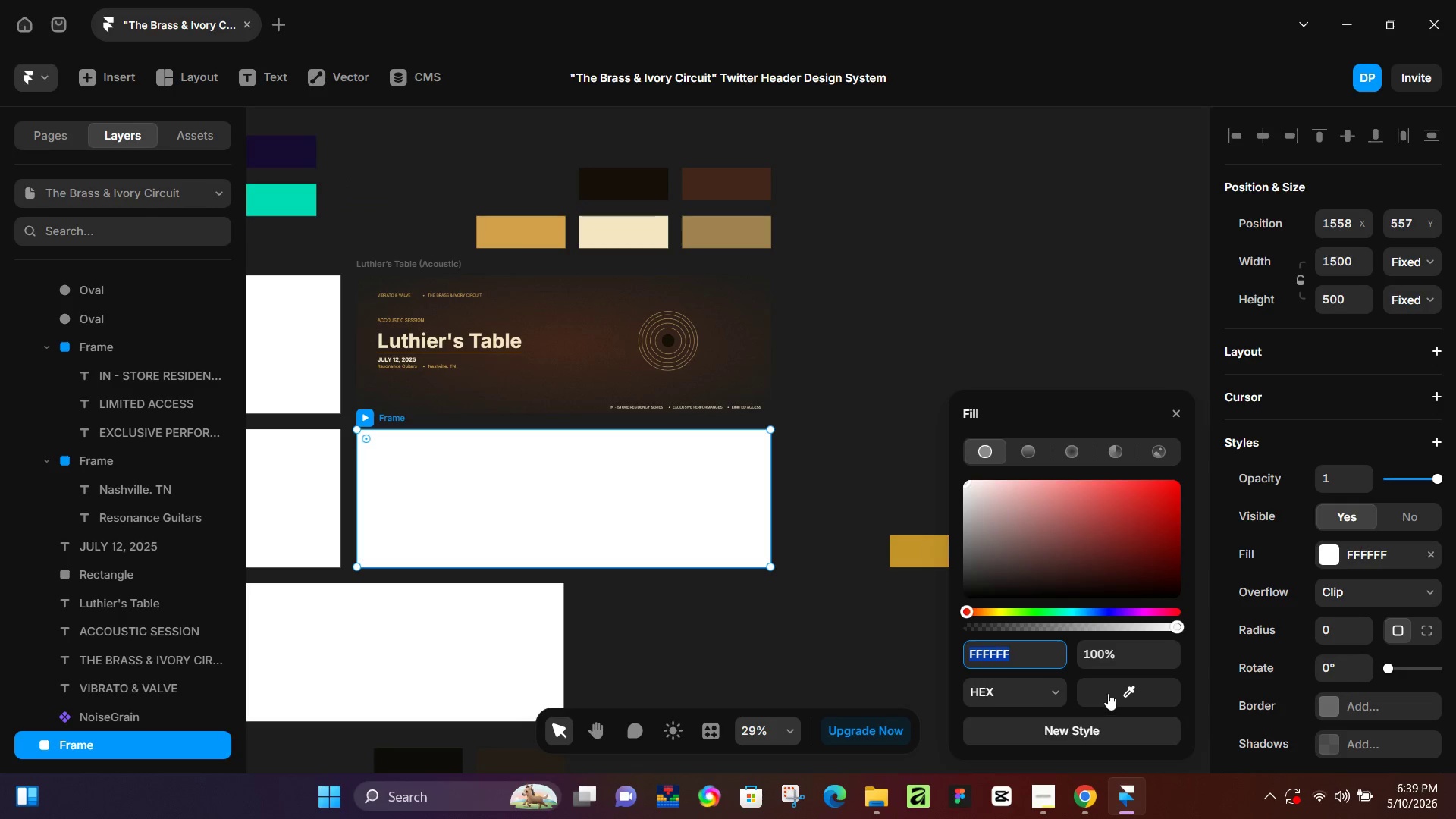 
left_click_drag(start_coordinate=[1108, 693], to_coordinate=[904, 293])
 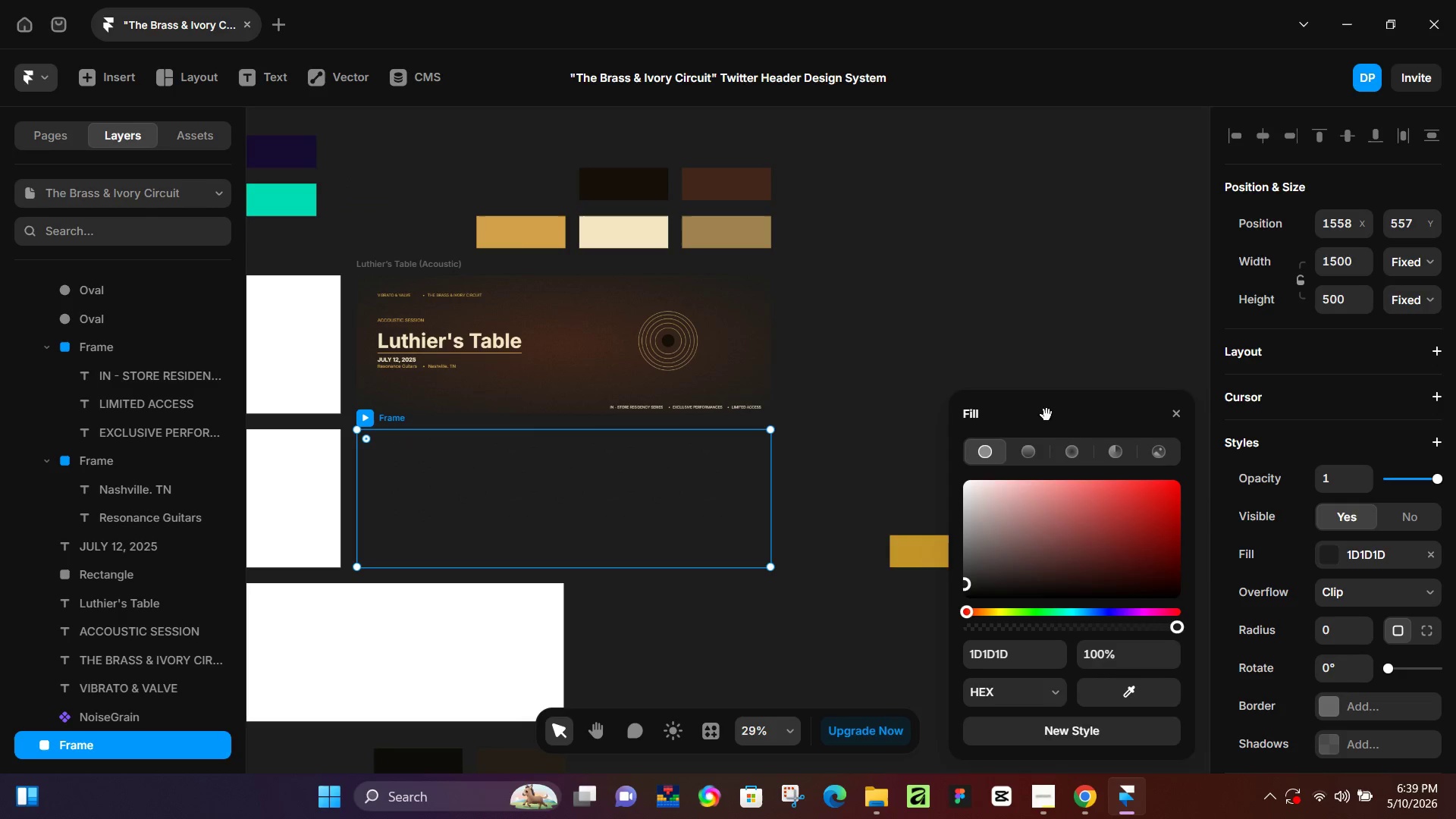 
left_click_drag(start_coordinate=[1046, 414], to_coordinate=[864, 516])
 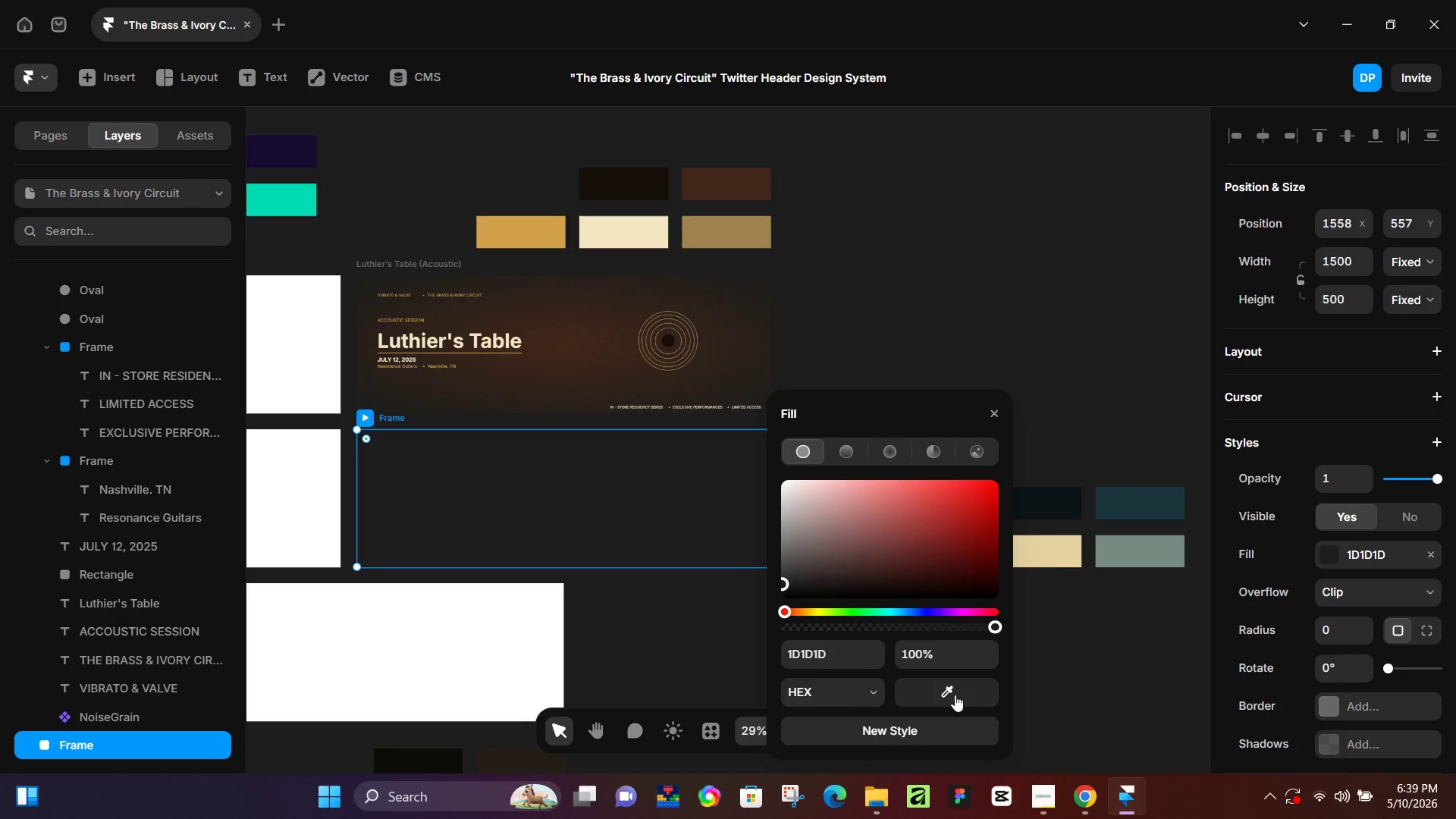 
left_click_drag(start_coordinate=[957, 702], to_coordinate=[1051, 502])
 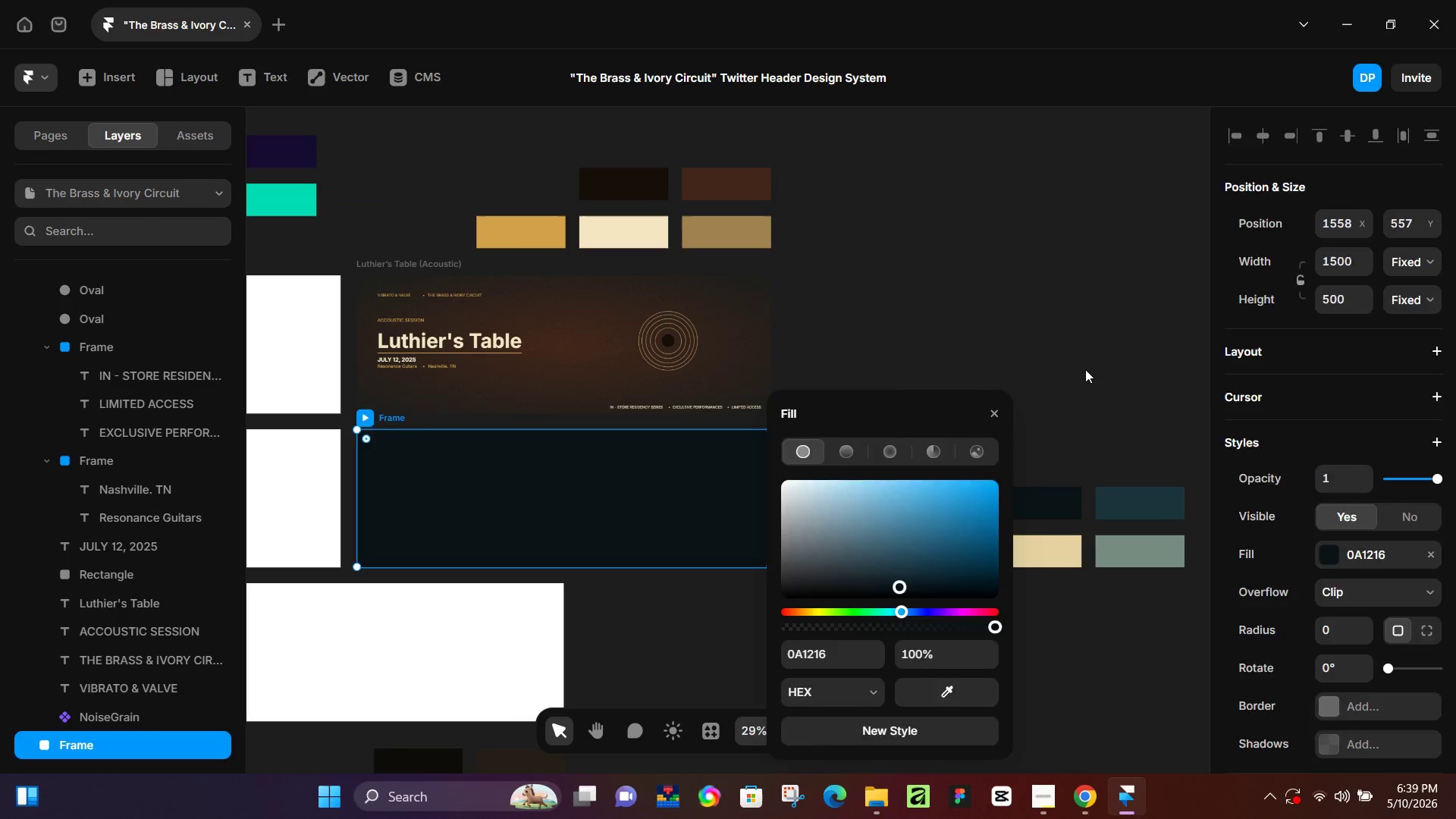 
left_click([1085, 369])
 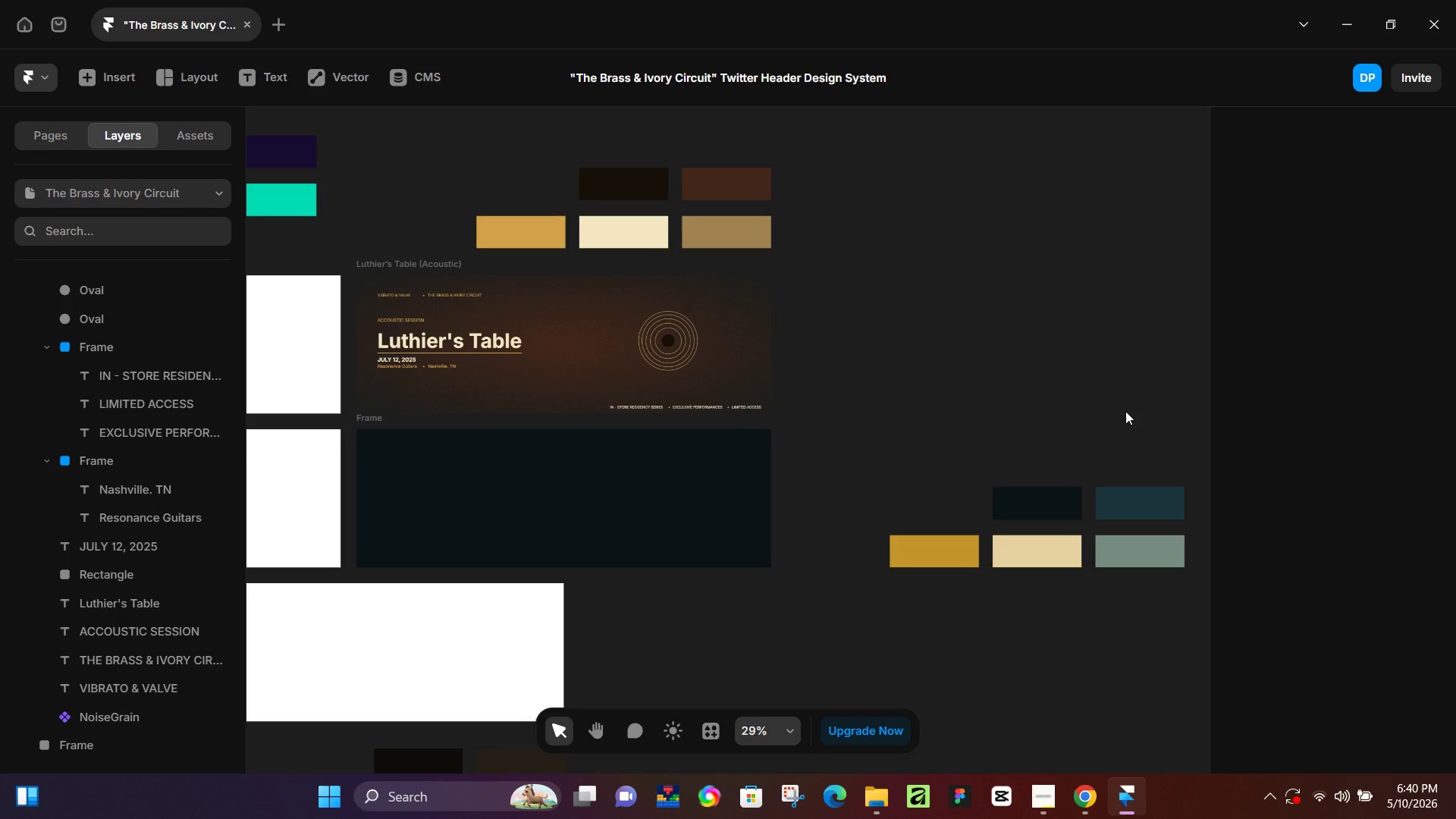 
wait(40.38)
 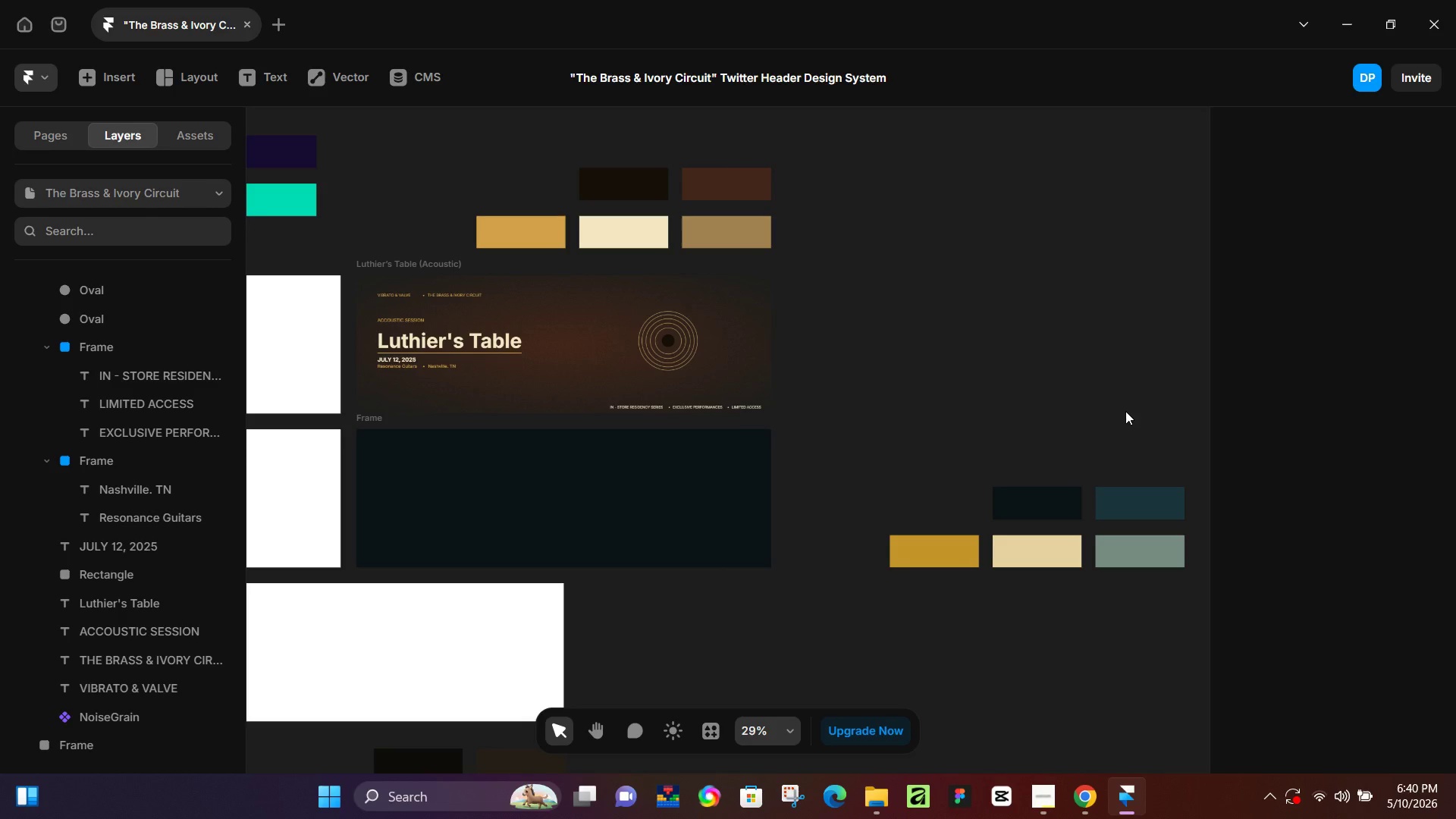 
key(Space)
 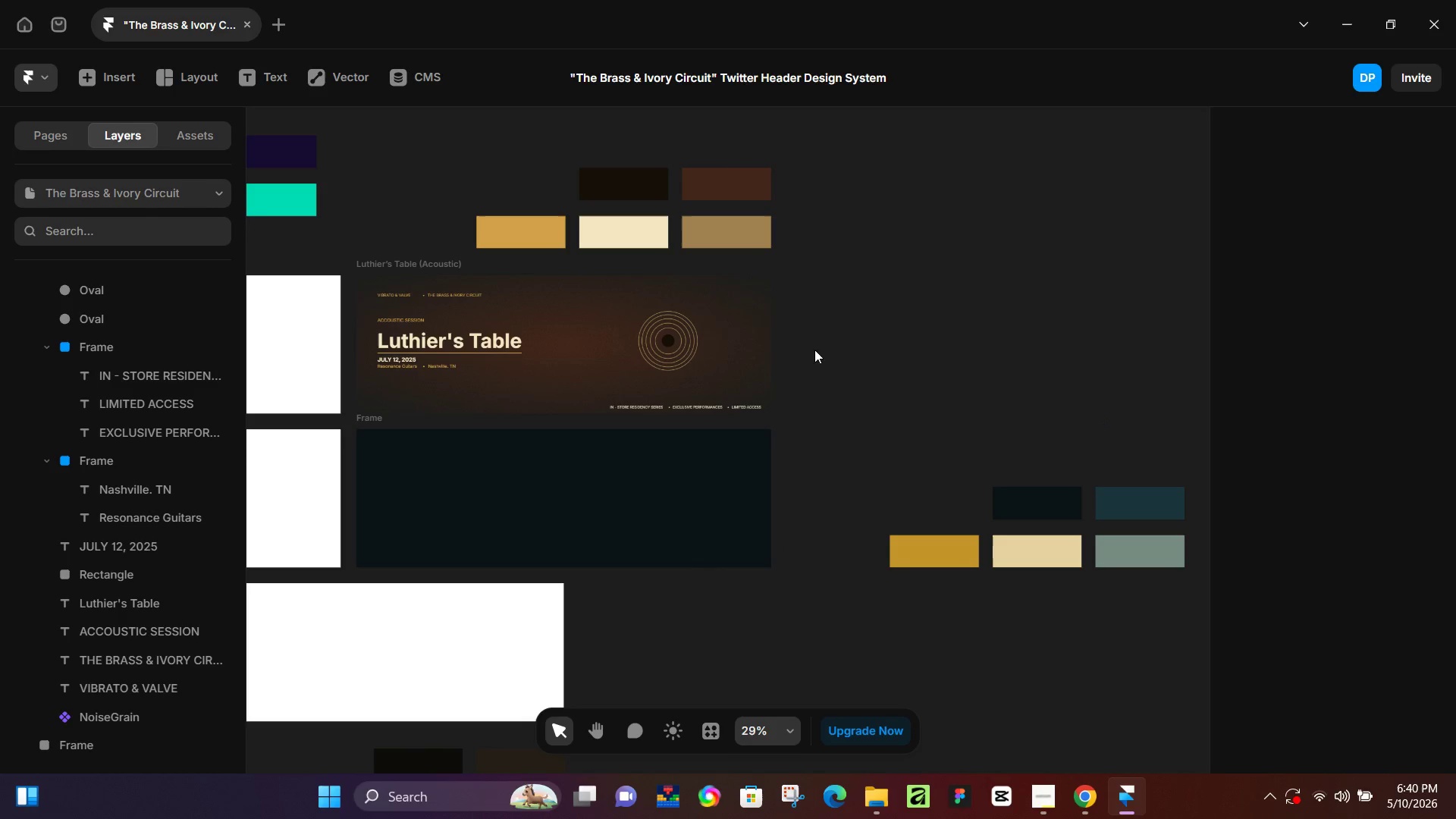 
hold_key(key=ControlLeft, duration=0.8)
 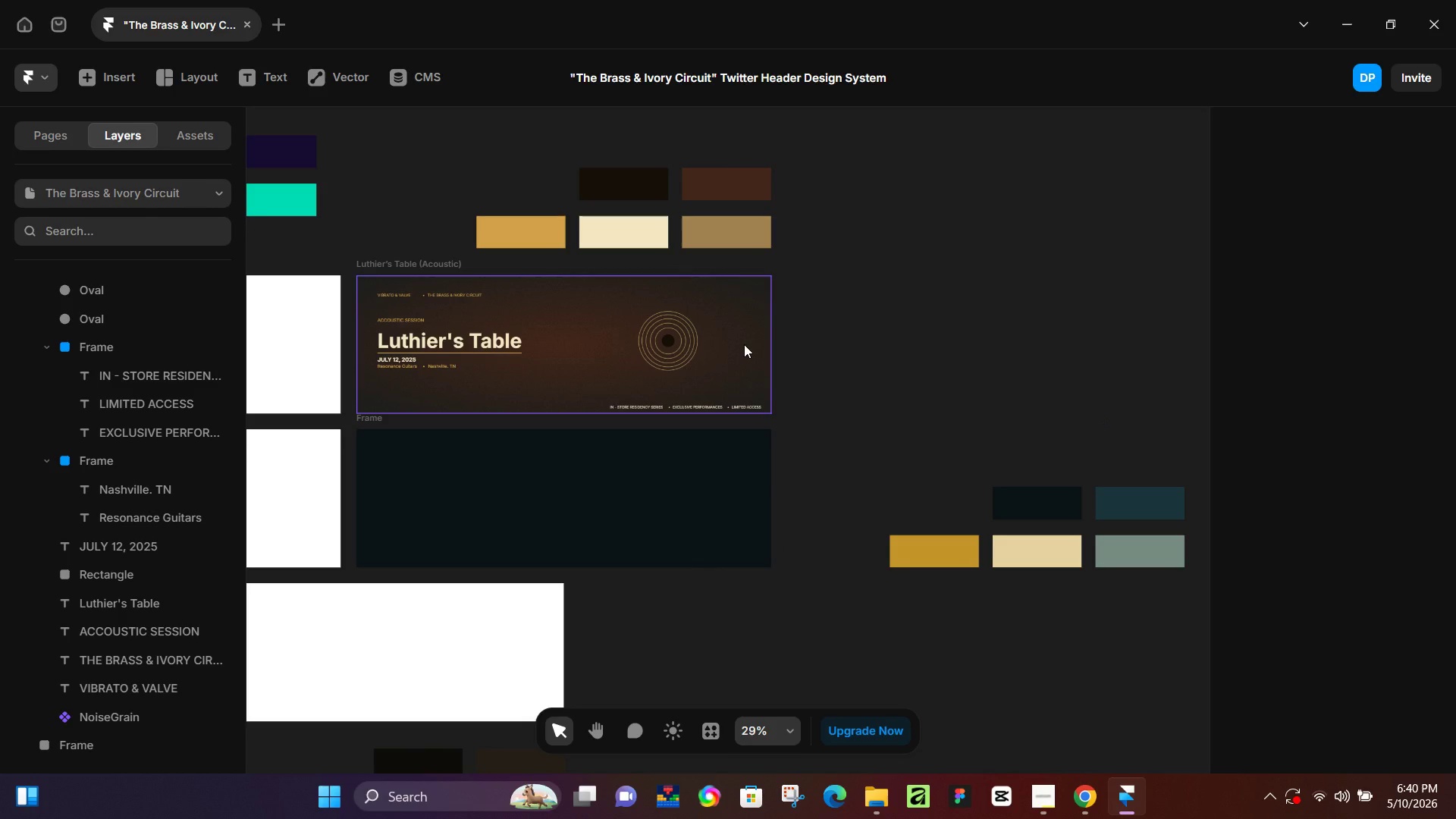 
wait(7.12)
 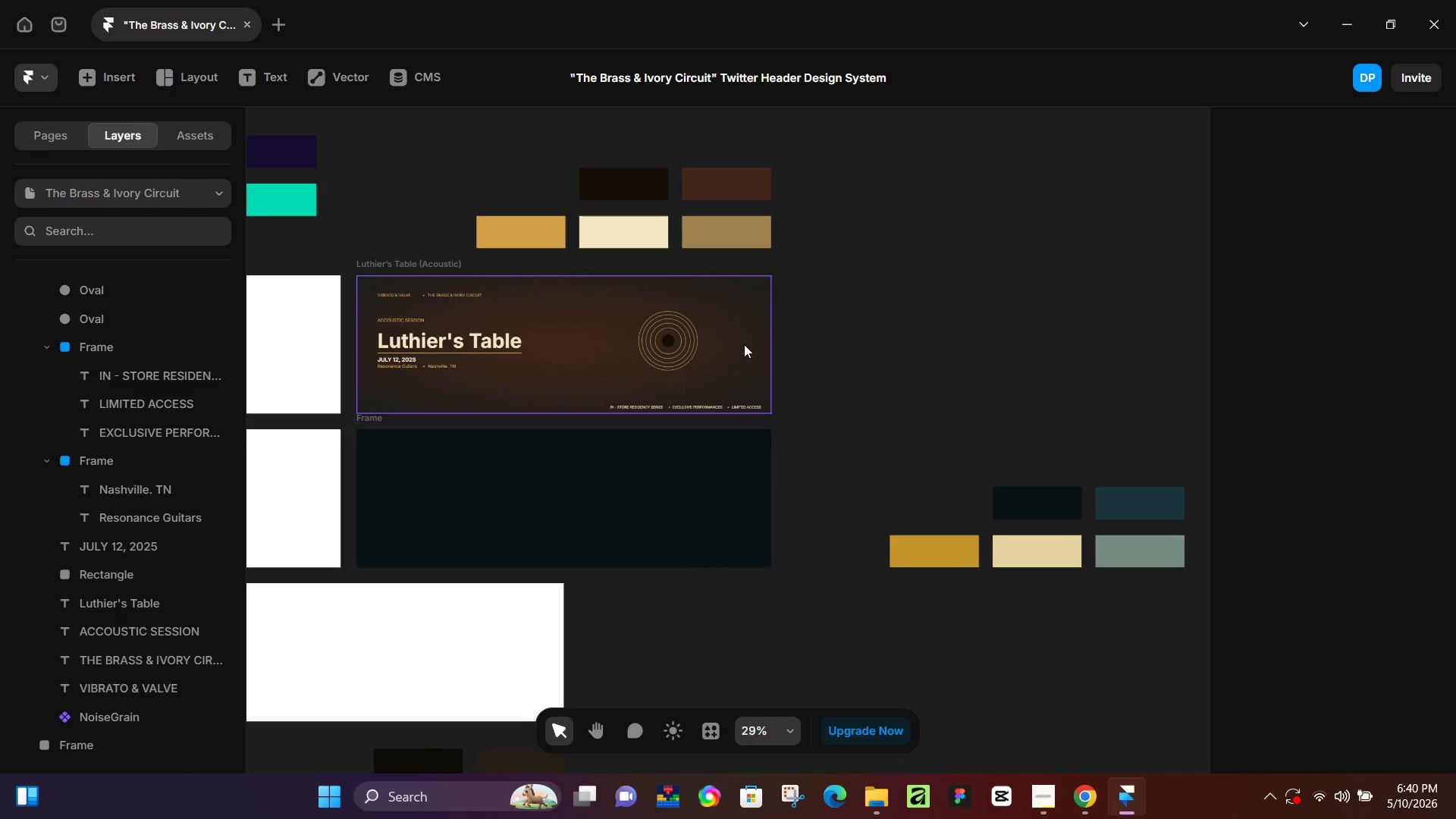 
hold_key(key=ControlLeft, duration=1.5)
scroll: coordinate [665, 297], scroll_direction: up, amount: 25.0
 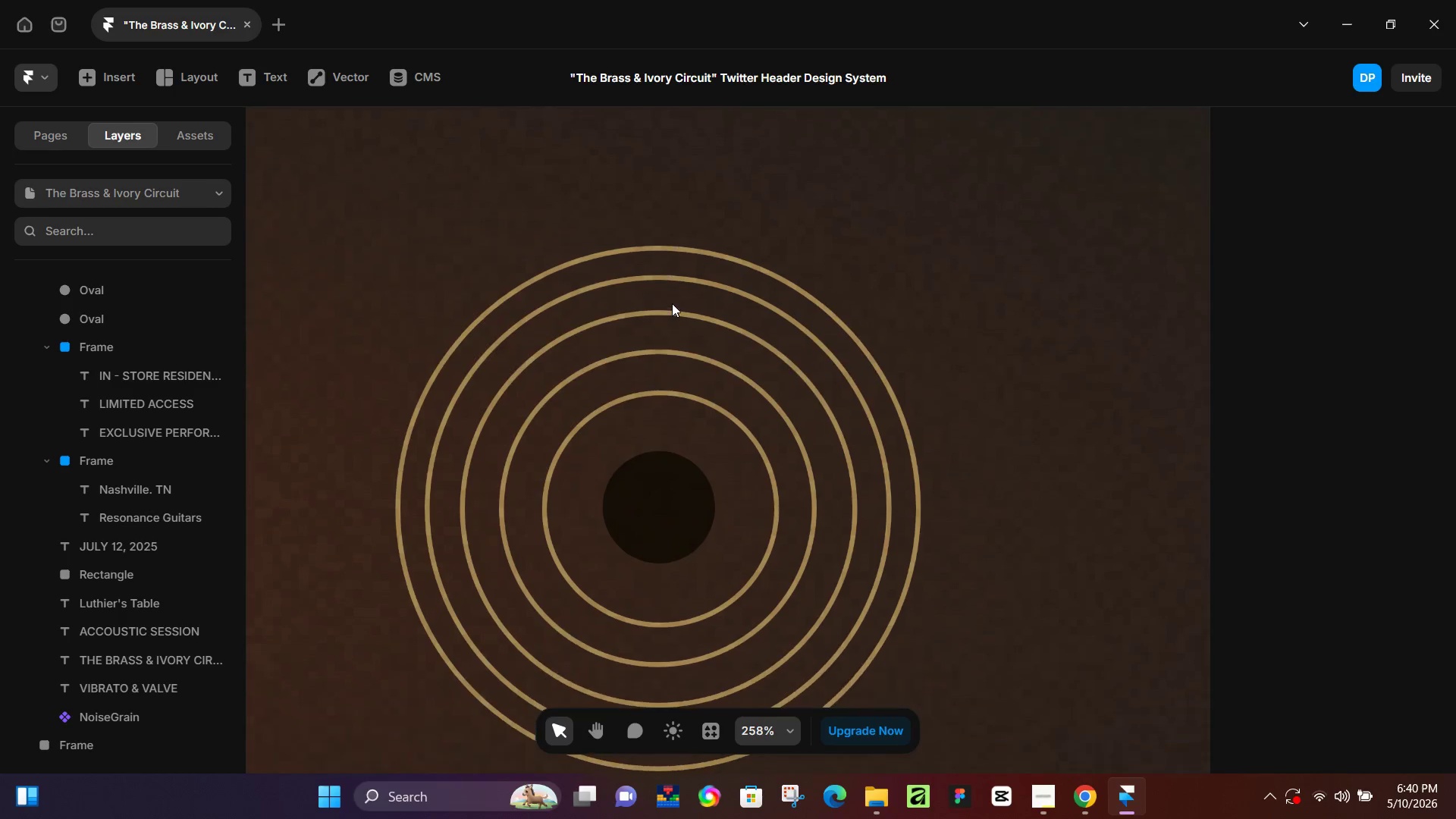 
key(O)
 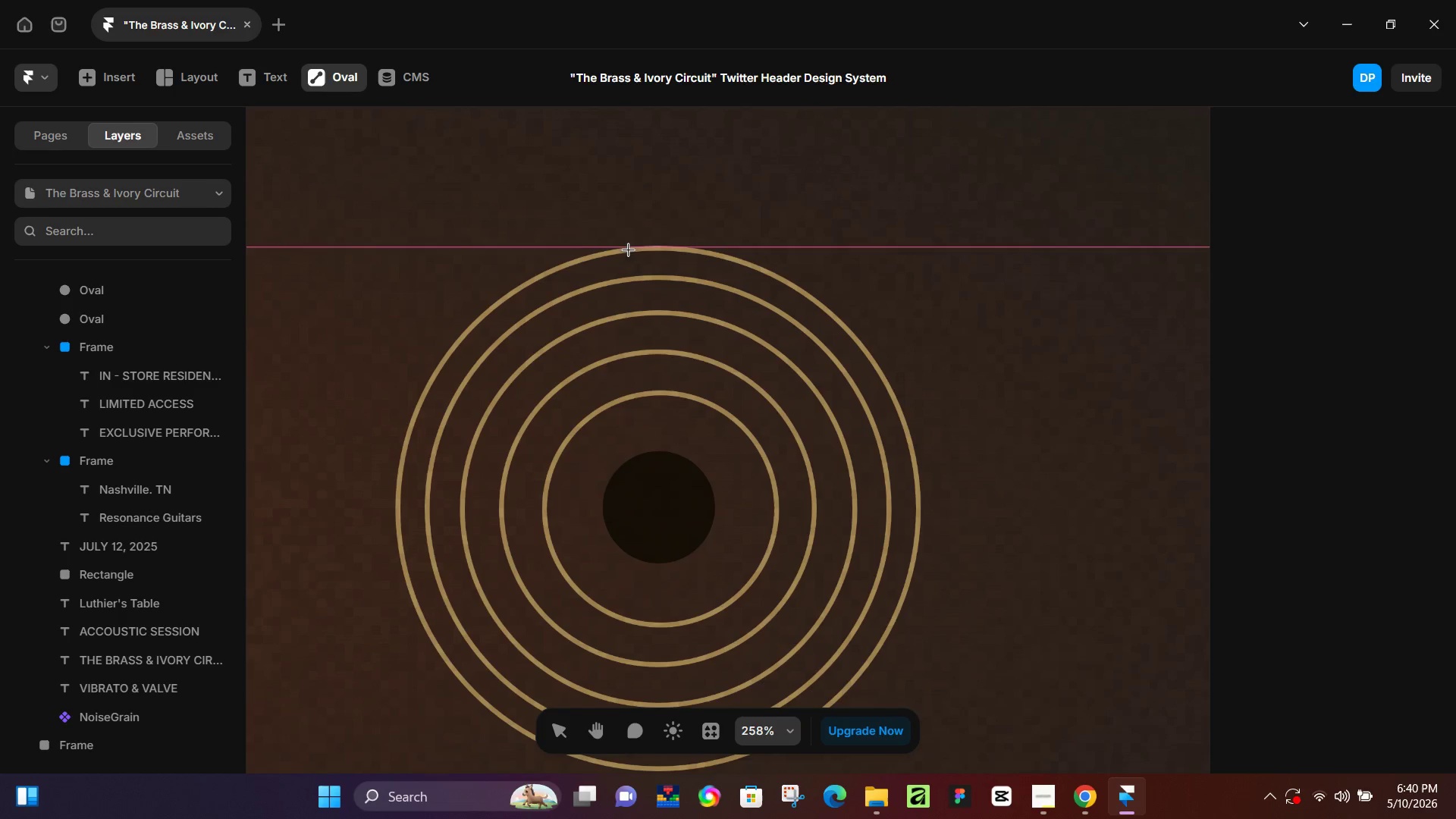 
scroll: coordinate [672, 303], scroll_direction: down, amount: 2.0
 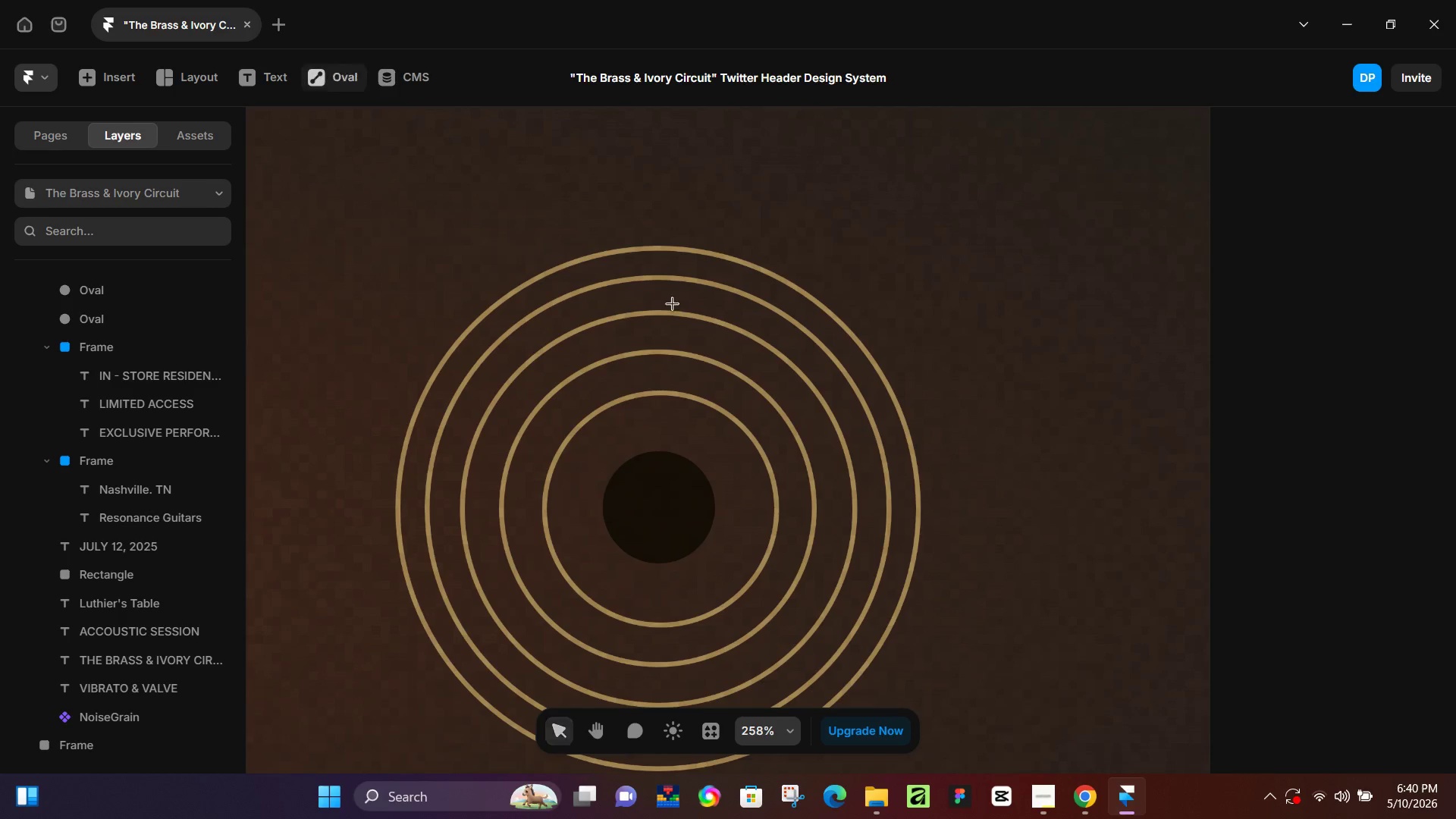 
hold_key(key=ShiftLeft, duration=1.52)
left_click_drag(start_coordinate=[627, 253], to_coordinate=[673, 272])
 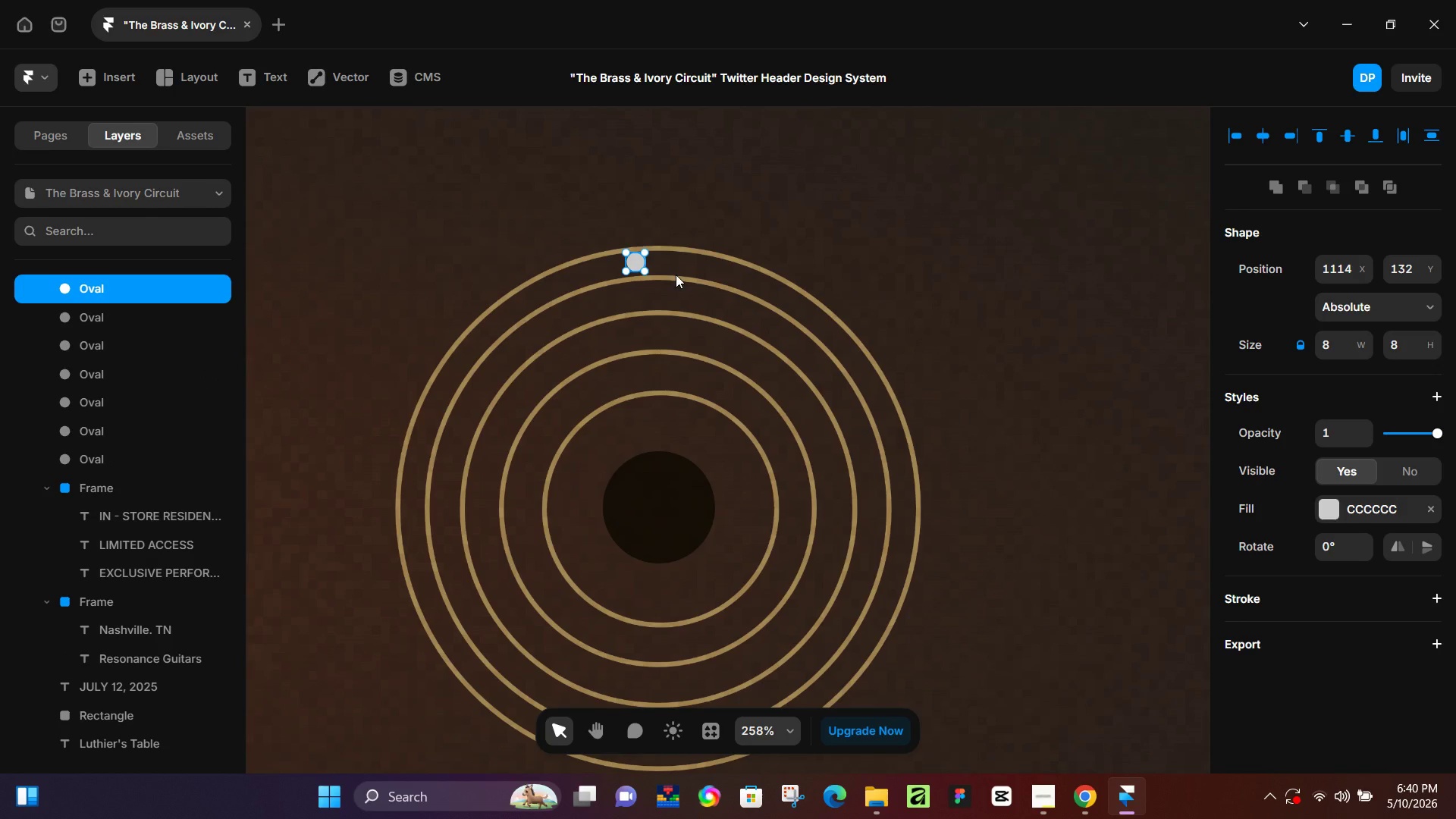 
hold_key(key=ShiftLeft, duration=1.5)
 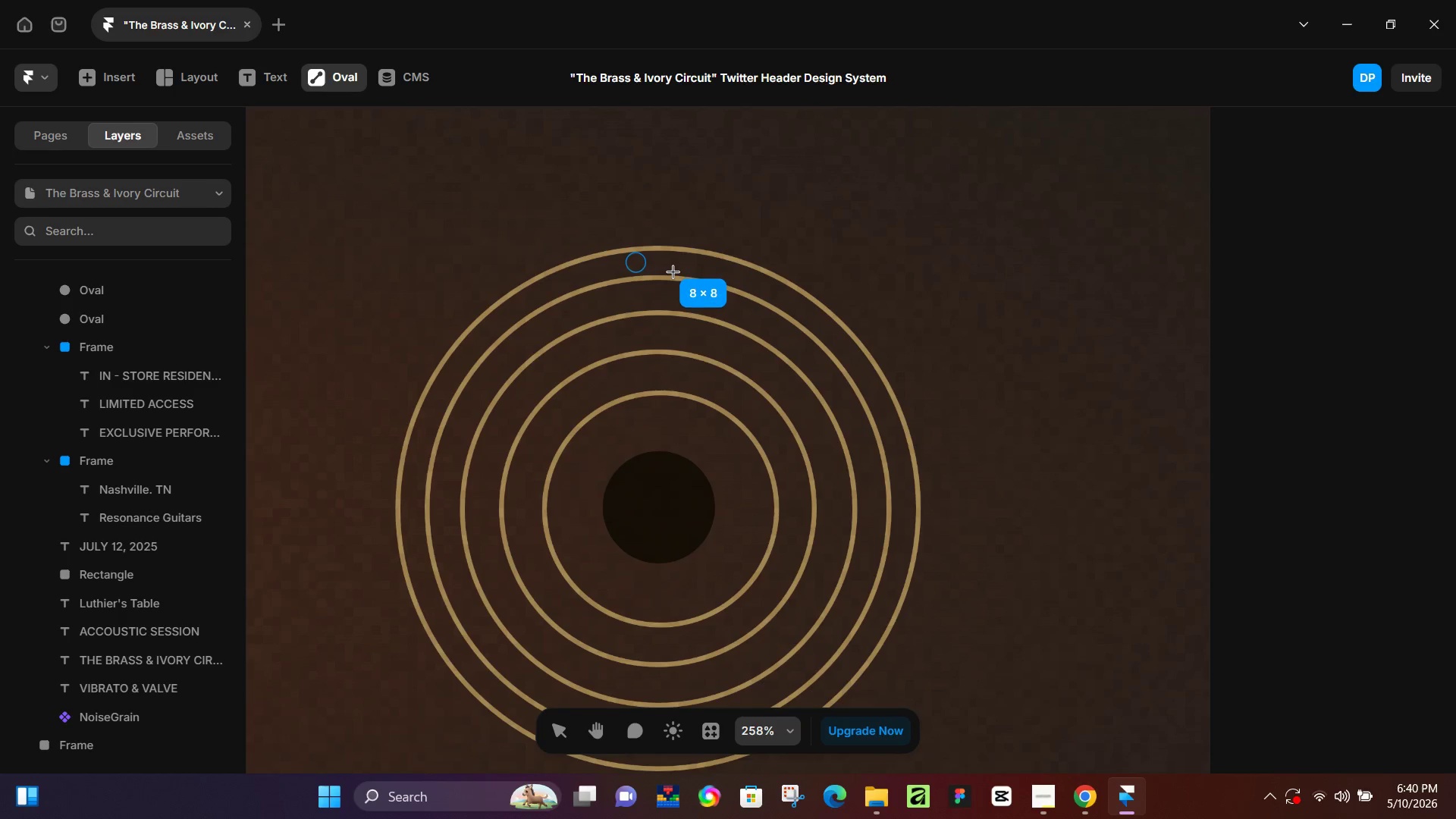 
hold_key(key=ShiftLeft, duration=1.27)
 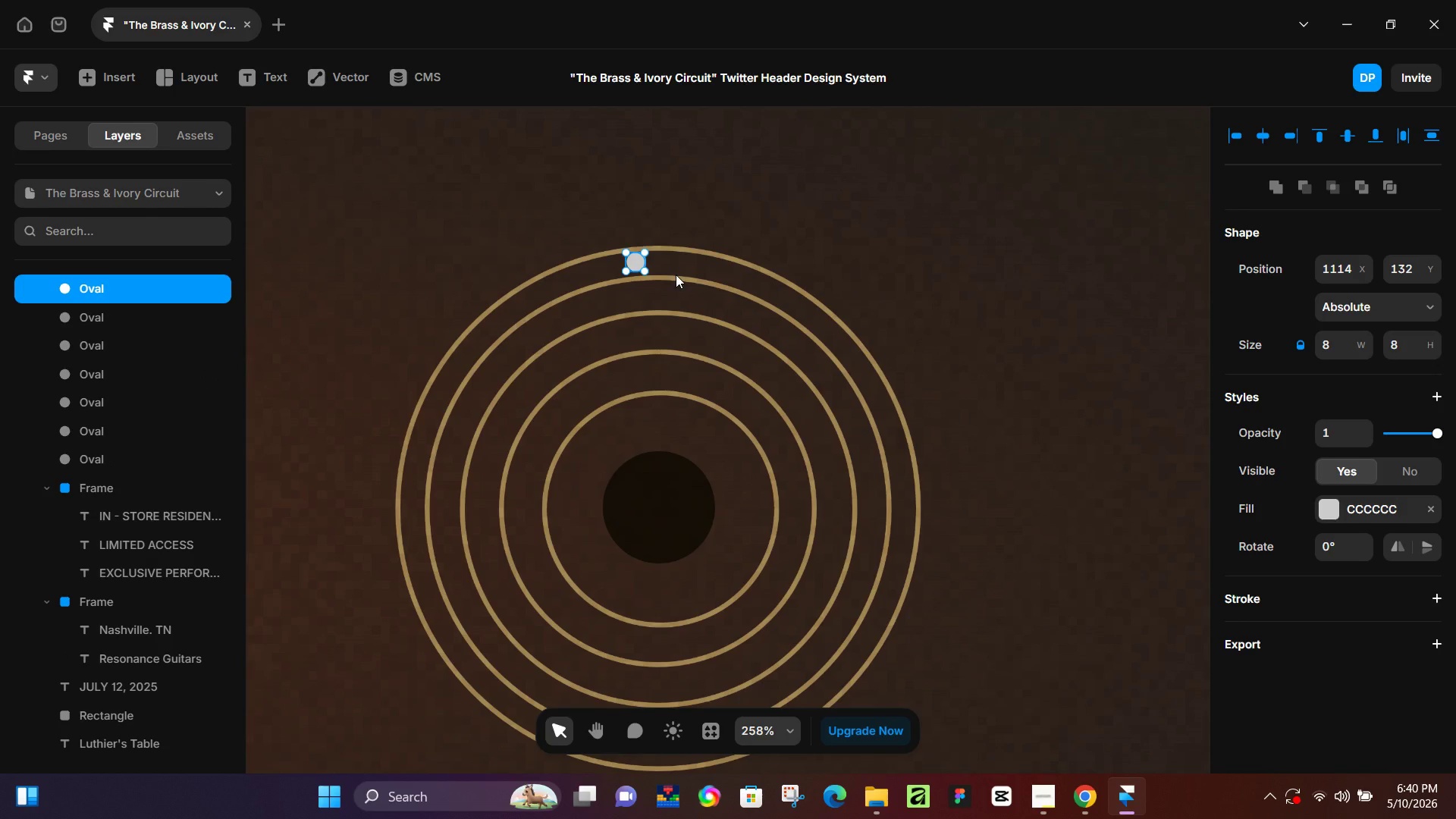 
hold_key(key=ControlLeft, duration=0.83)
scroll: coordinate [648, 243], scroll_direction: down, amount: 4.0
 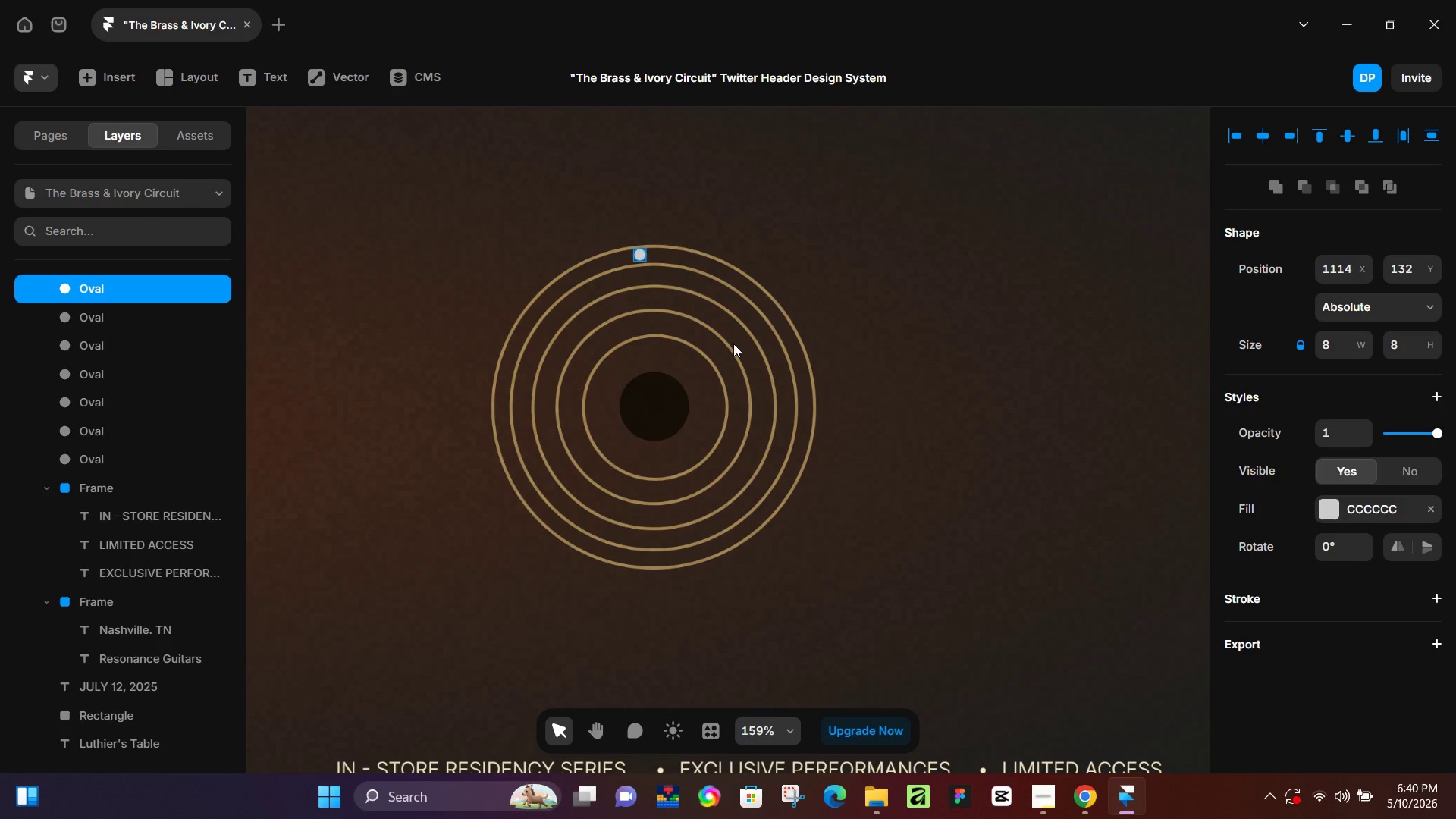 
hold_key(key=ControlLeft, duration=0.41)
scroll: coordinate [705, 353], scroll_direction: up, amount: 1.0
 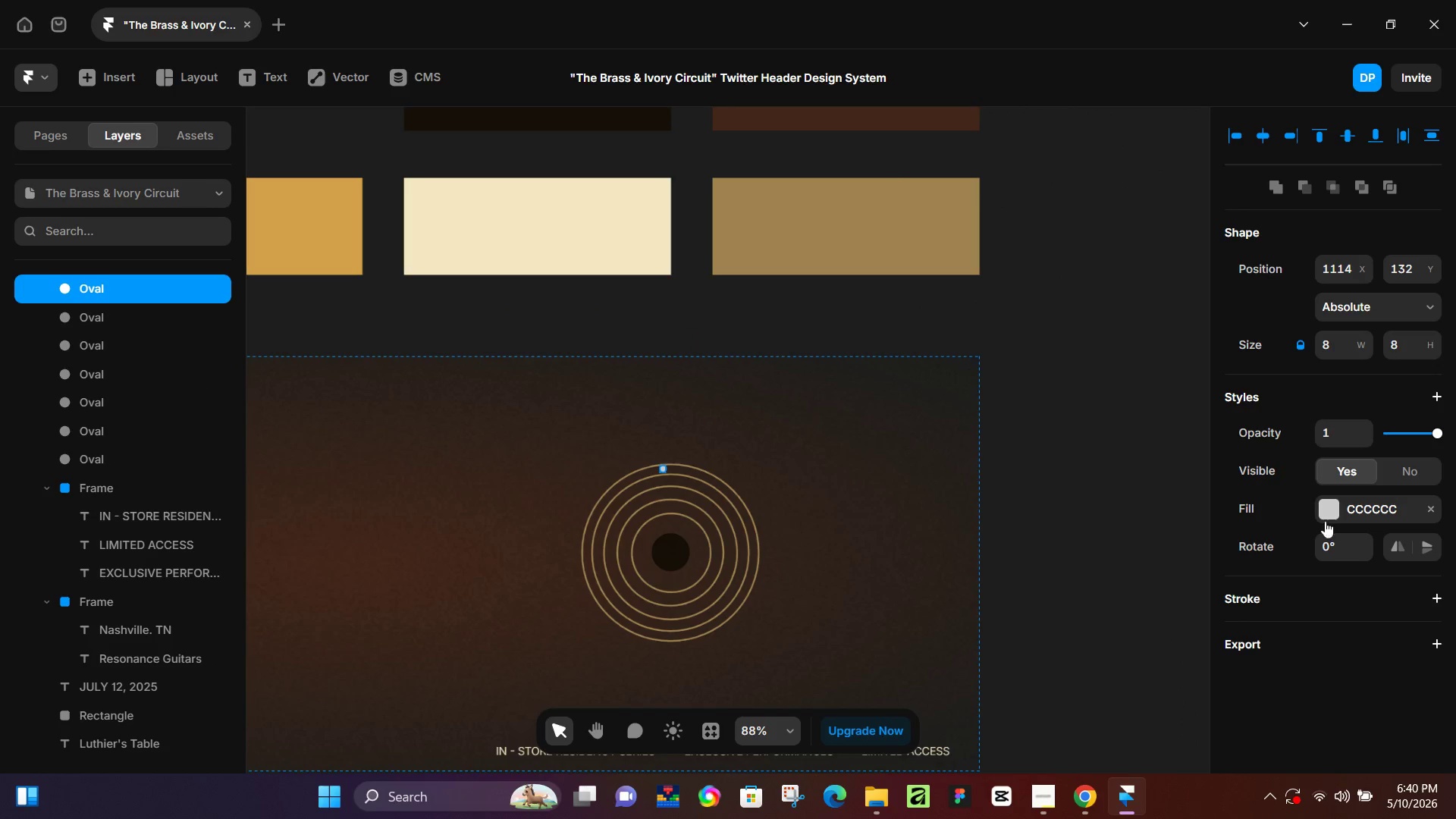 
left_click([1329, 515])
 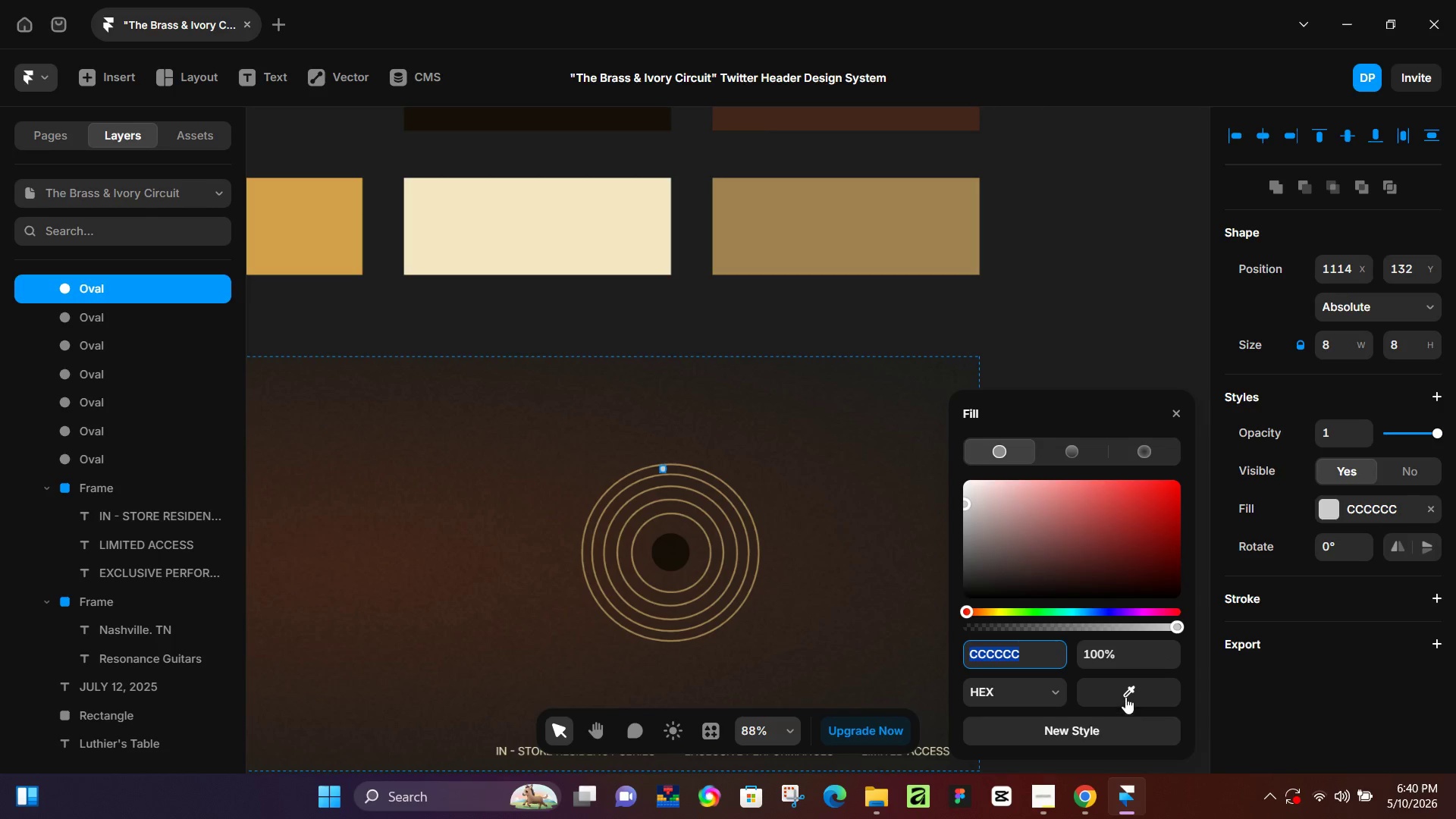 
left_click_drag(start_coordinate=[1125, 696], to_coordinate=[770, 247])
 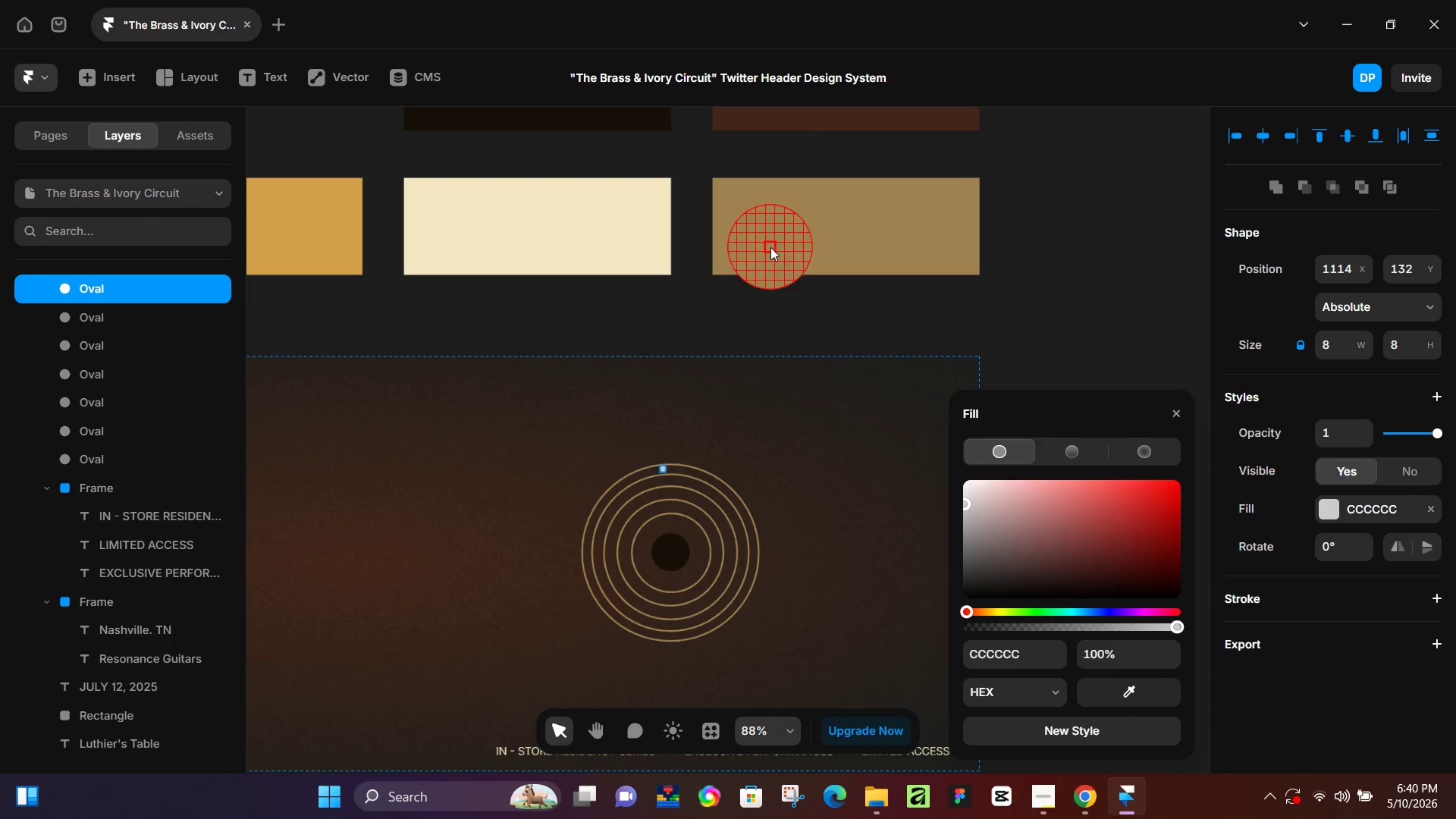 
left_click([770, 247])
 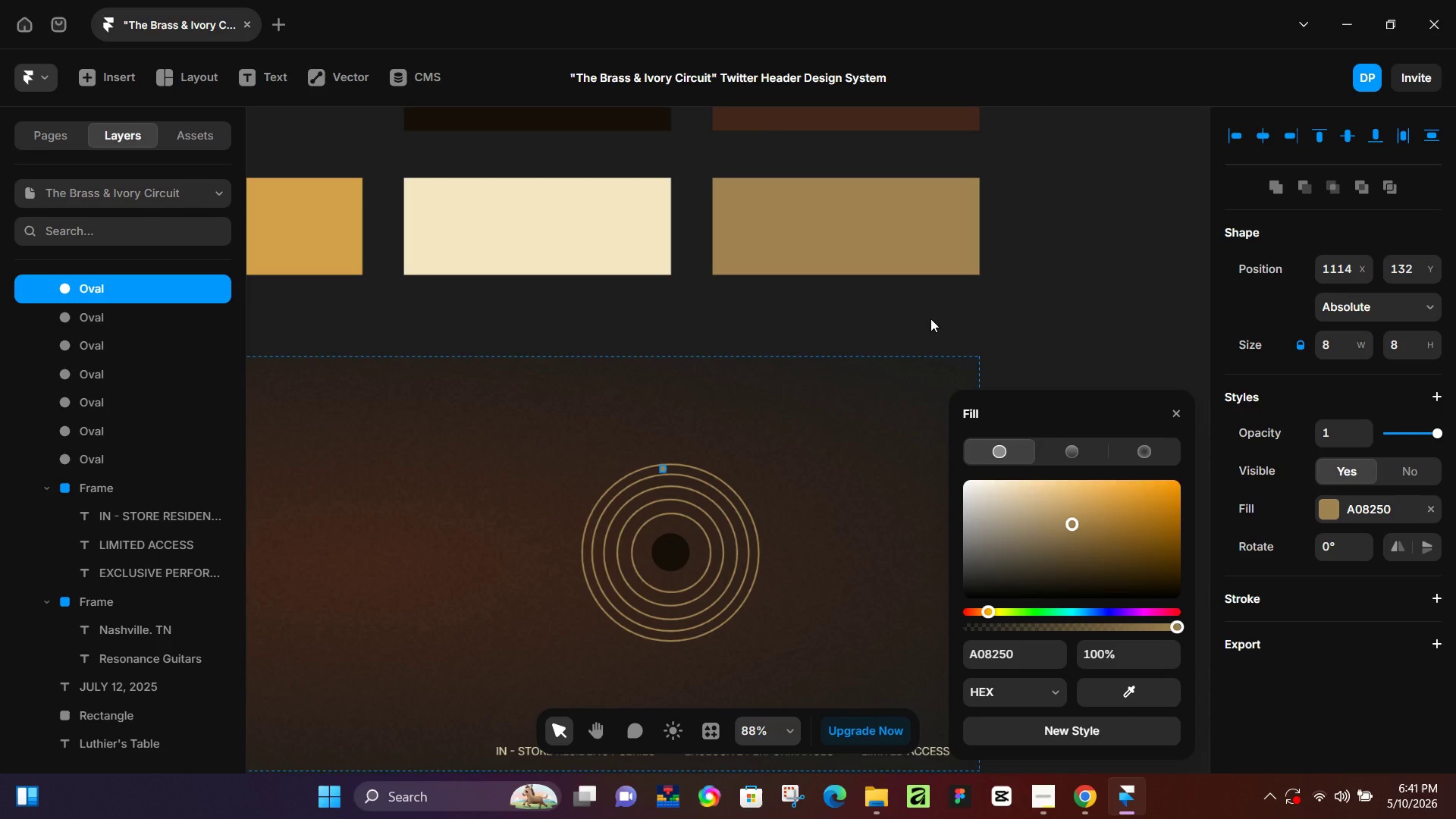 
wait(15.98)
 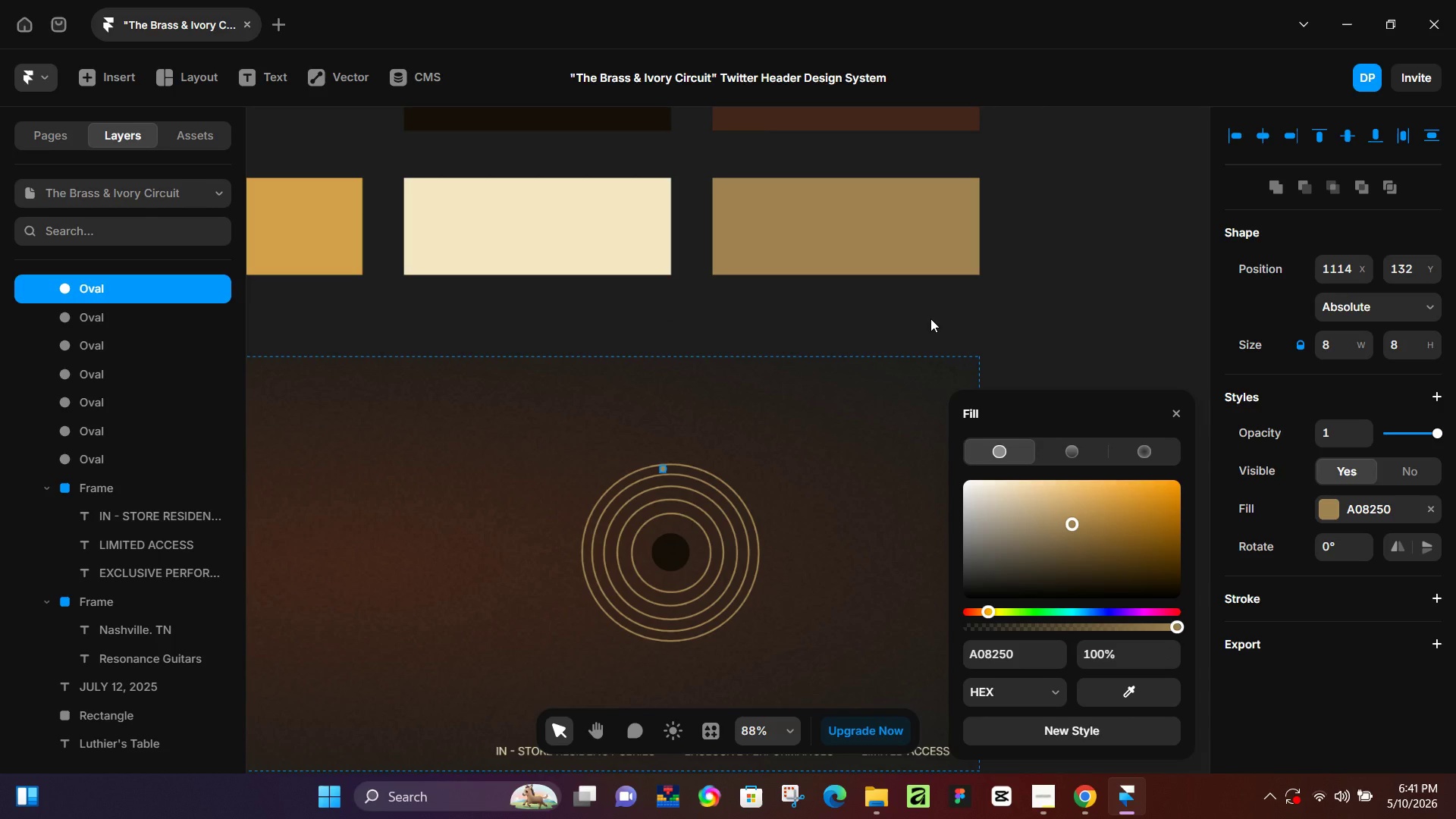 
hold_key(key=ControlLeft, duration=1.08)
scroll: coordinate [682, 479], scroll_direction: up, amount: 12.0
 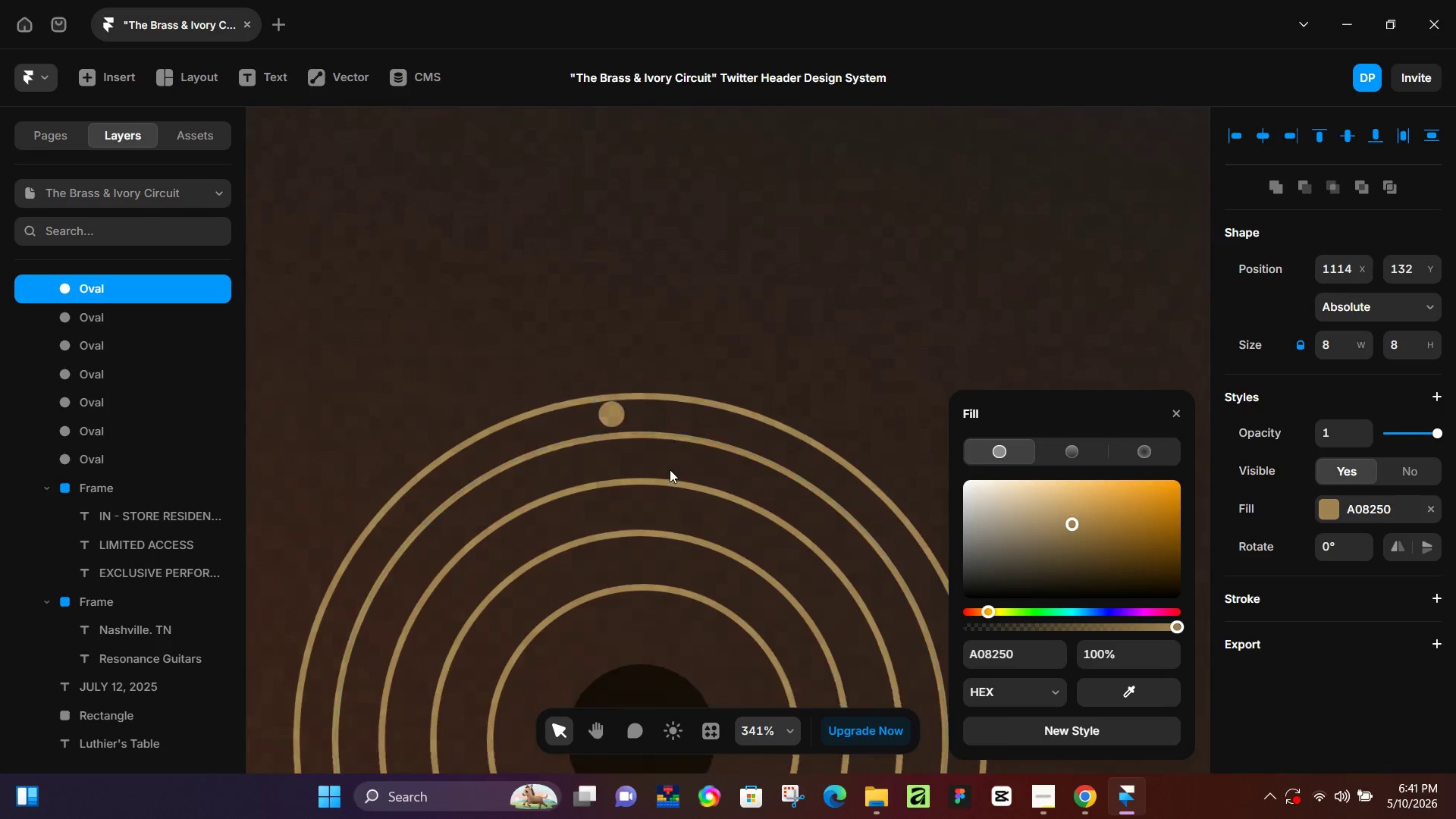 
scroll: coordinate [668, 469], scroll_direction: down, amount: 5.0
 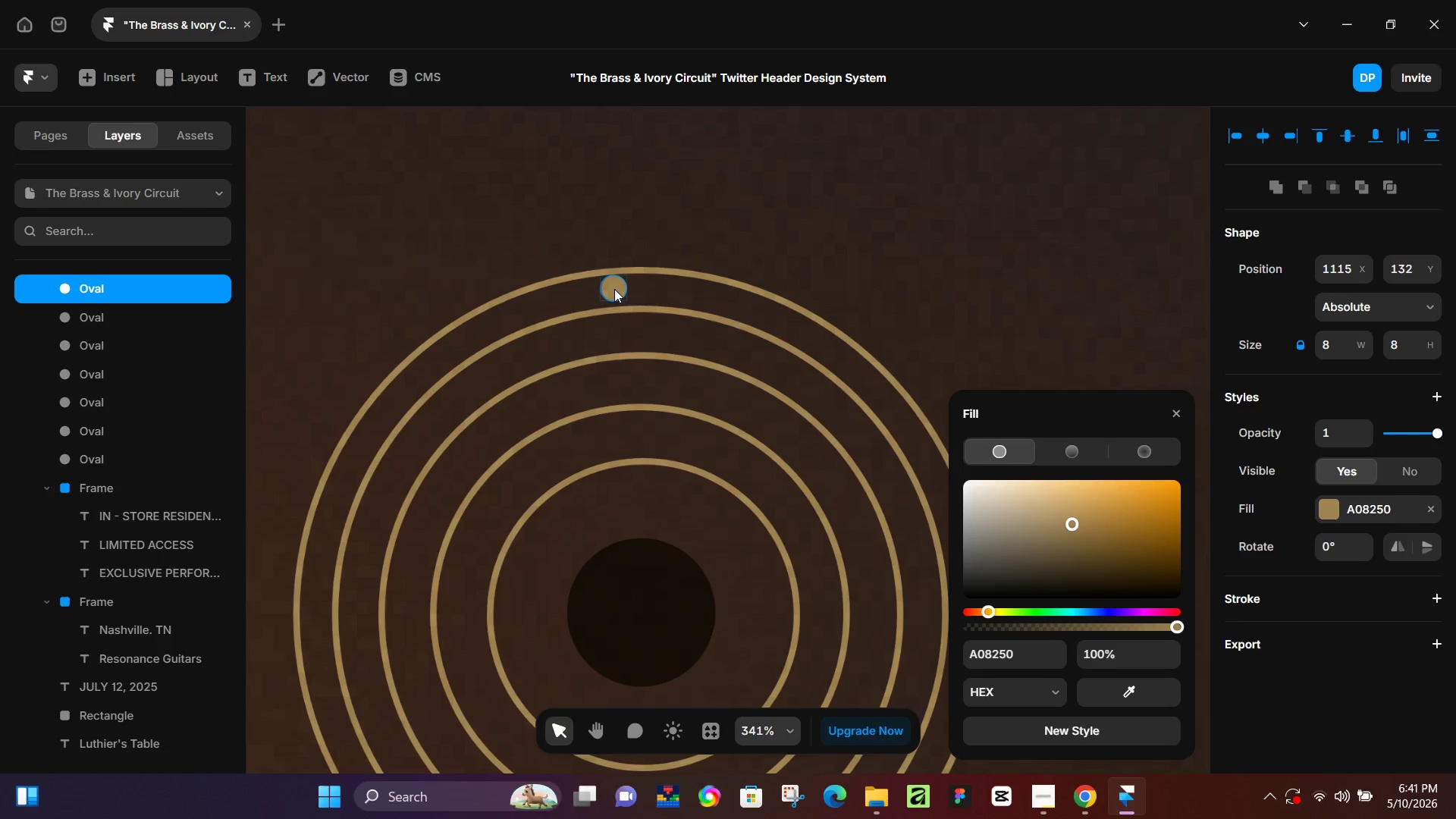 
hold_key(key=AltLeft, duration=1.5)
left_click_drag(start_coordinate=[617, 288], to_coordinate=[797, 327])
 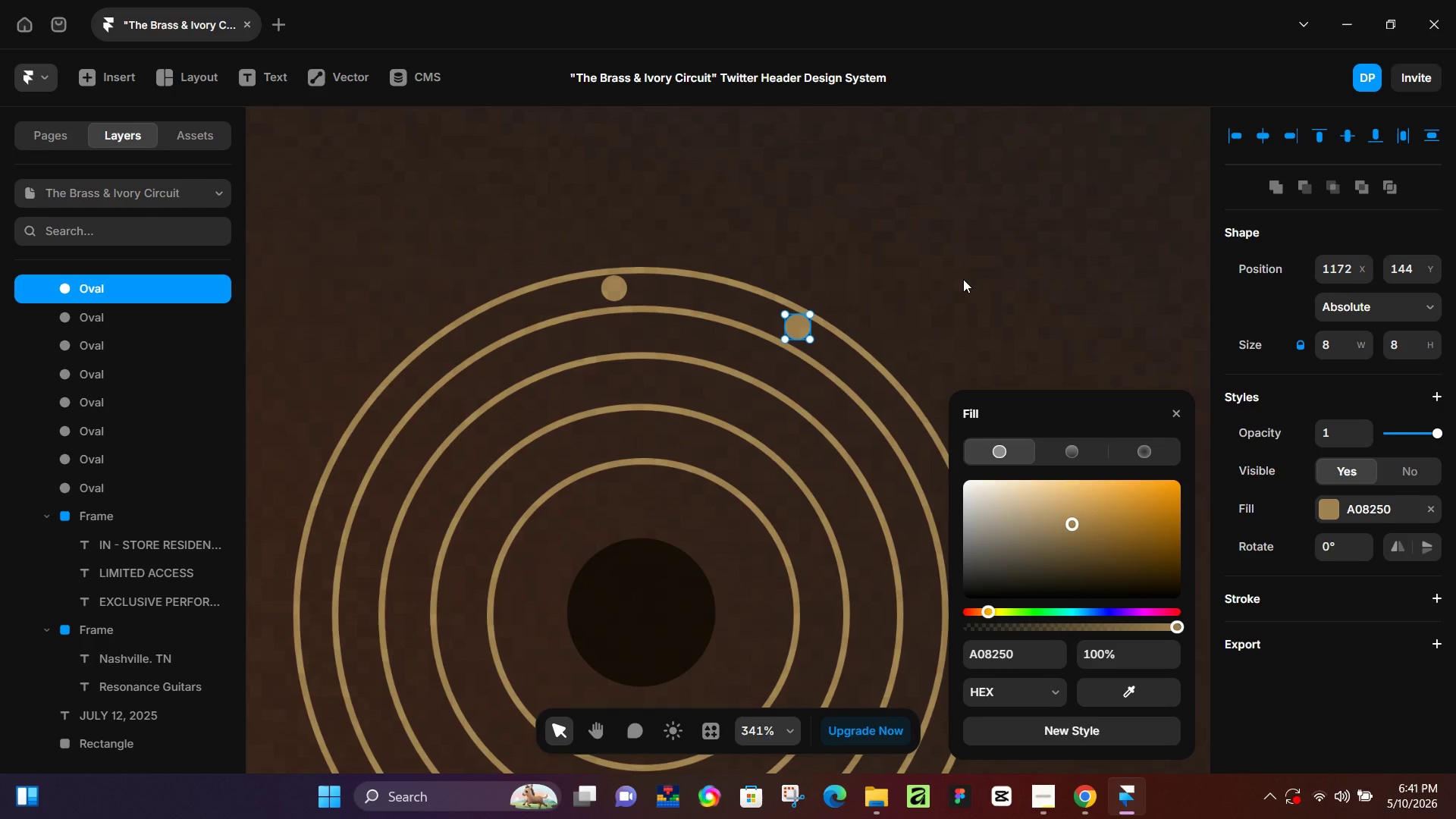 
hold_key(key=AltLeft, duration=1.5)
 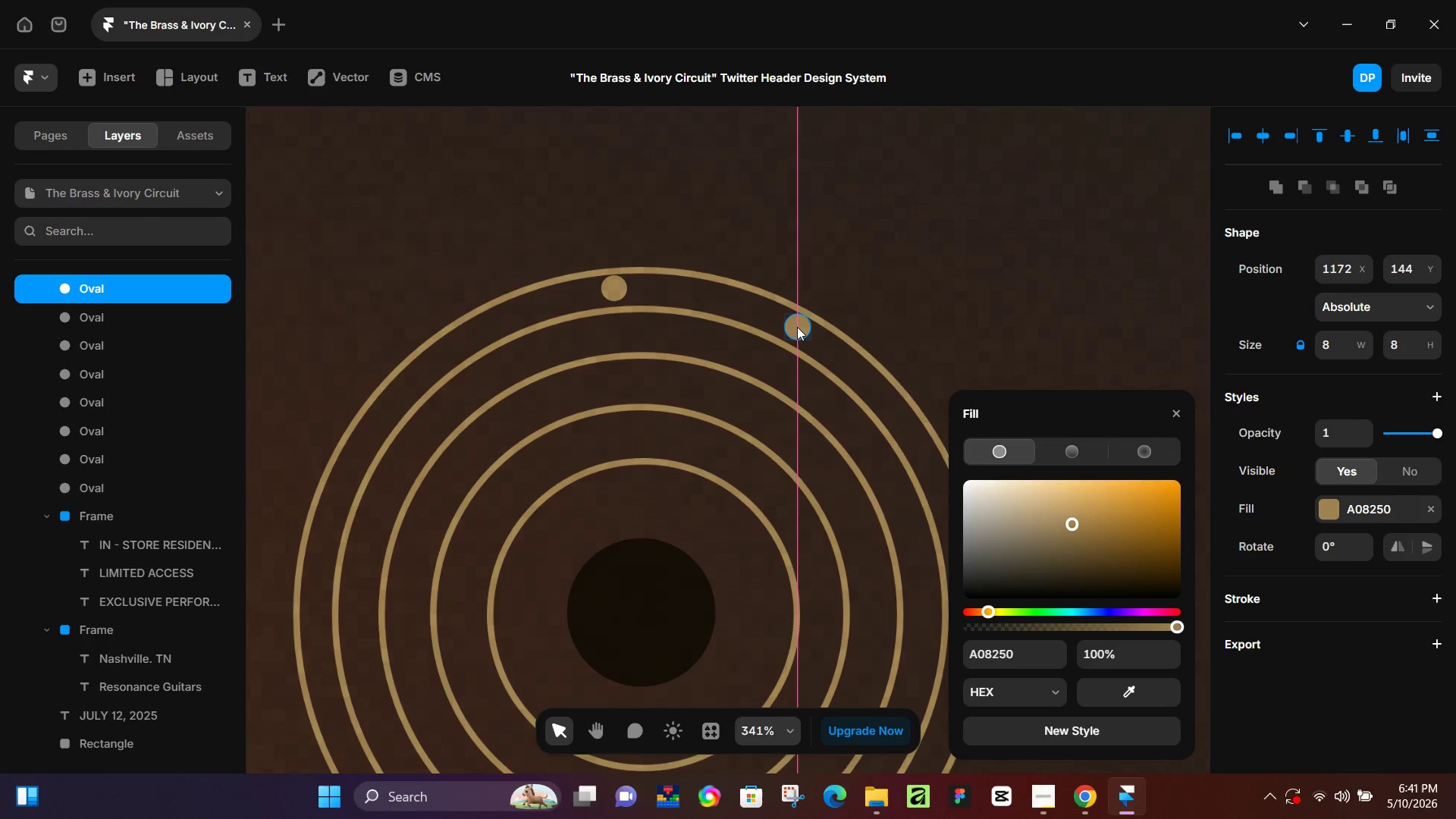 
hold_key(key=AltLeft, duration=1.42)
 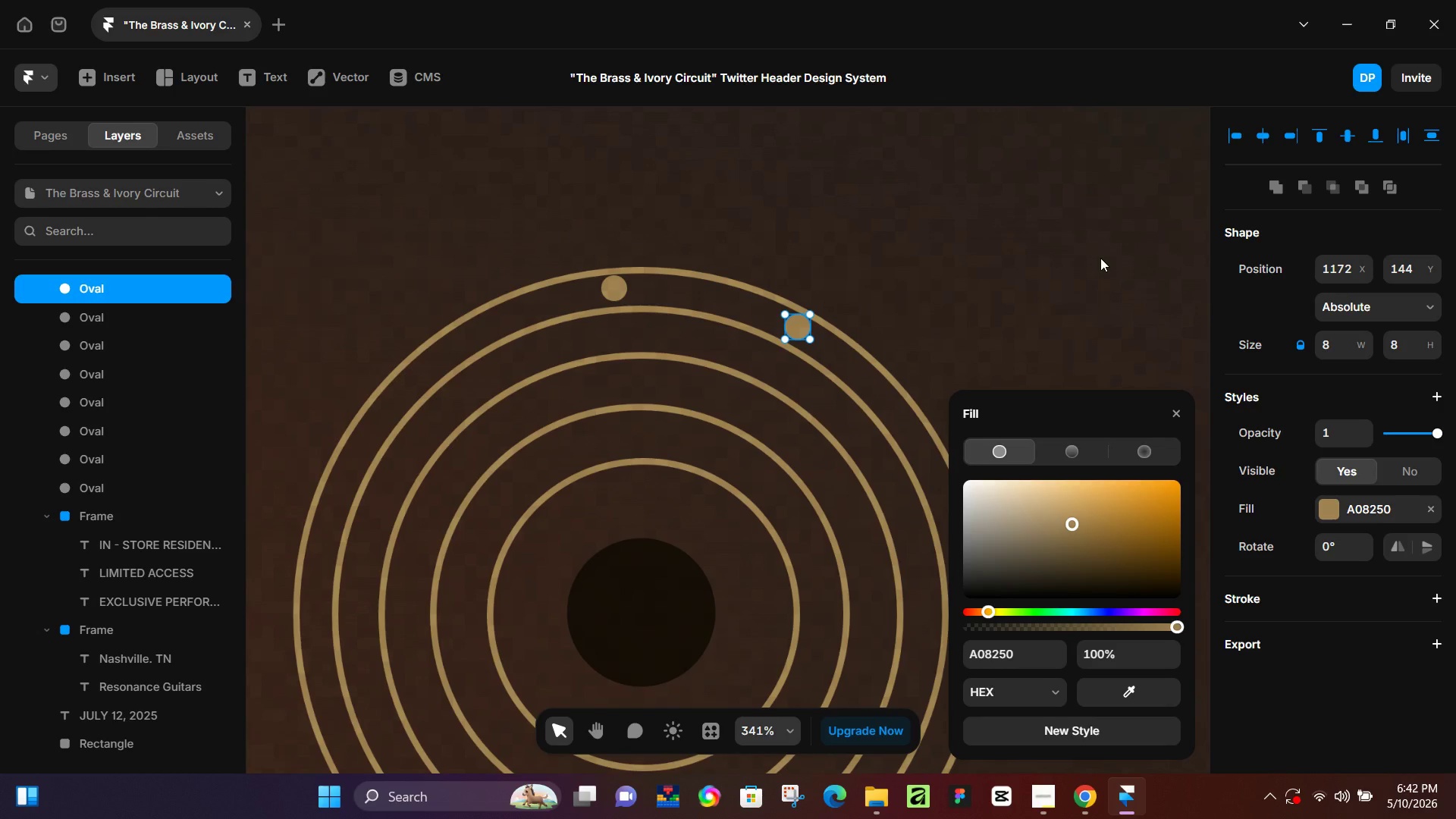 
wait(101.05)
 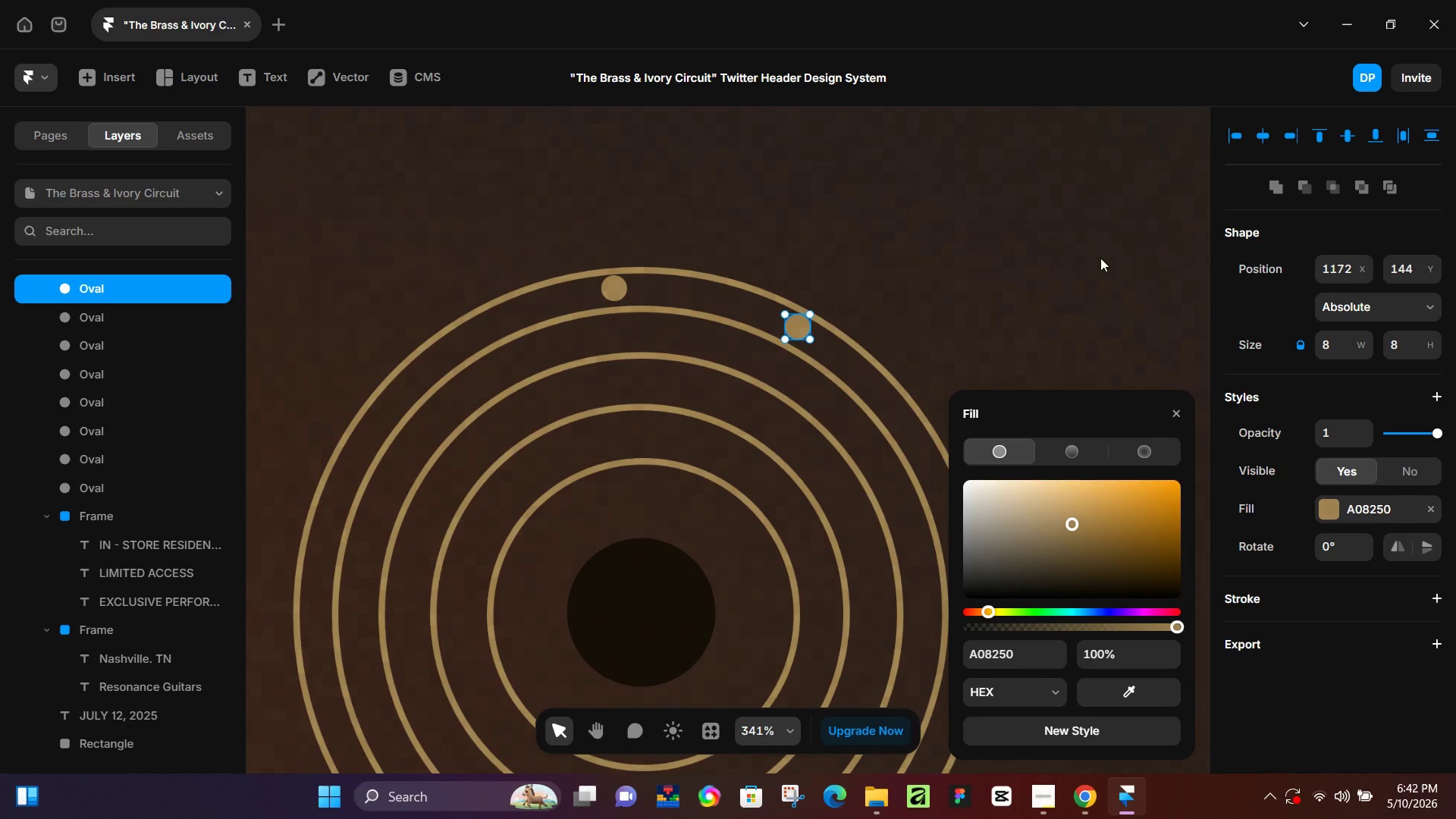 
hold_key(key=Space, duration=0.56)
 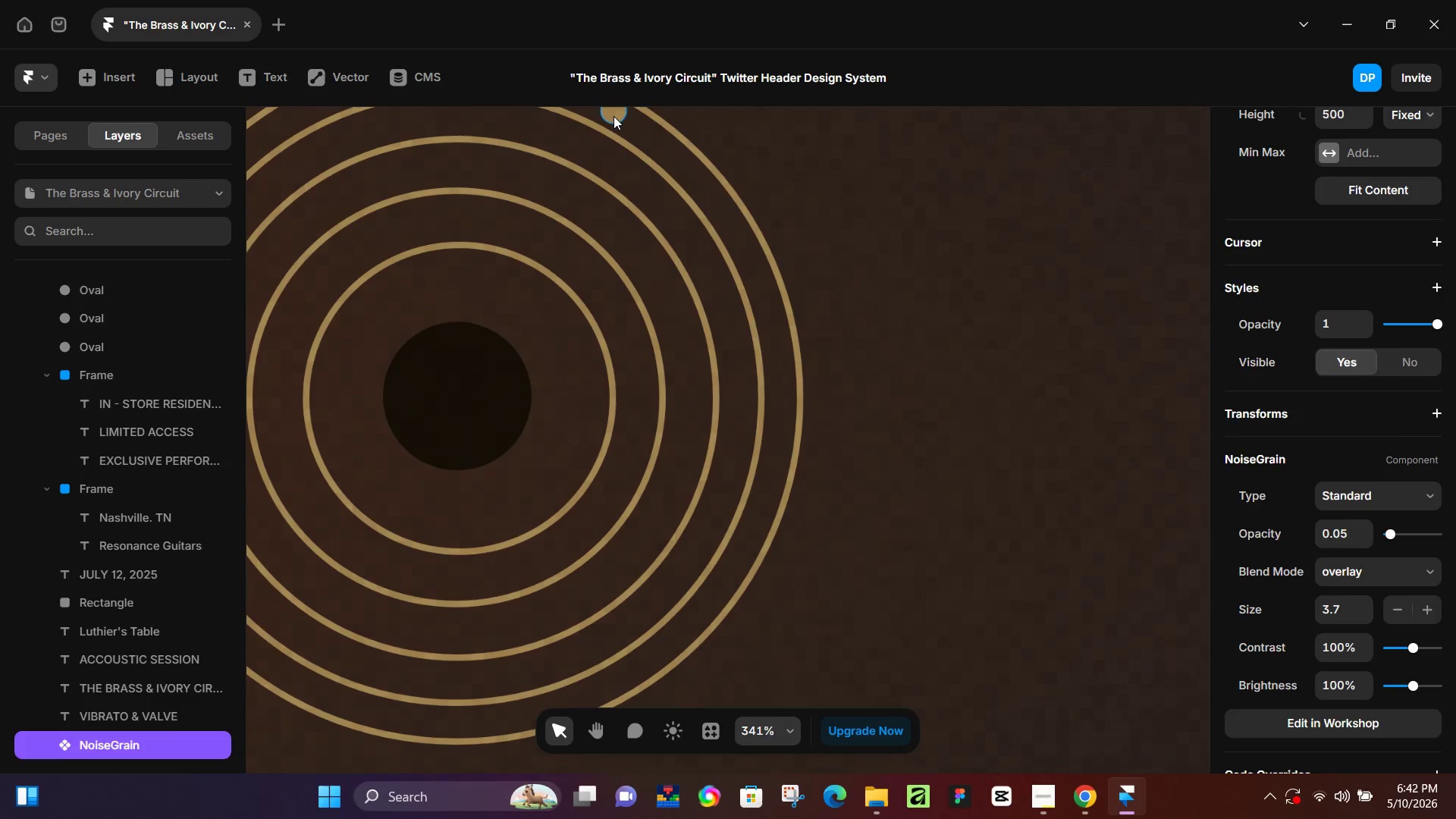 
left_click_drag(start_coordinate=[1030, 457], to_coordinate=[825, 234])
 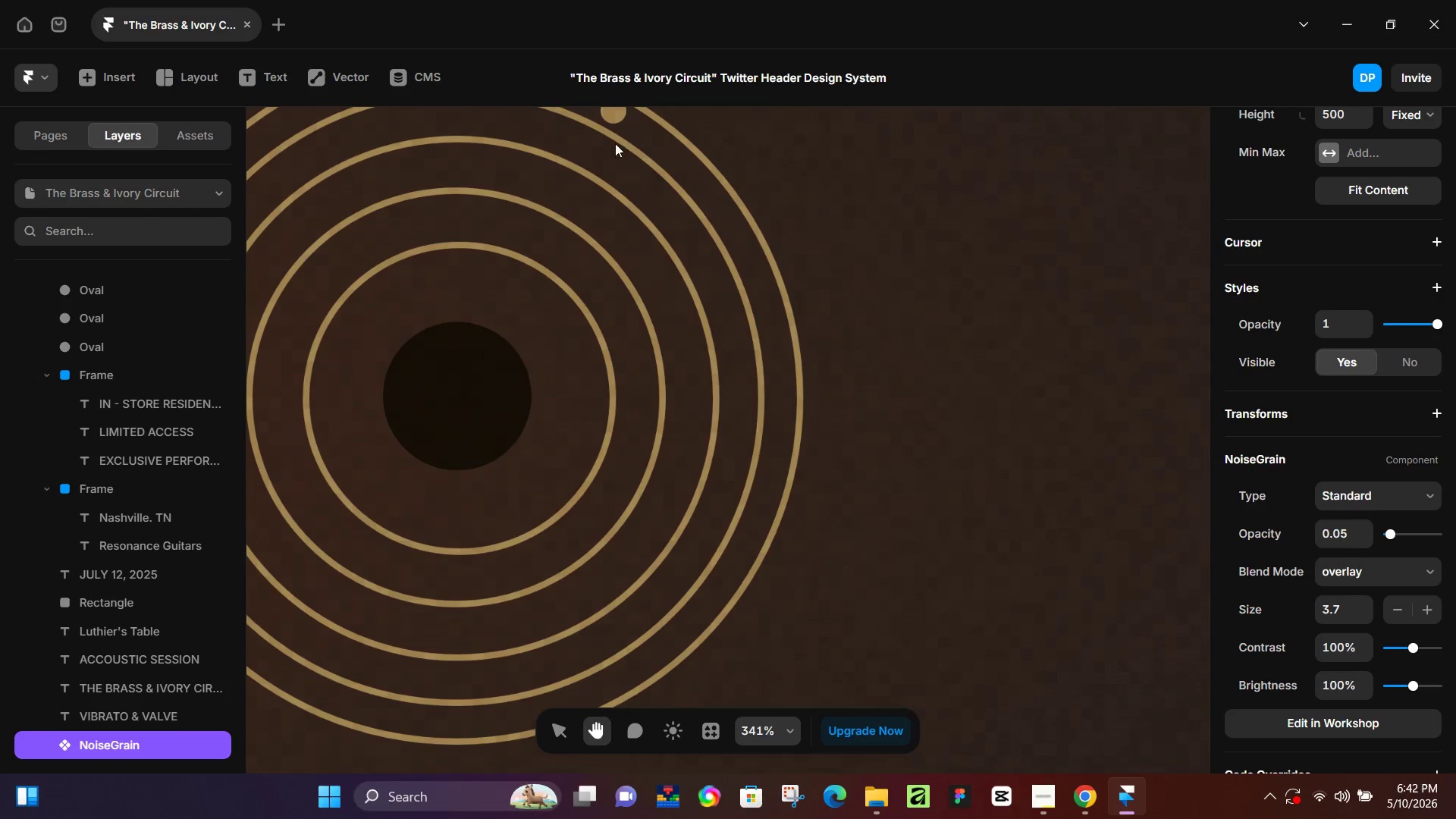 
left_click([613, 116])
 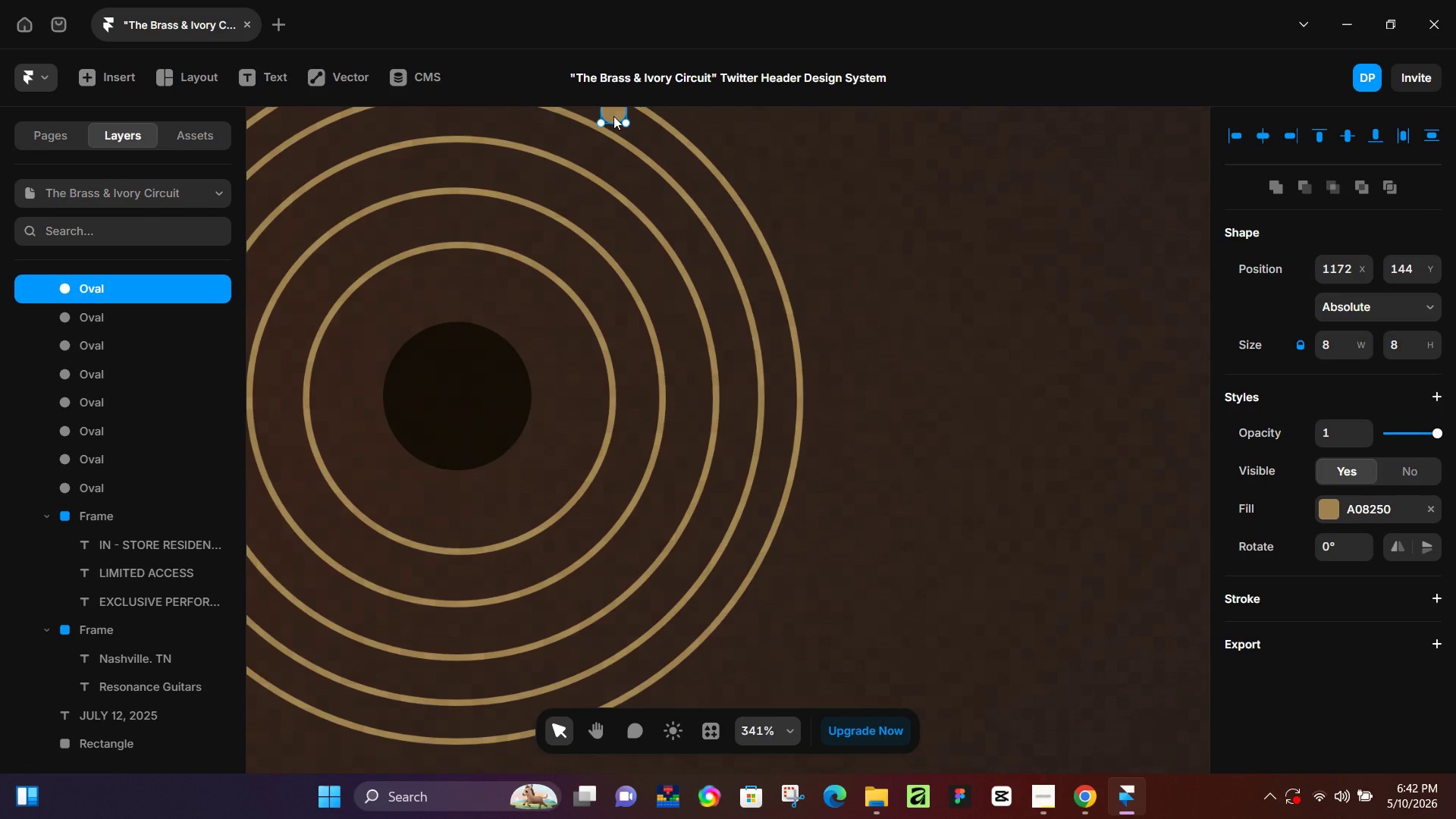 
hold_key(key=AltLeft, duration=1.5)
left_click_drag(start_coordinate=[613, 116], to_coordinate=[734, 223])
 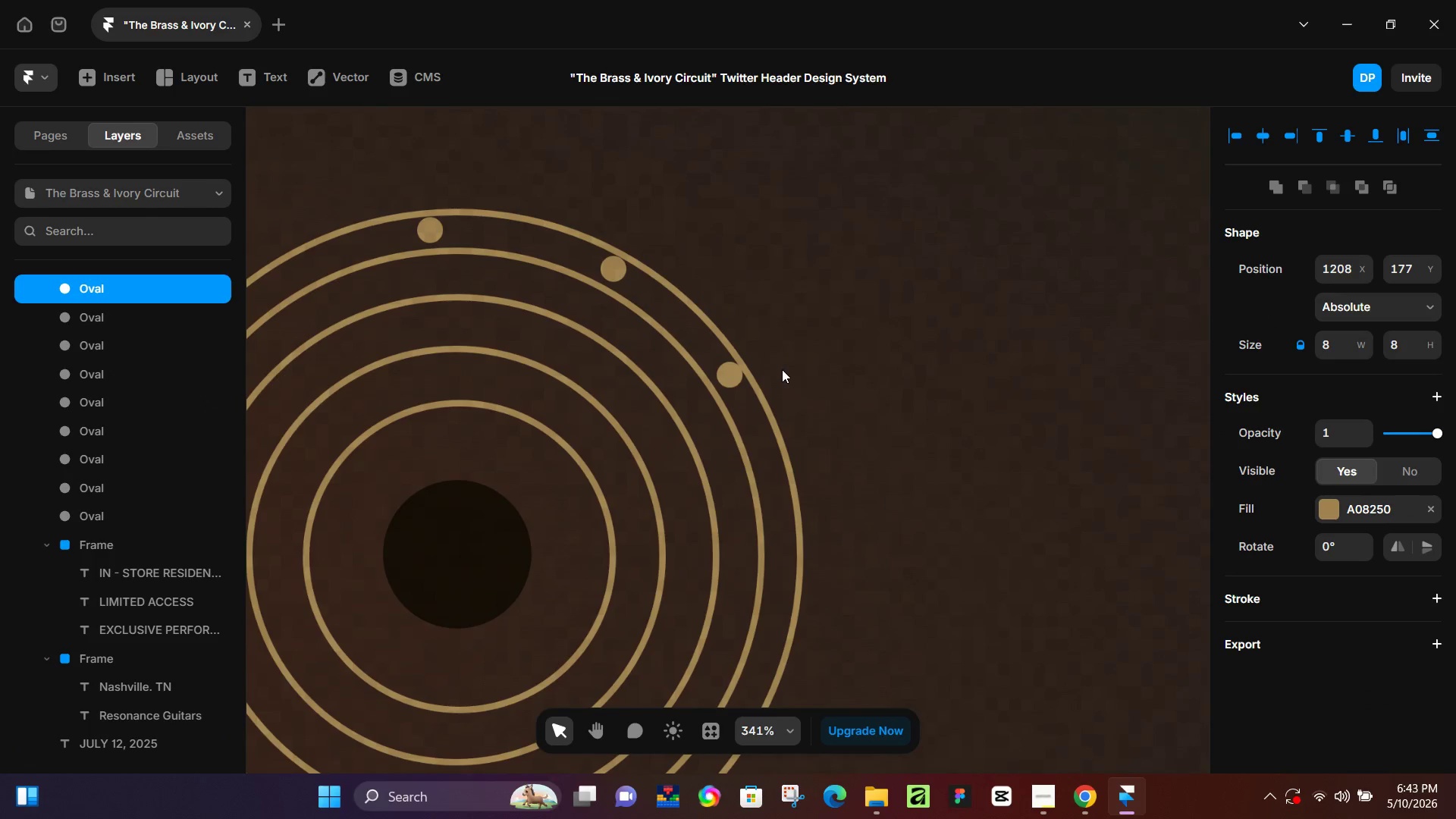 
key(Alt+AltLeft)
 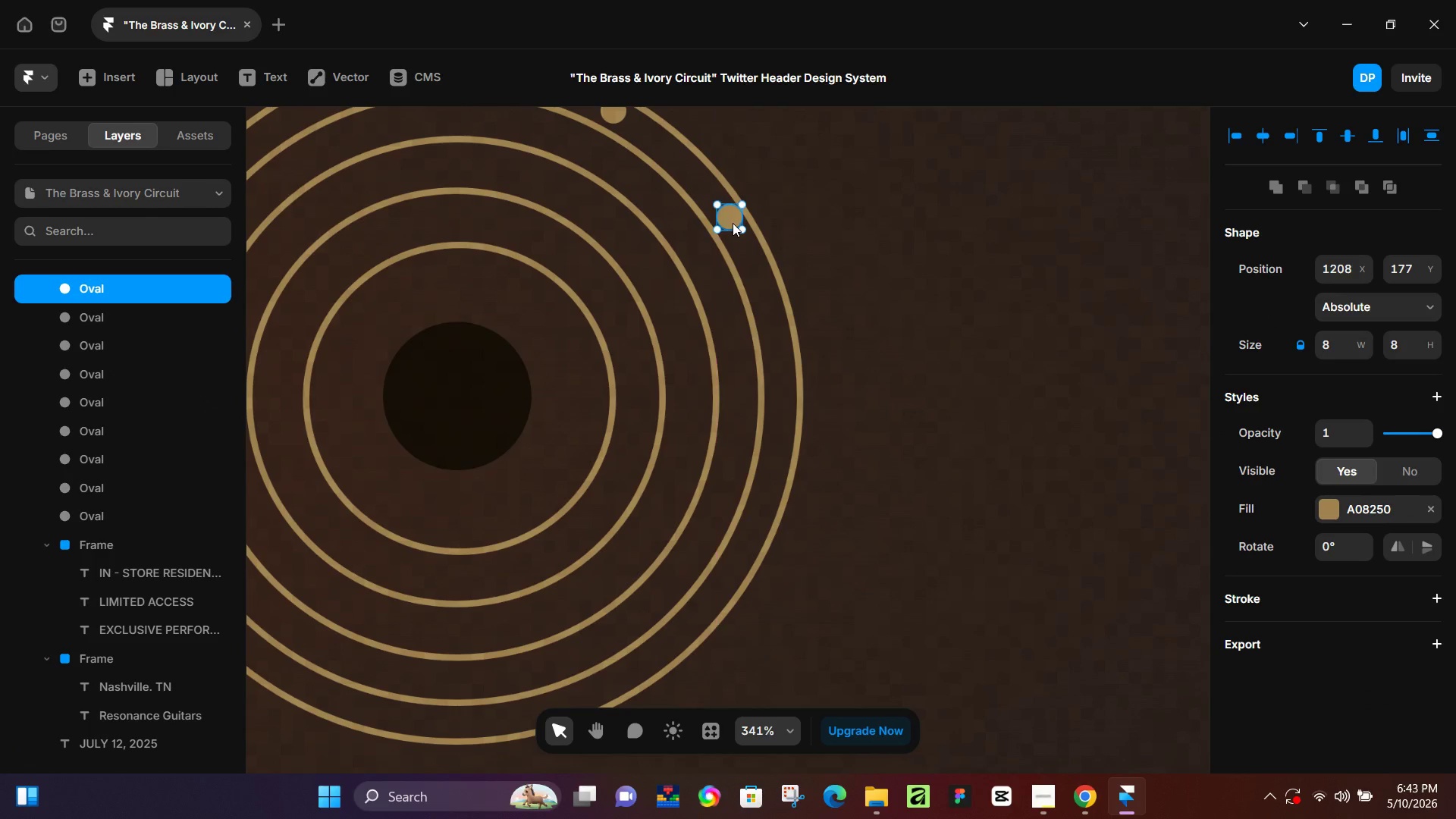 
key(Alt+AltLeft)
 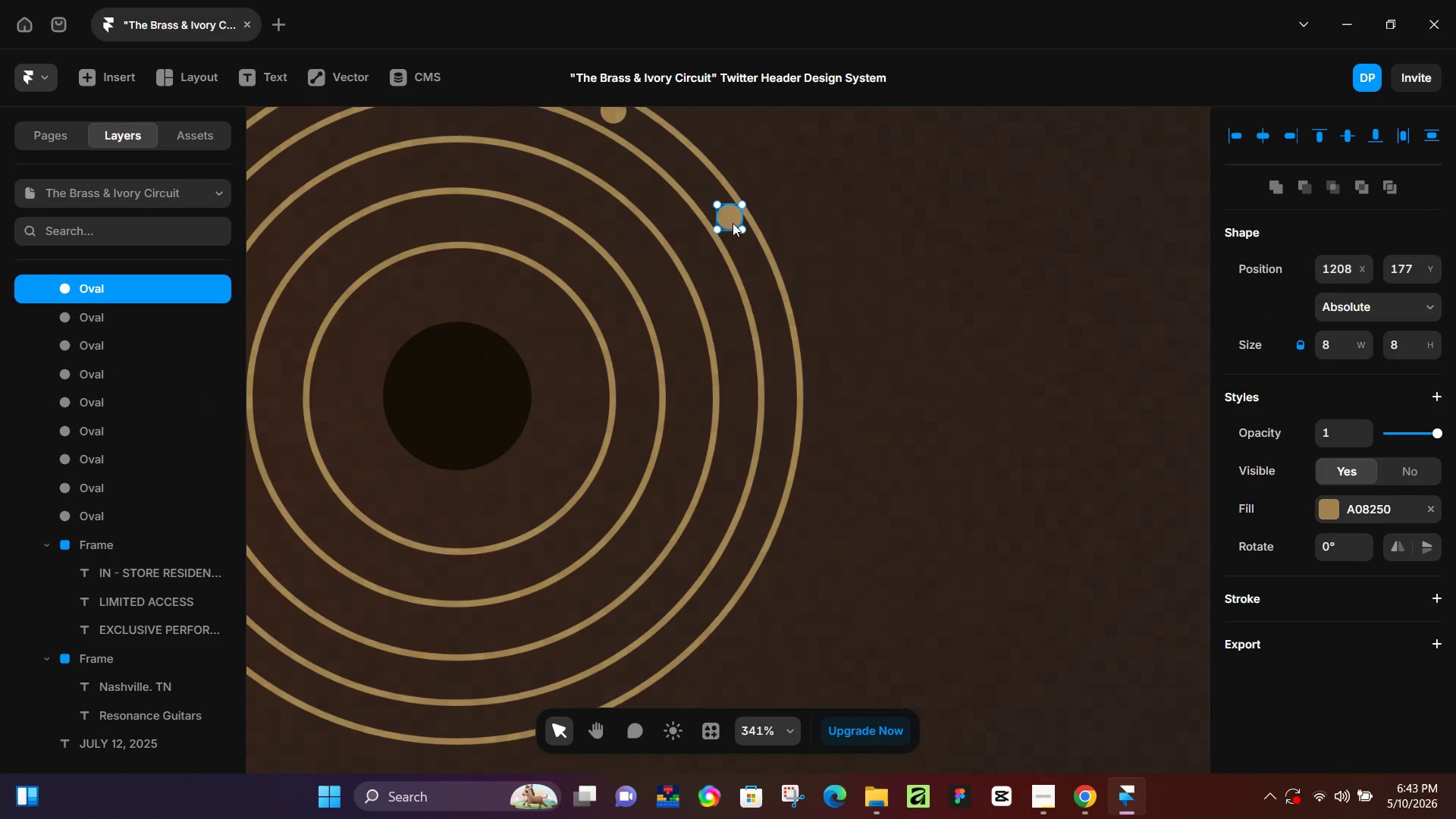 
key(Alt+AltLeft)
 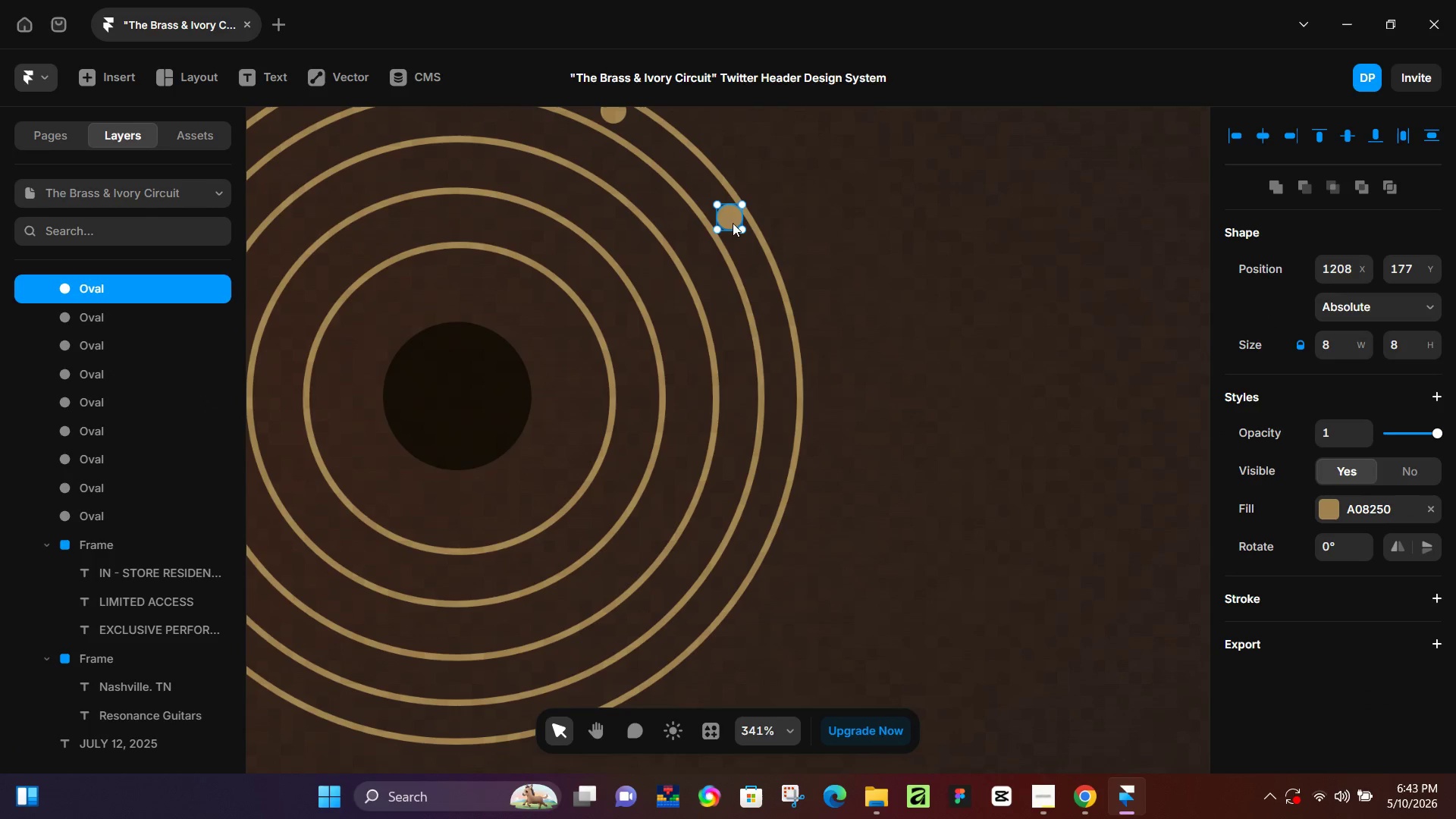 
key(Alt+AltLeft)
 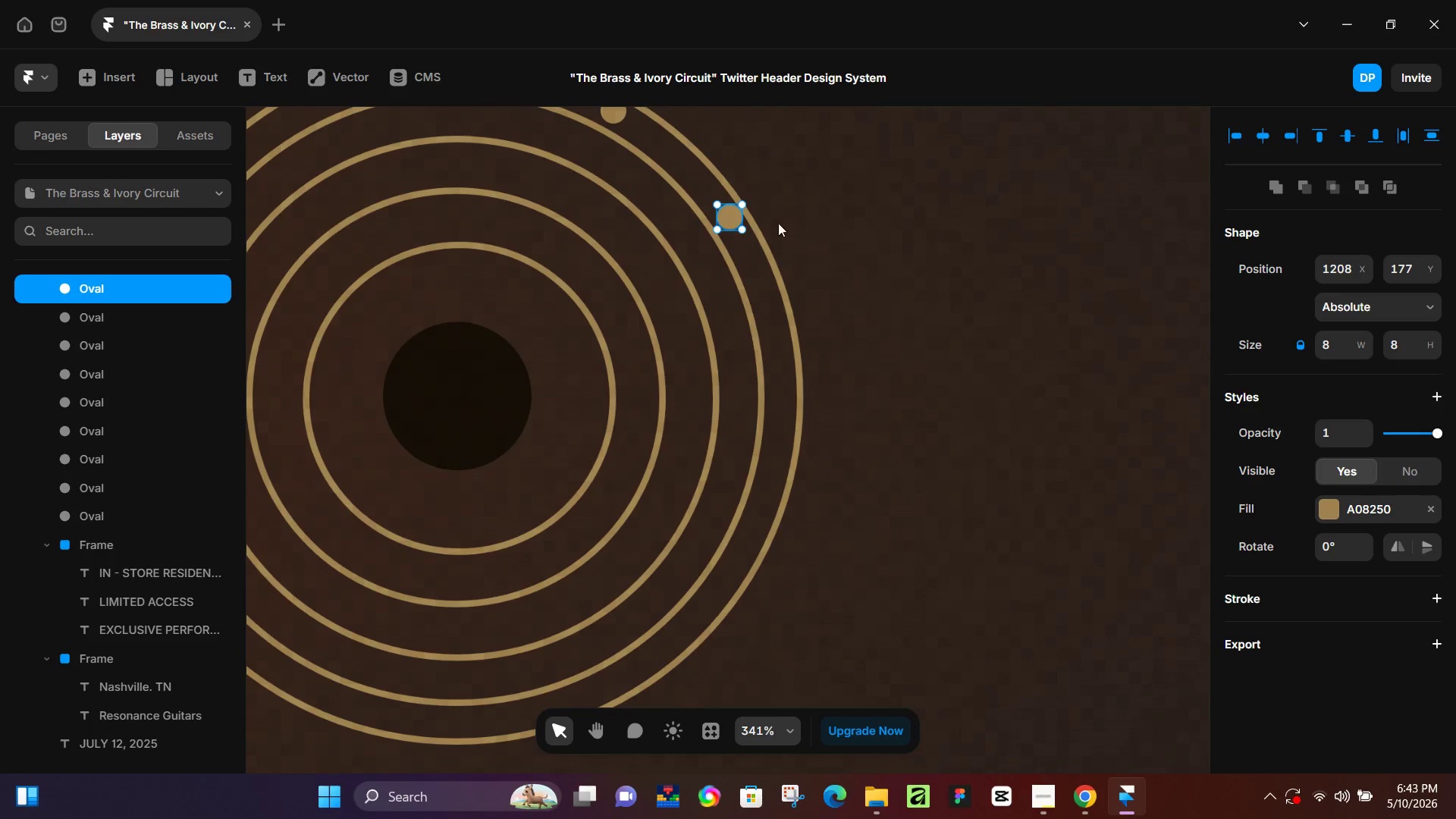 
key(Alt+AltLeft)
 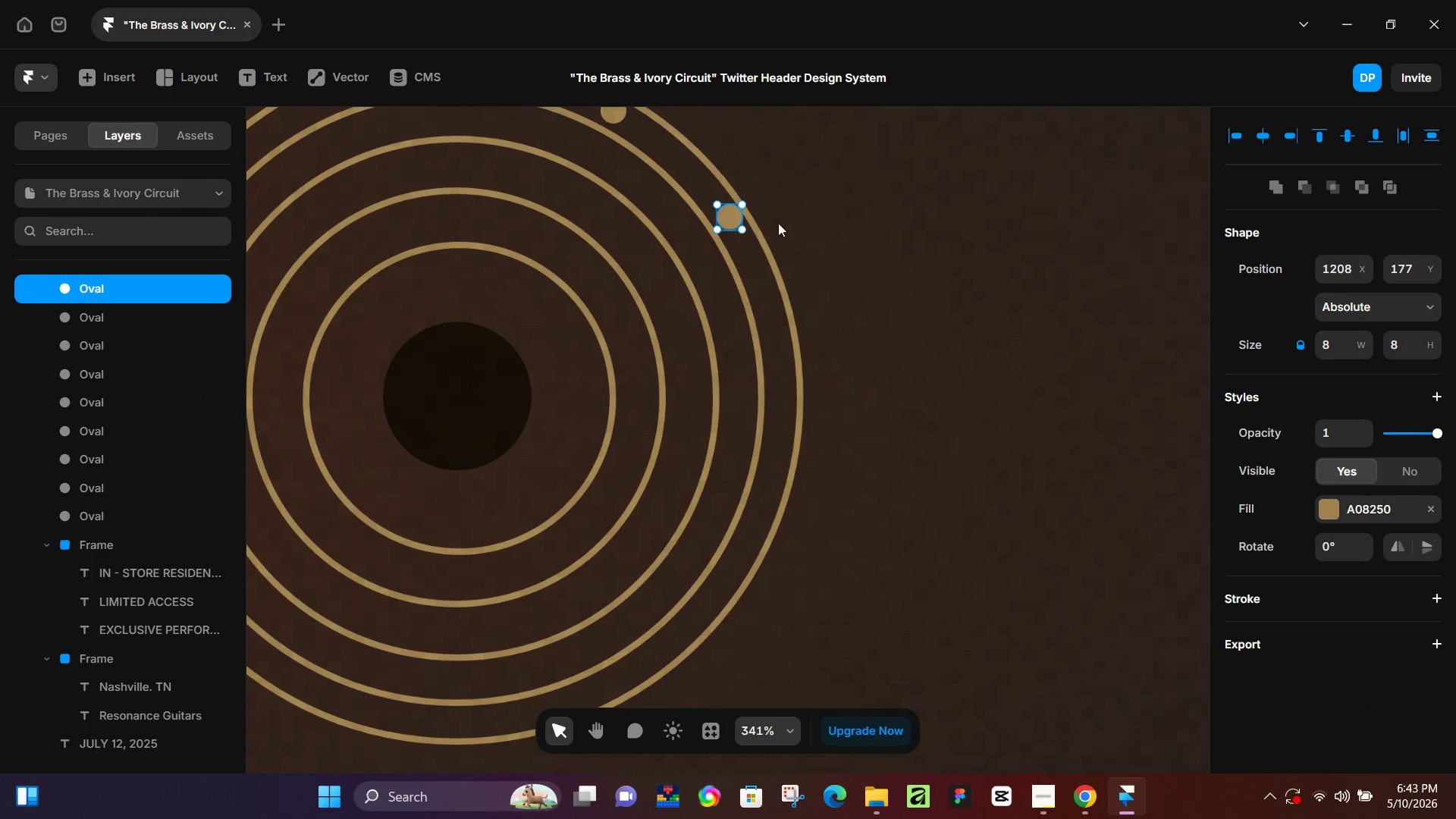 
key(Alt+AltLeft)
 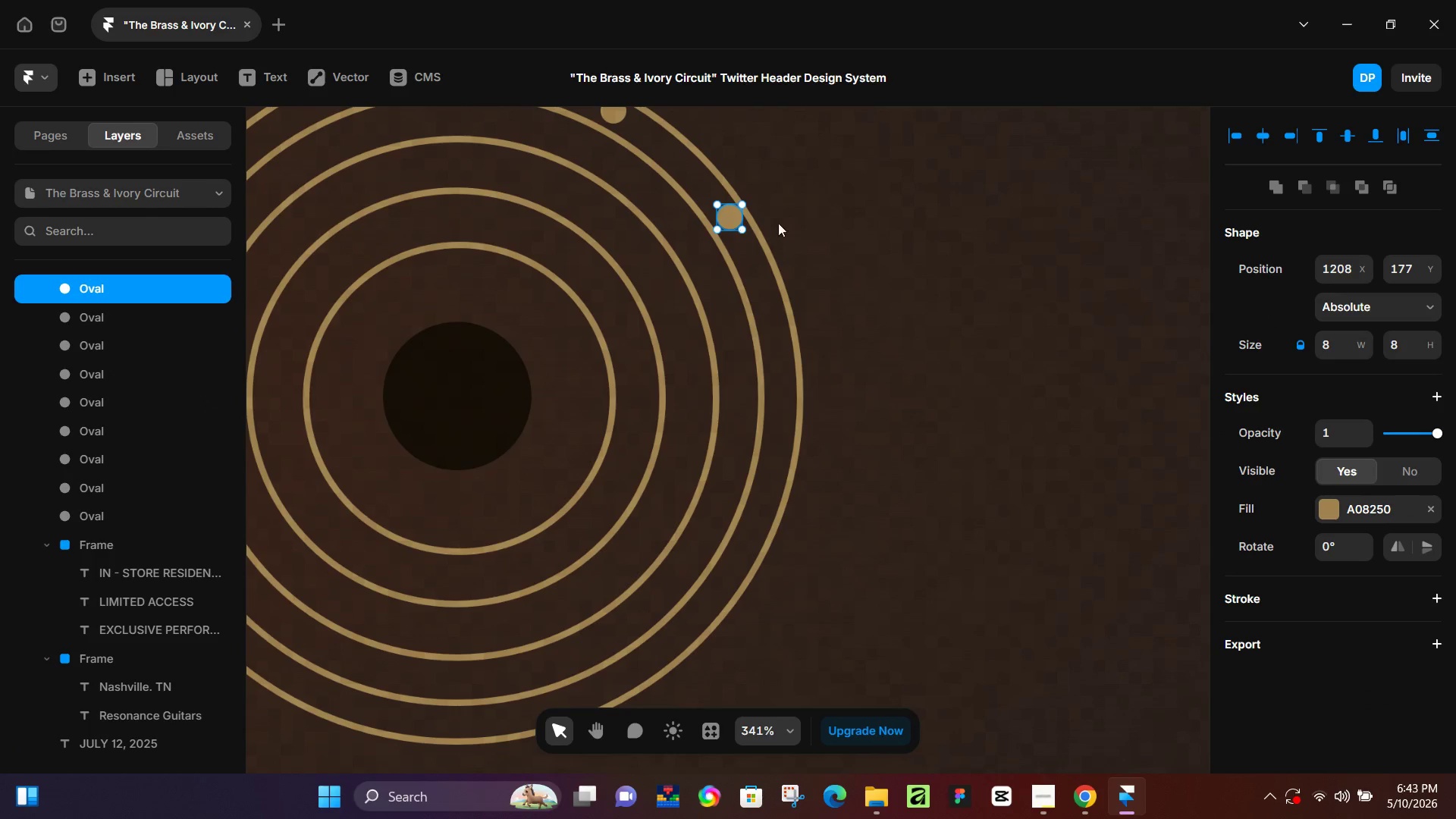 
key(Alt+AltLeft)
 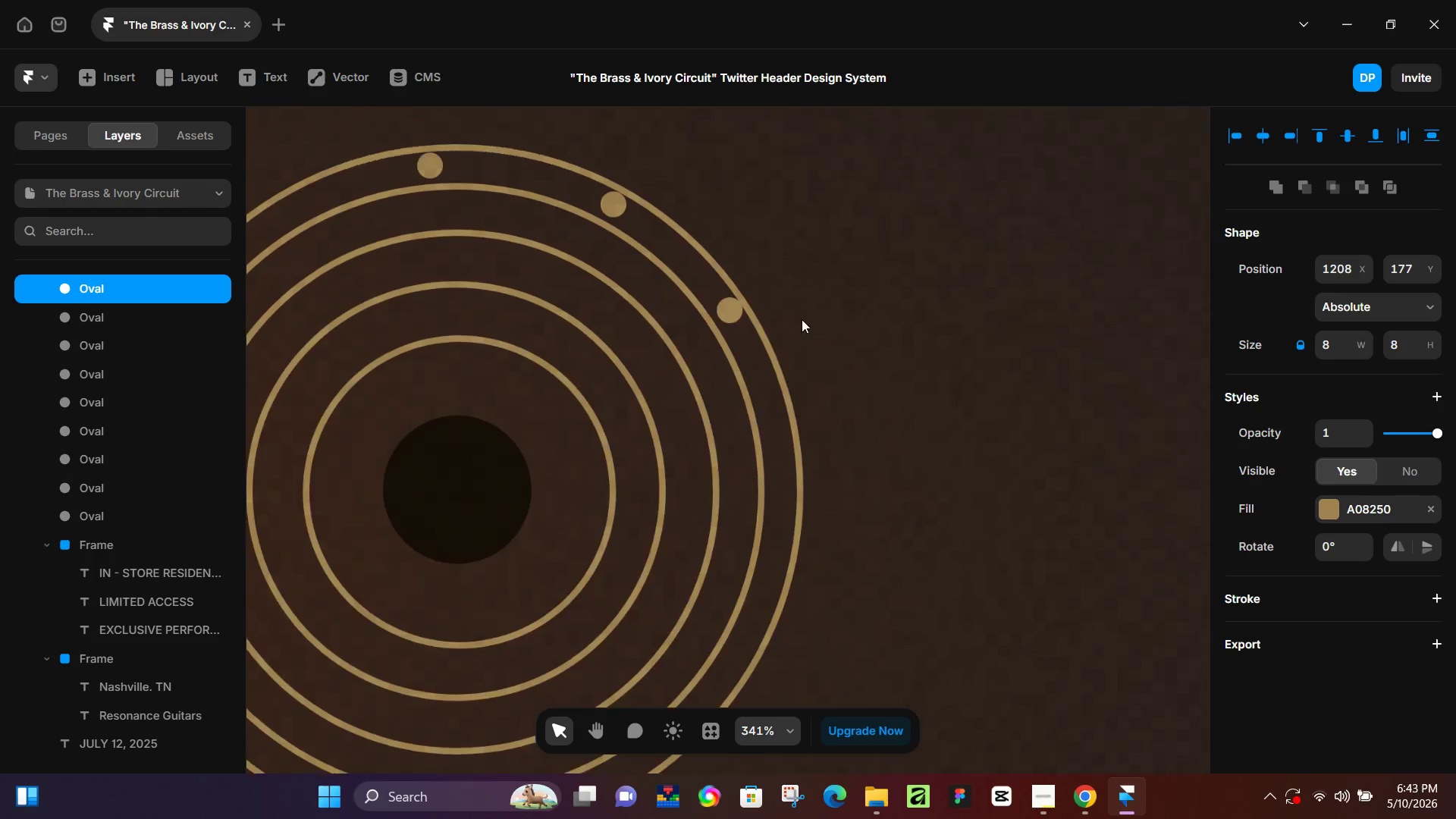 
scroll: coordinate [802, 319], scroll_direction: up, amount: 5.0
 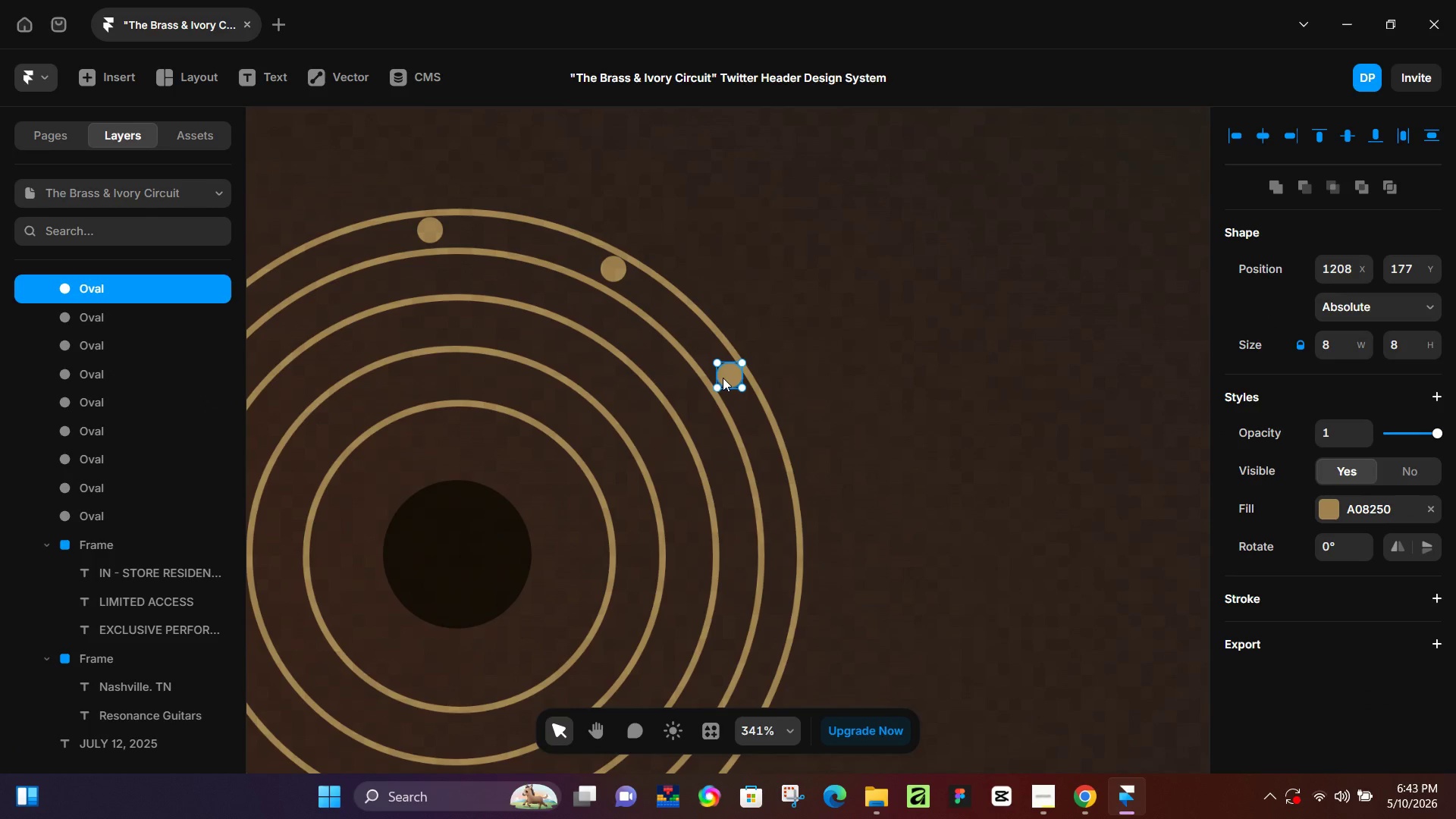 
key(Control+D)
 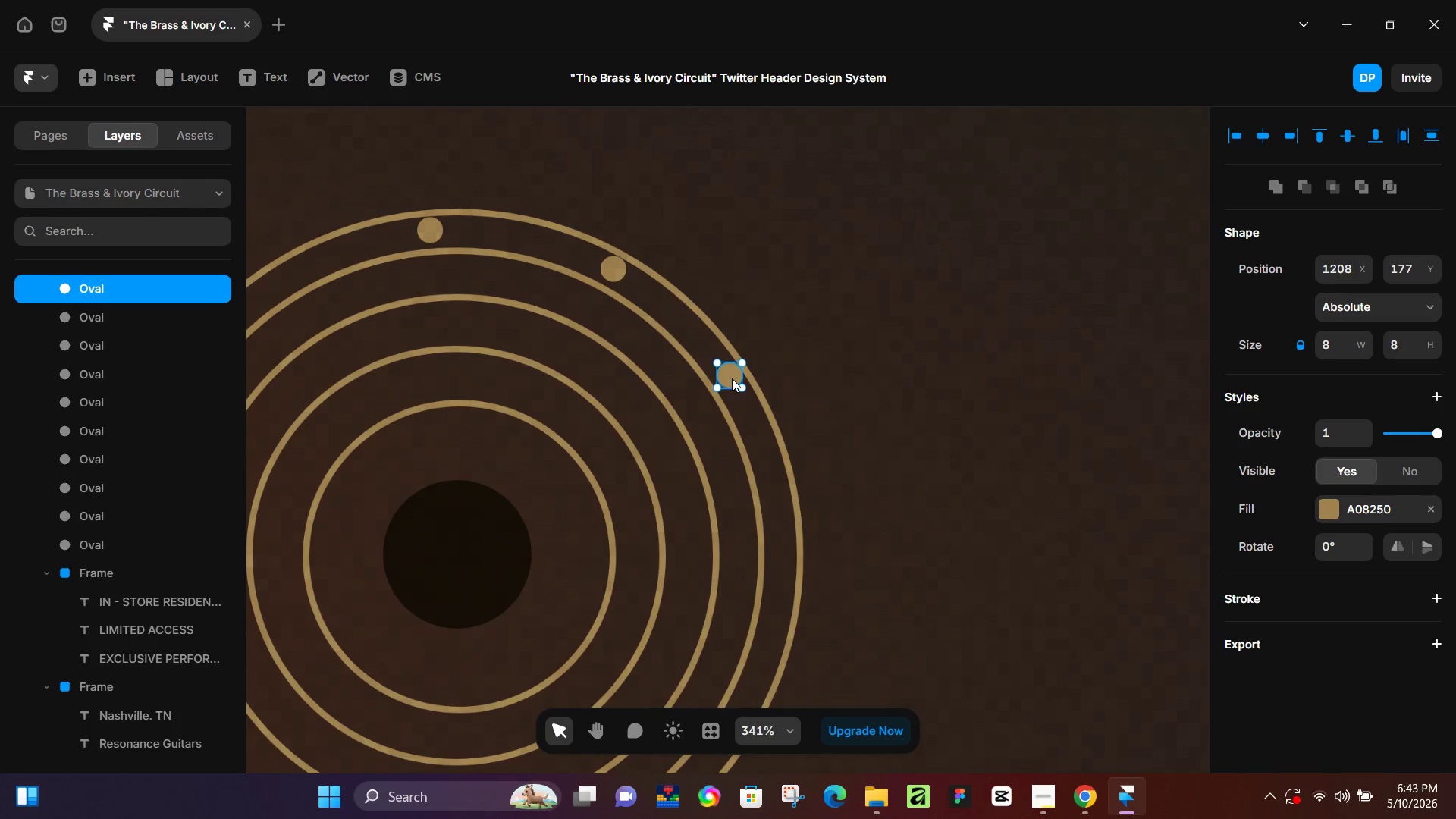 
left_click_drag(start_coordinate=[732, 378], to_coordinate=[786, 507])
 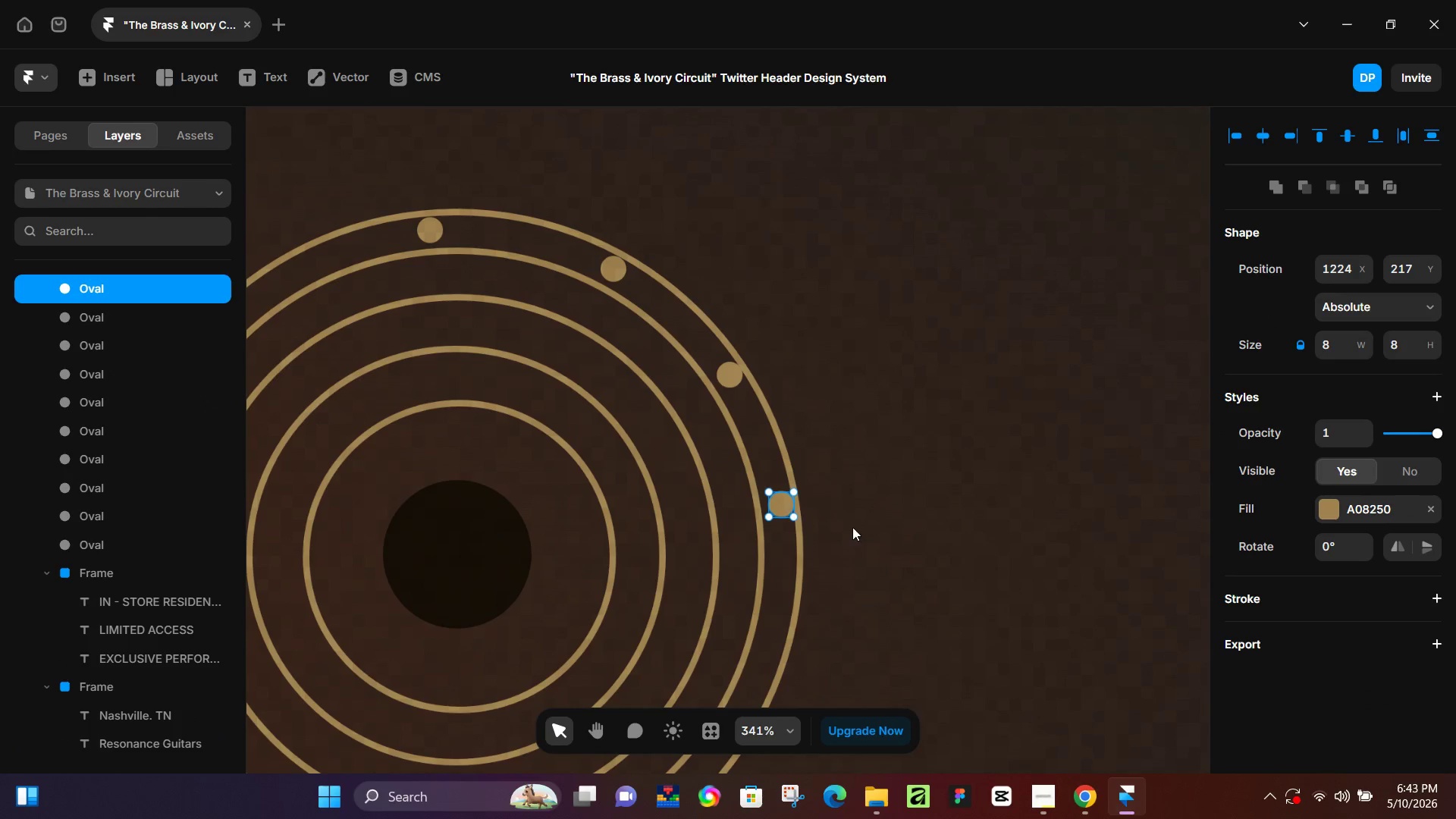 
key(Control+D)
 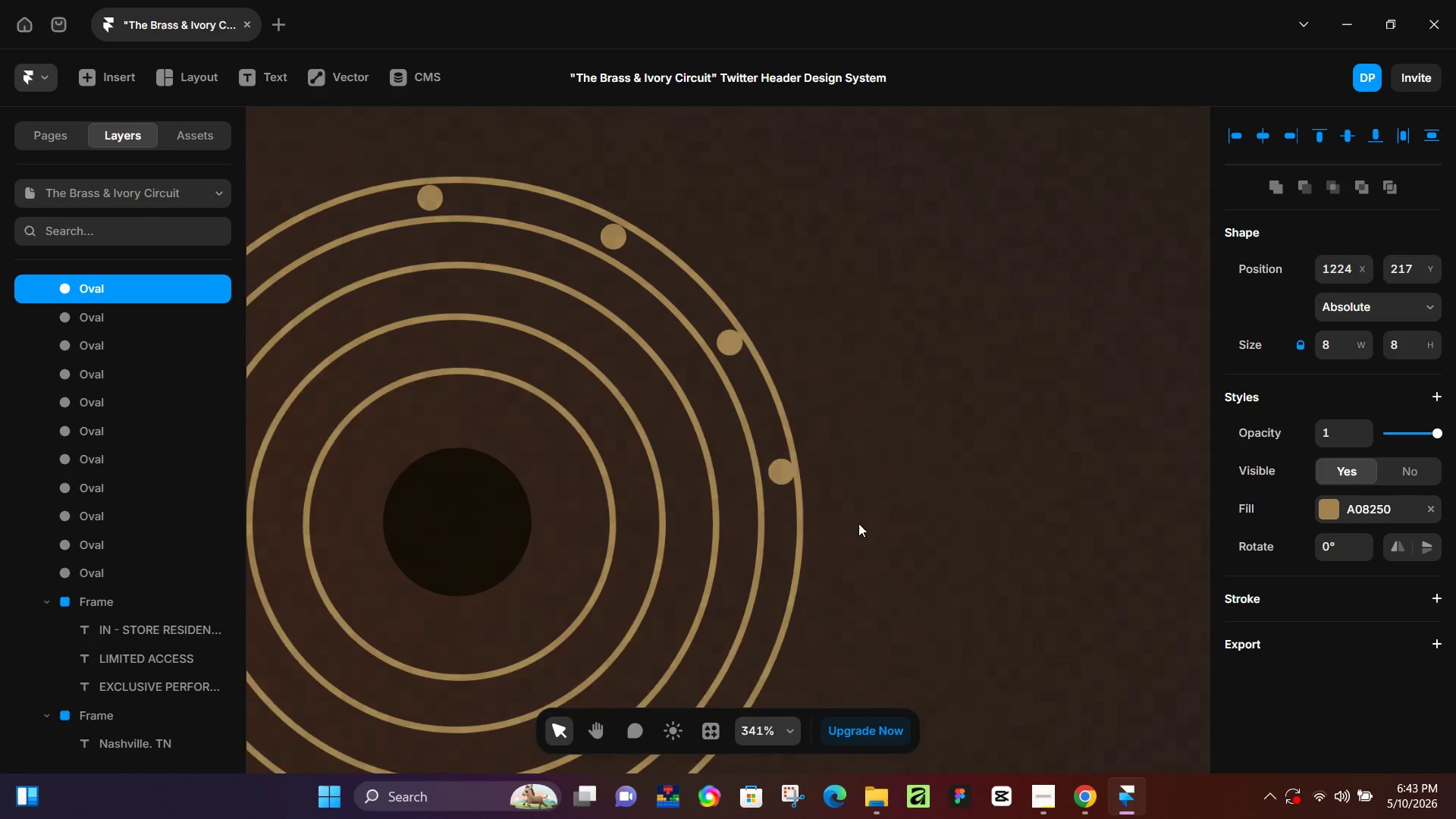 
scroll: coordinate [858, 521], scroll_direction: down, amount: 4.0
 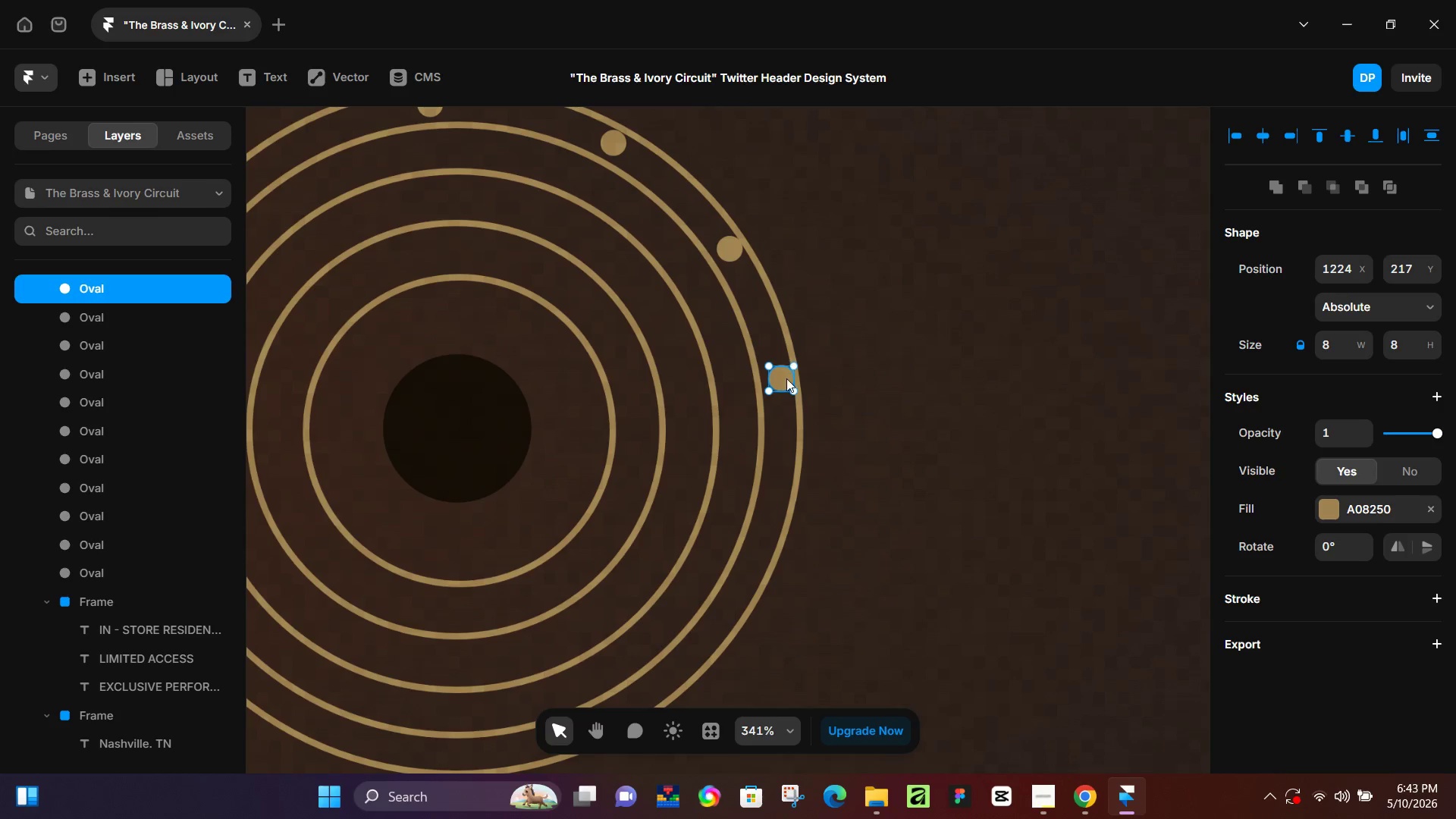 
left_click_drag(start_coordinate=[786, 380], to_coordinate=[770, 537])
 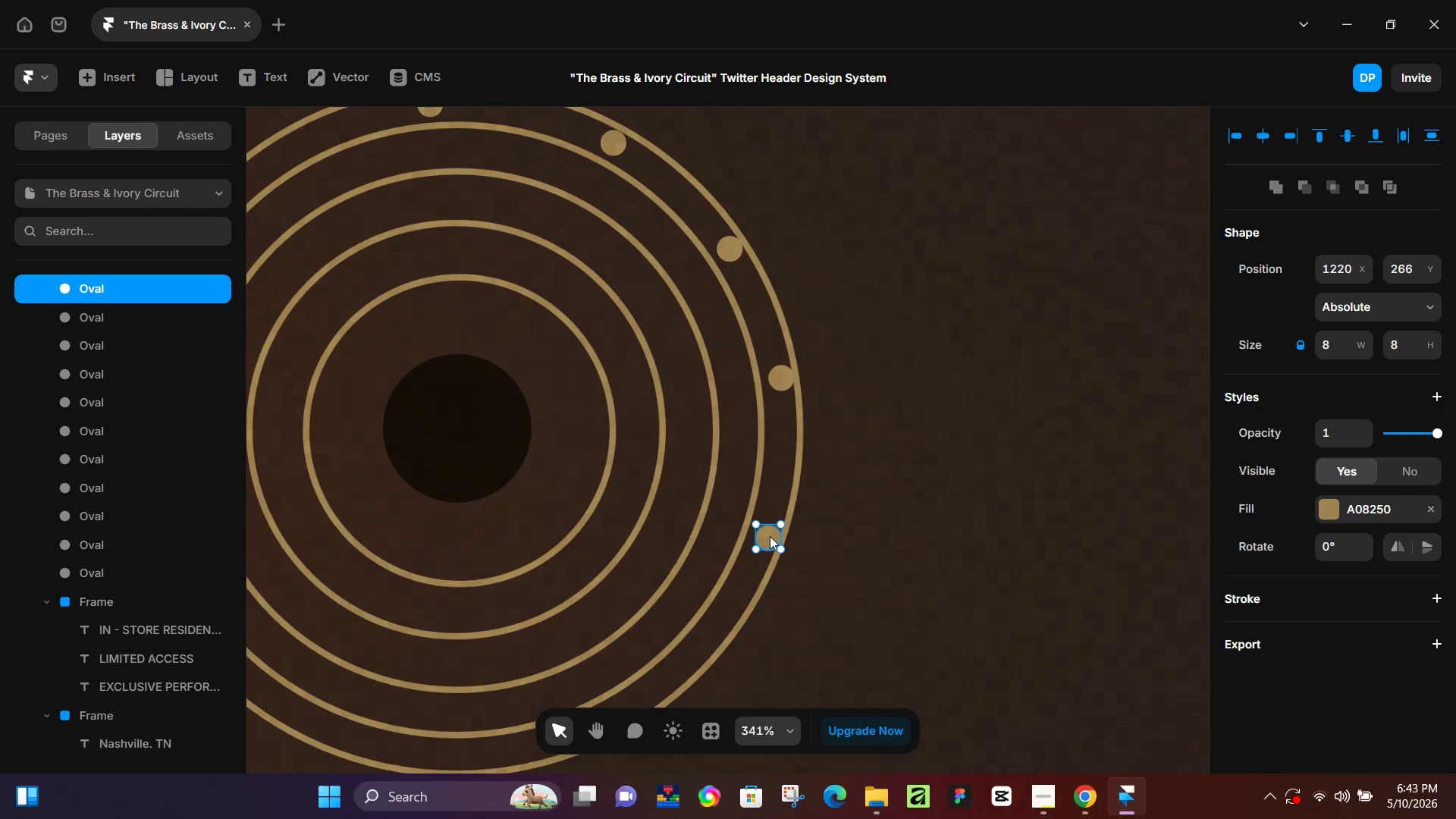 
key(Control+D)
 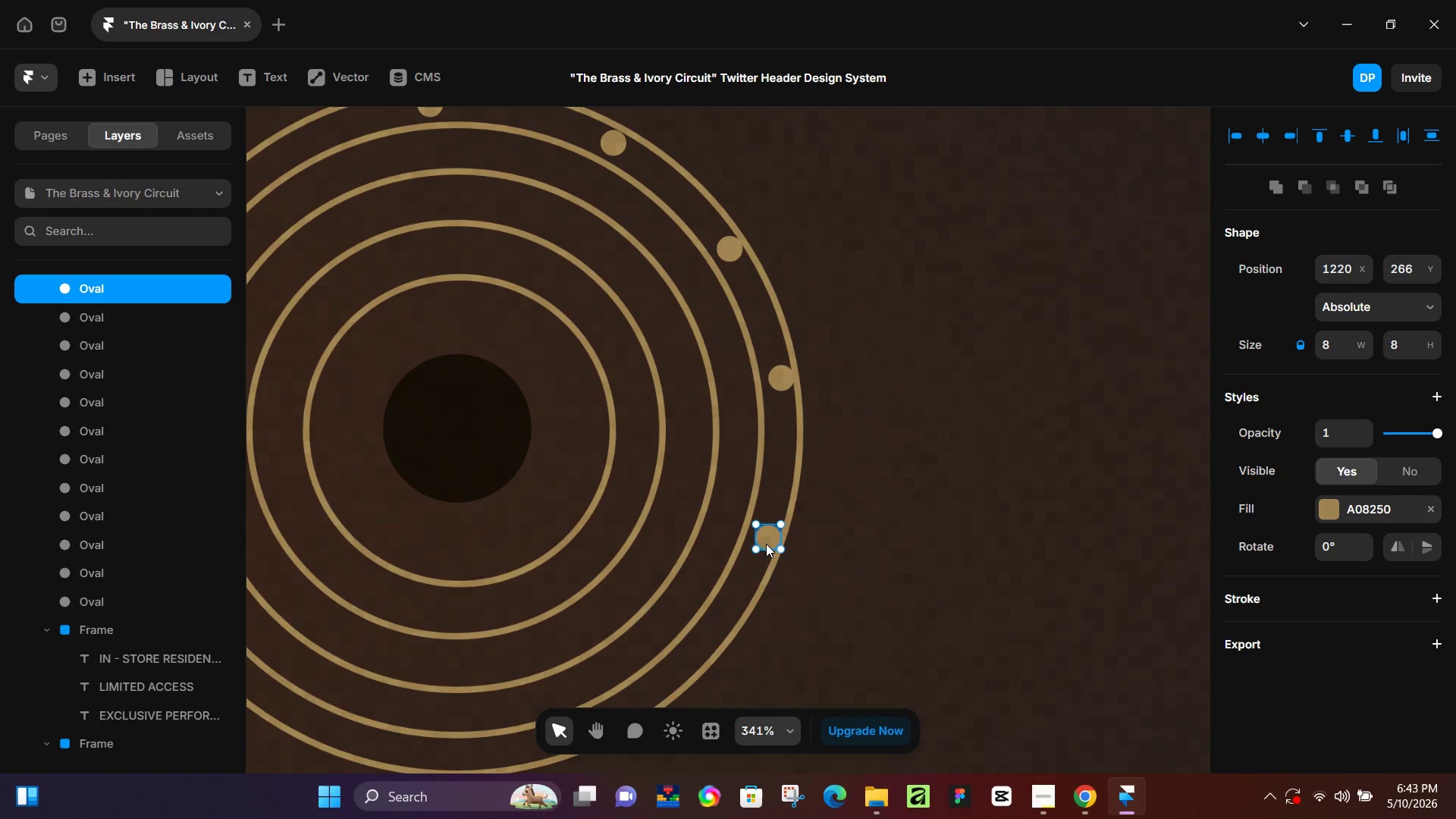 
left_click_drag(start_coordinate=[770, 536], to_coordinate=[691, 661])
 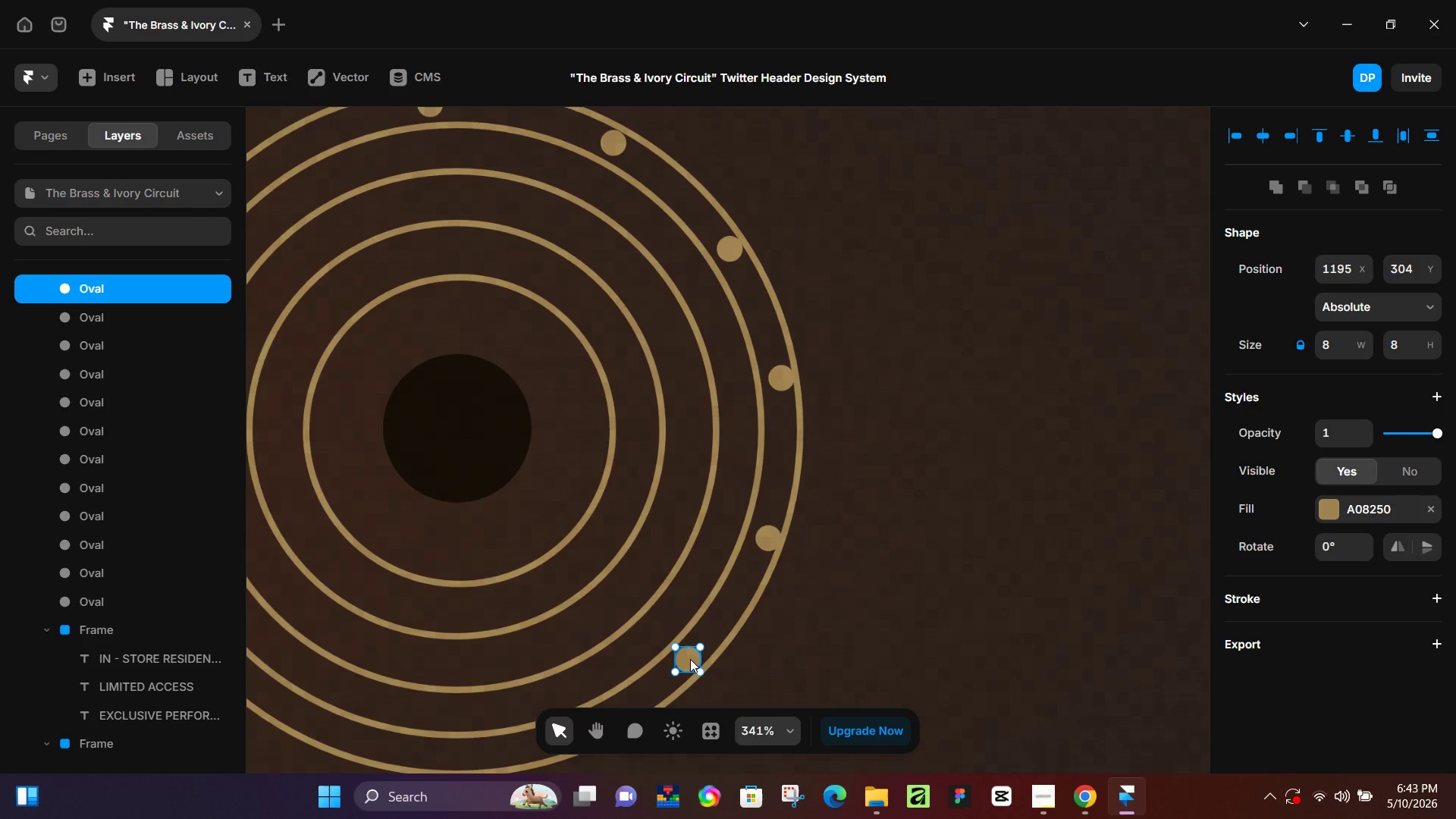 
hold_key(key=ControlLeft, duration=0.42)
 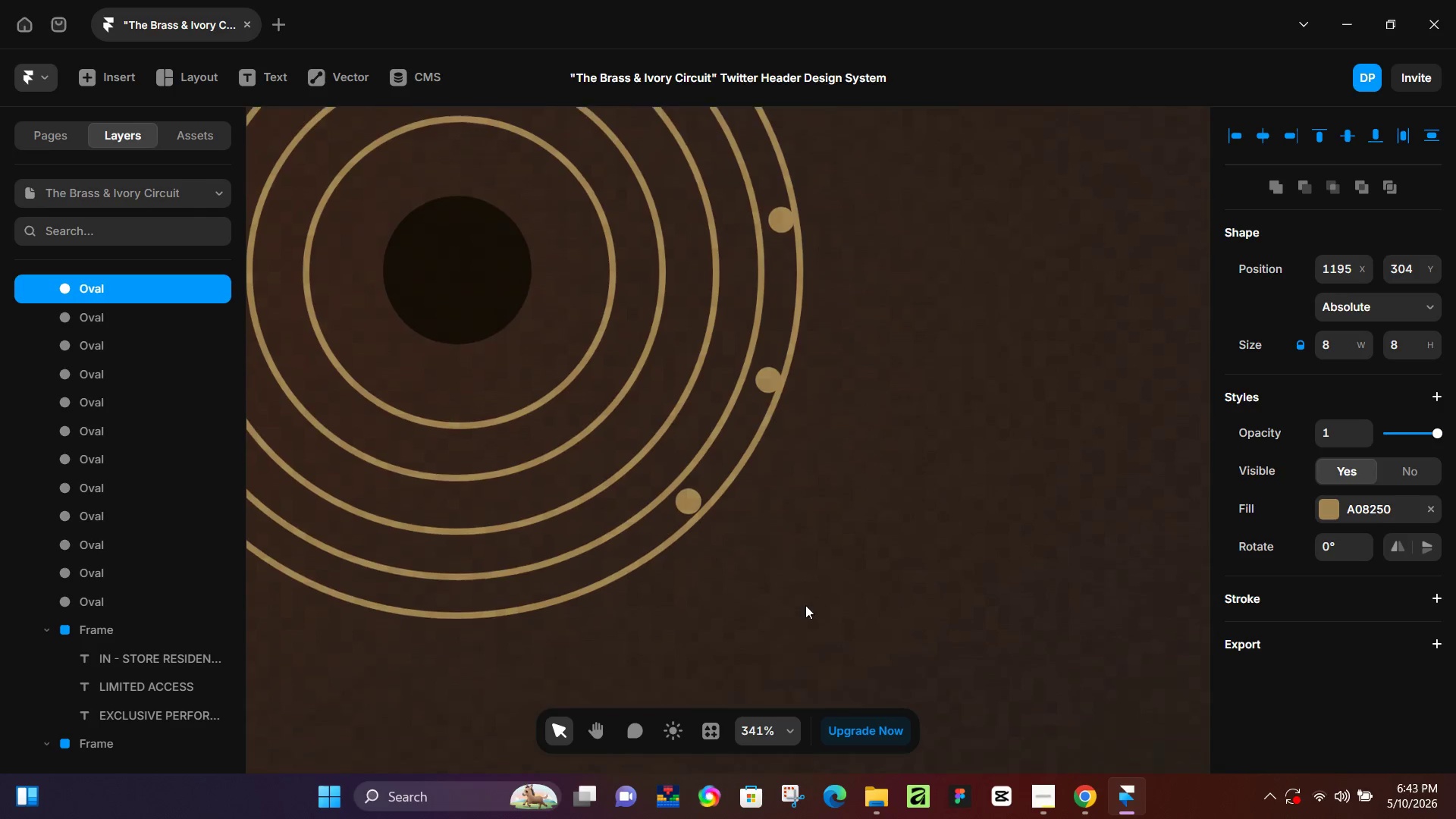 
key(Control+D)
 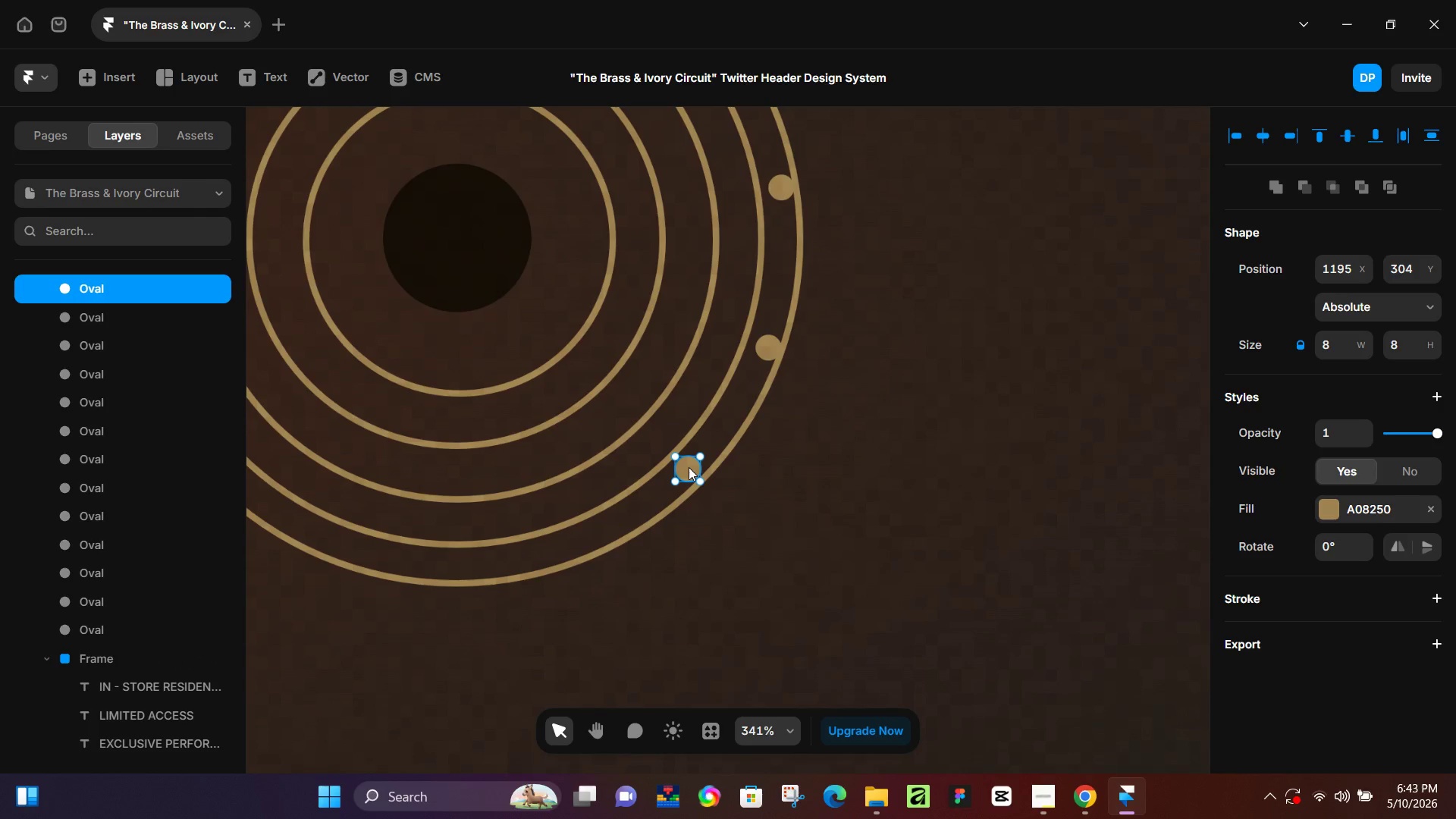 
scroll: coordinate [805, 604], scroll_direction: down, amount: 6.0
 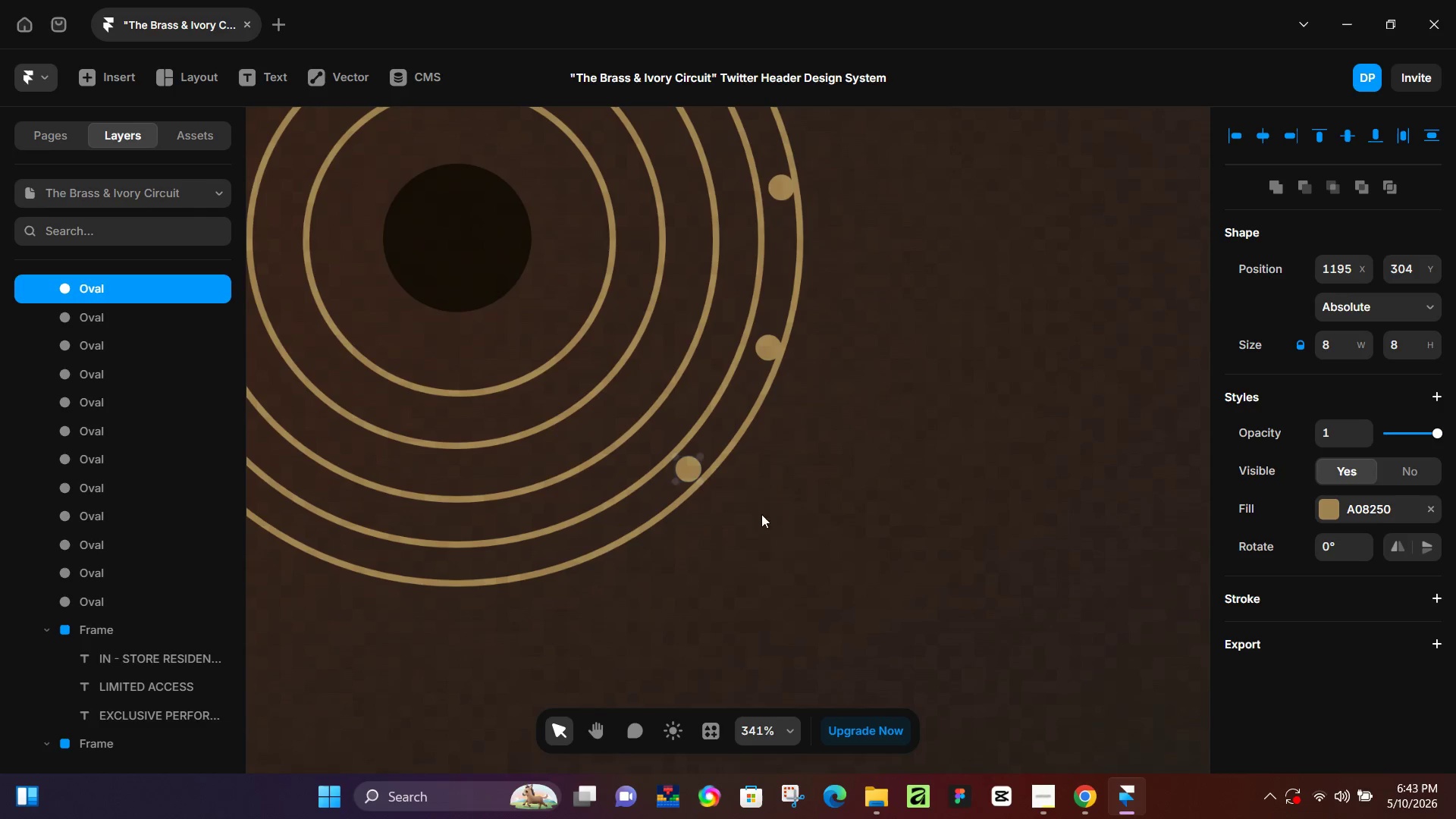 
left_click_drag(start_coordinate=[689, 467], to_coordinate=[594, 537])
 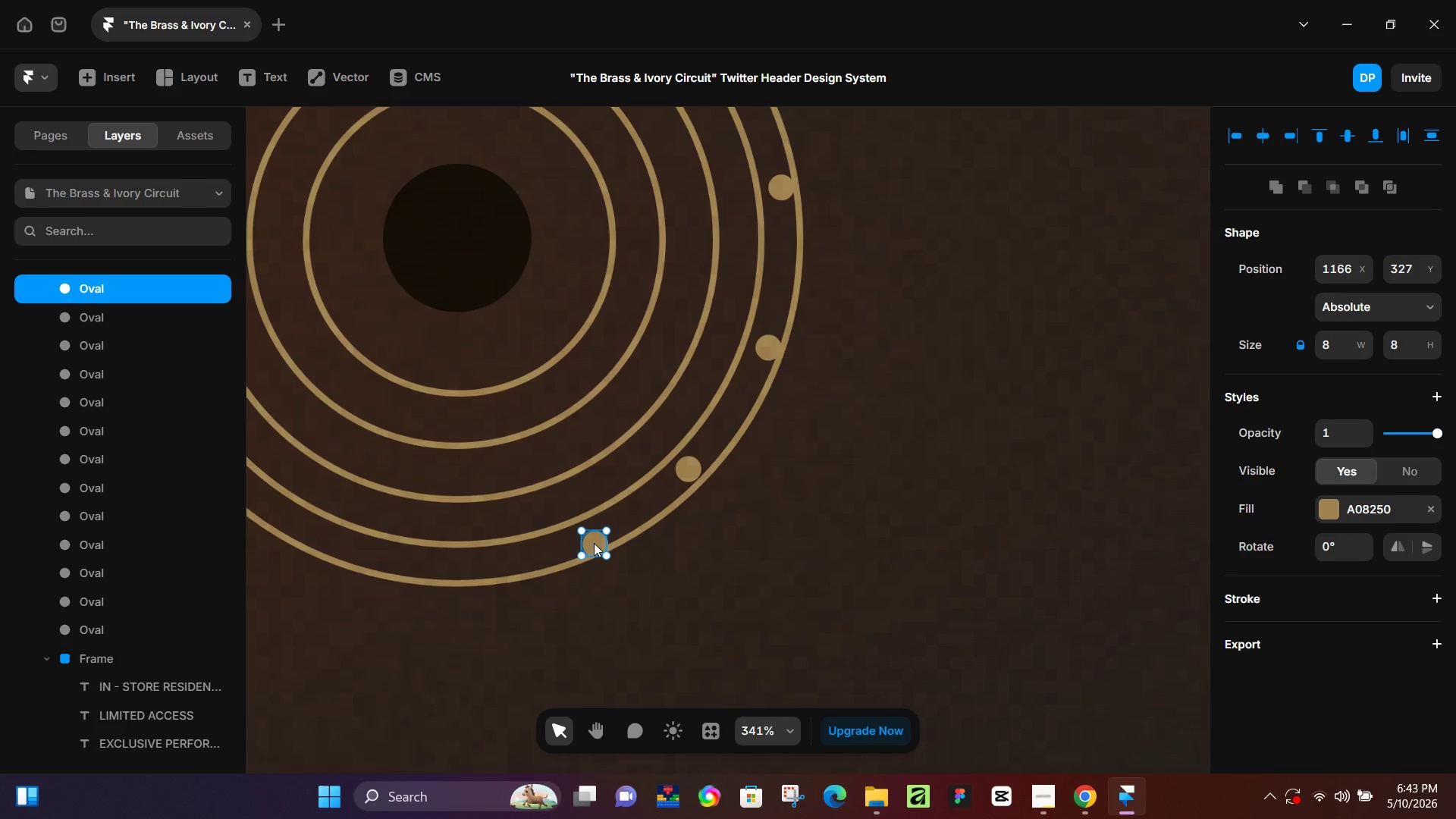 
left_click_drag(start_coordinate=[594, 543], to_coordinate=[594, 535])
 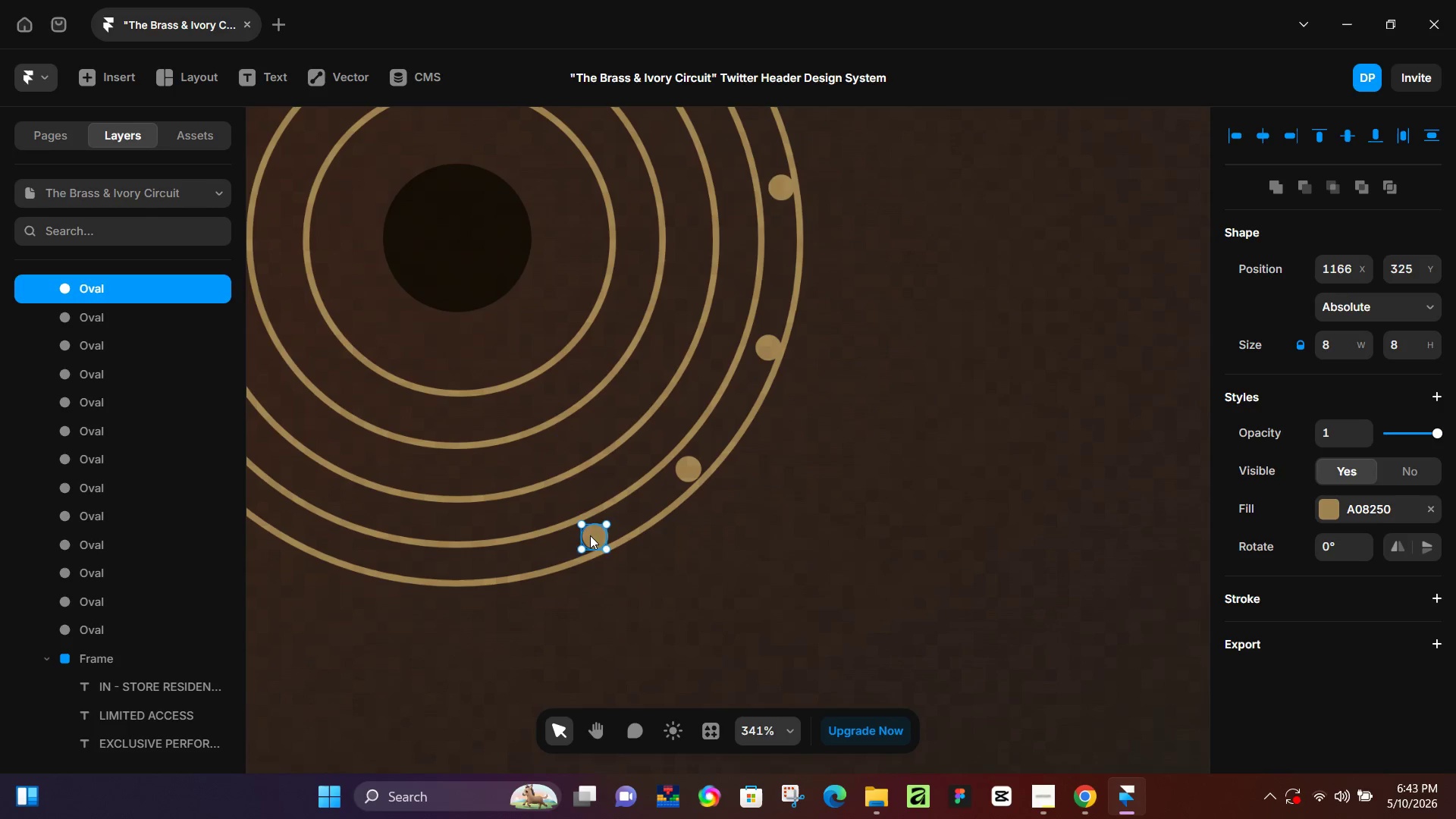 
left_click_drag(start_coordinate=[592, 536], to_coordinate=[556, 549])
 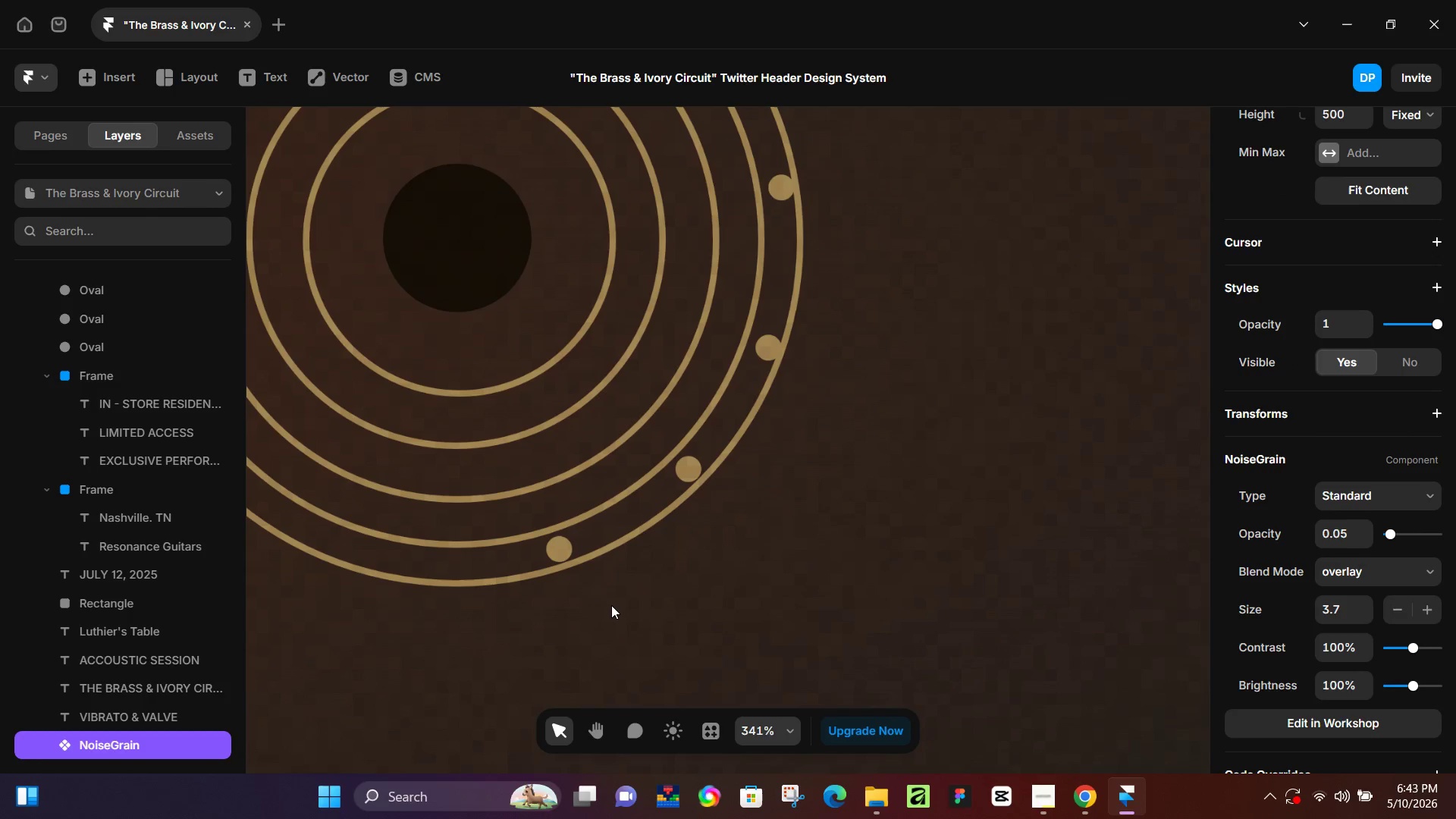 
left_click([611, 605])
 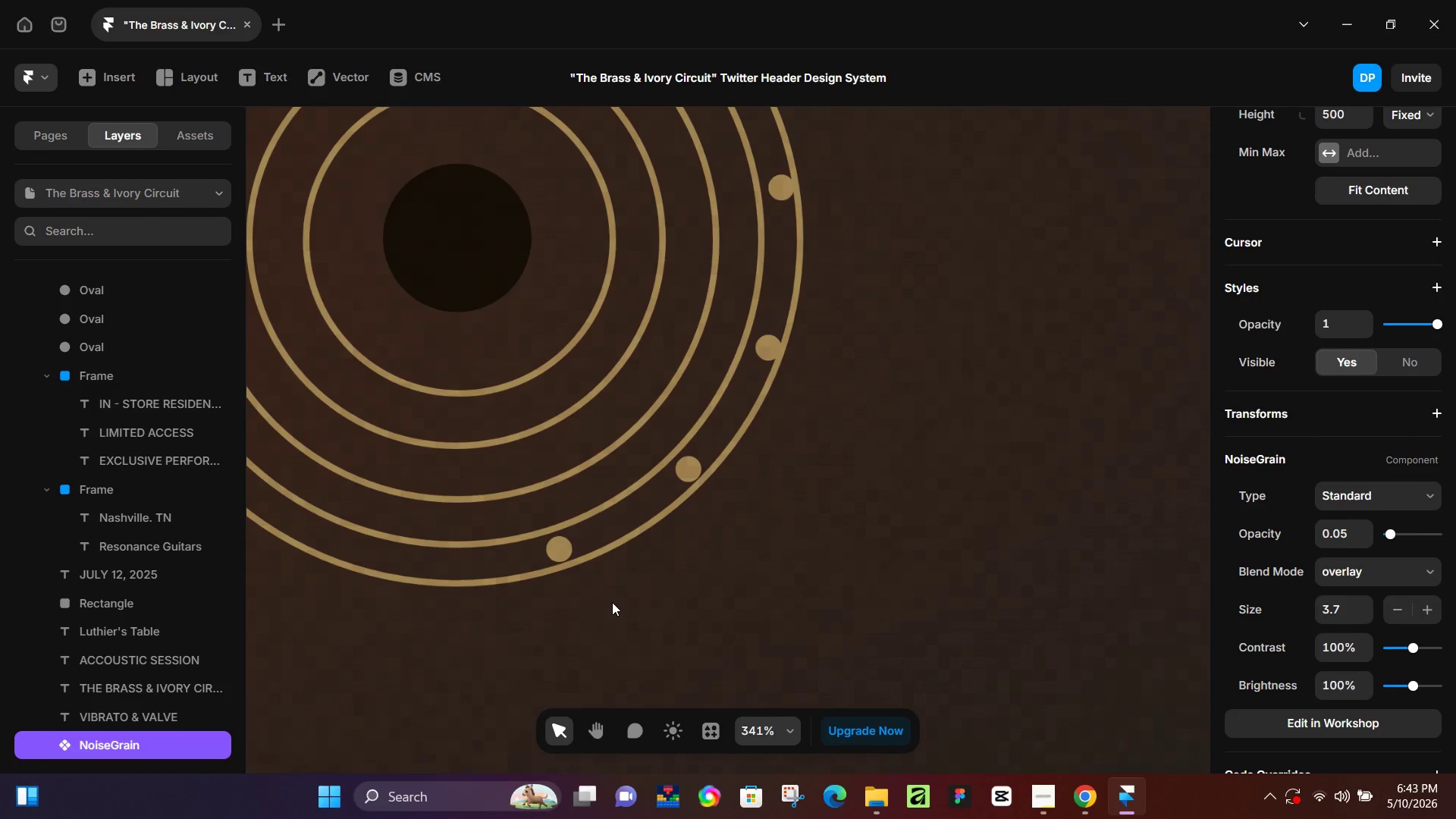 
hold_key(key=ControlLeft, duration=0.44)
scroll: coordinate [613, 601], scroll_direction: down, amount: 2.0
 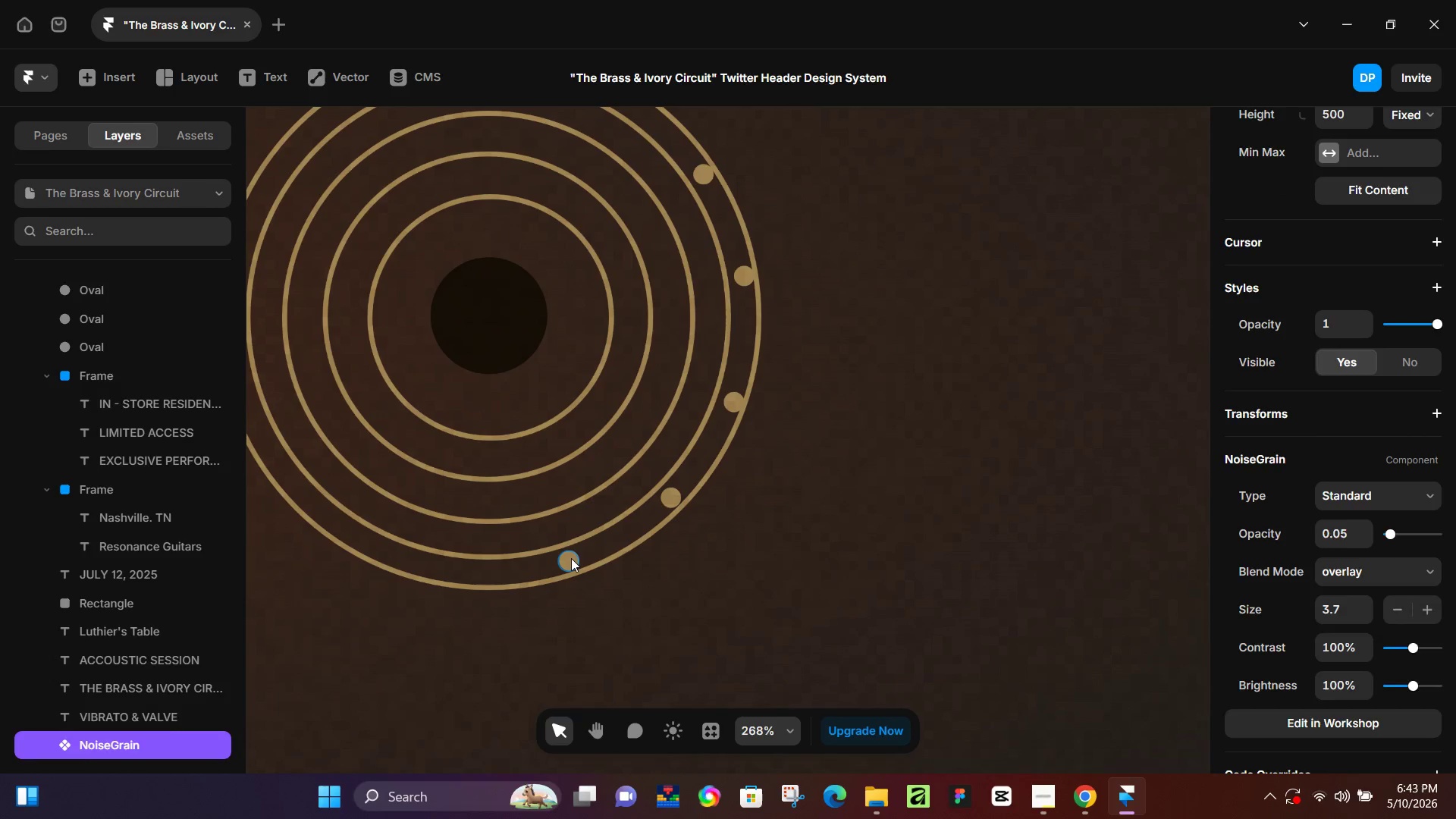 
left_click_drag(start_coordinate=[571, 559], to_coordinate=[587, 554])
 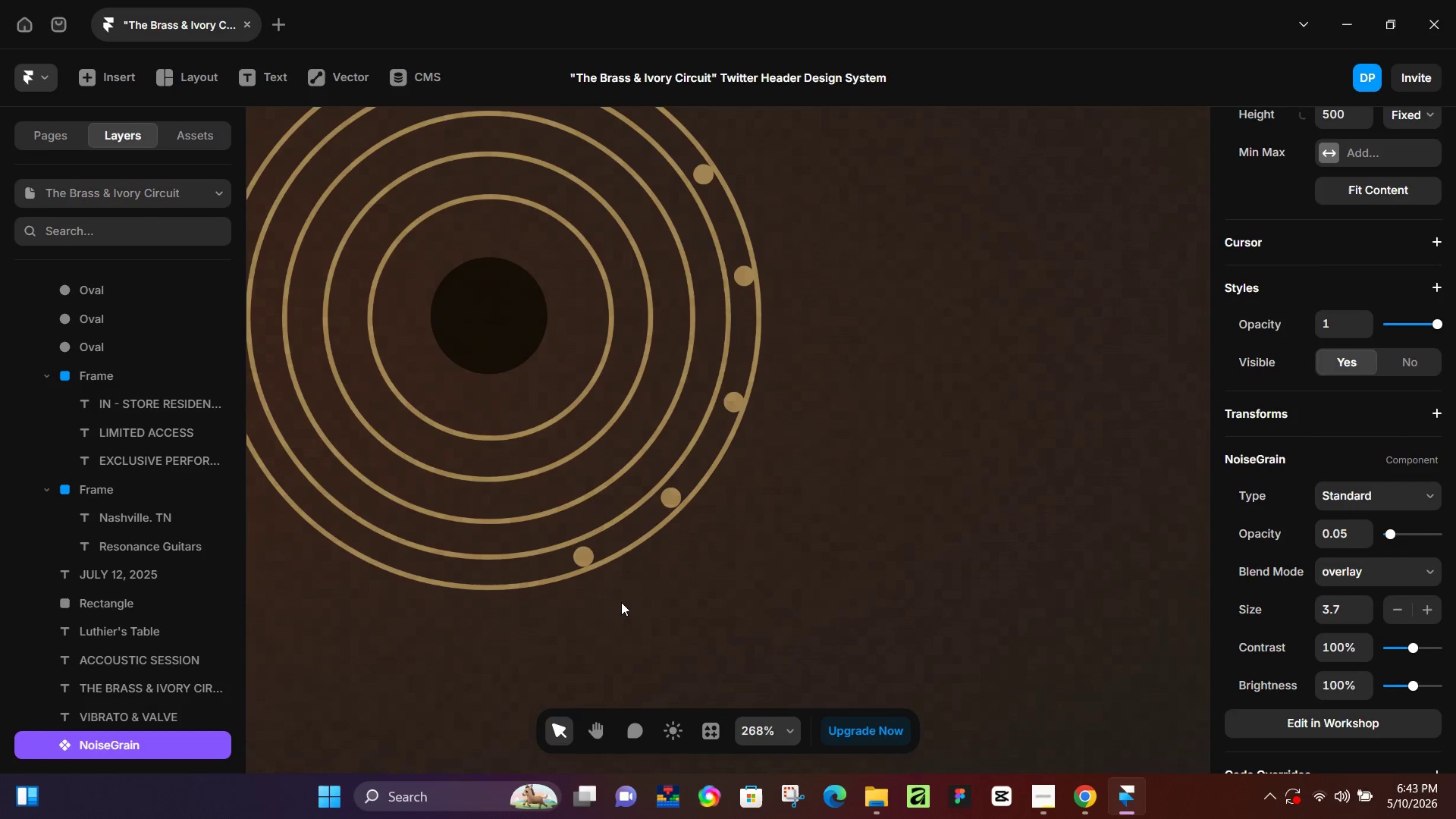 
left_click([621, 602])
 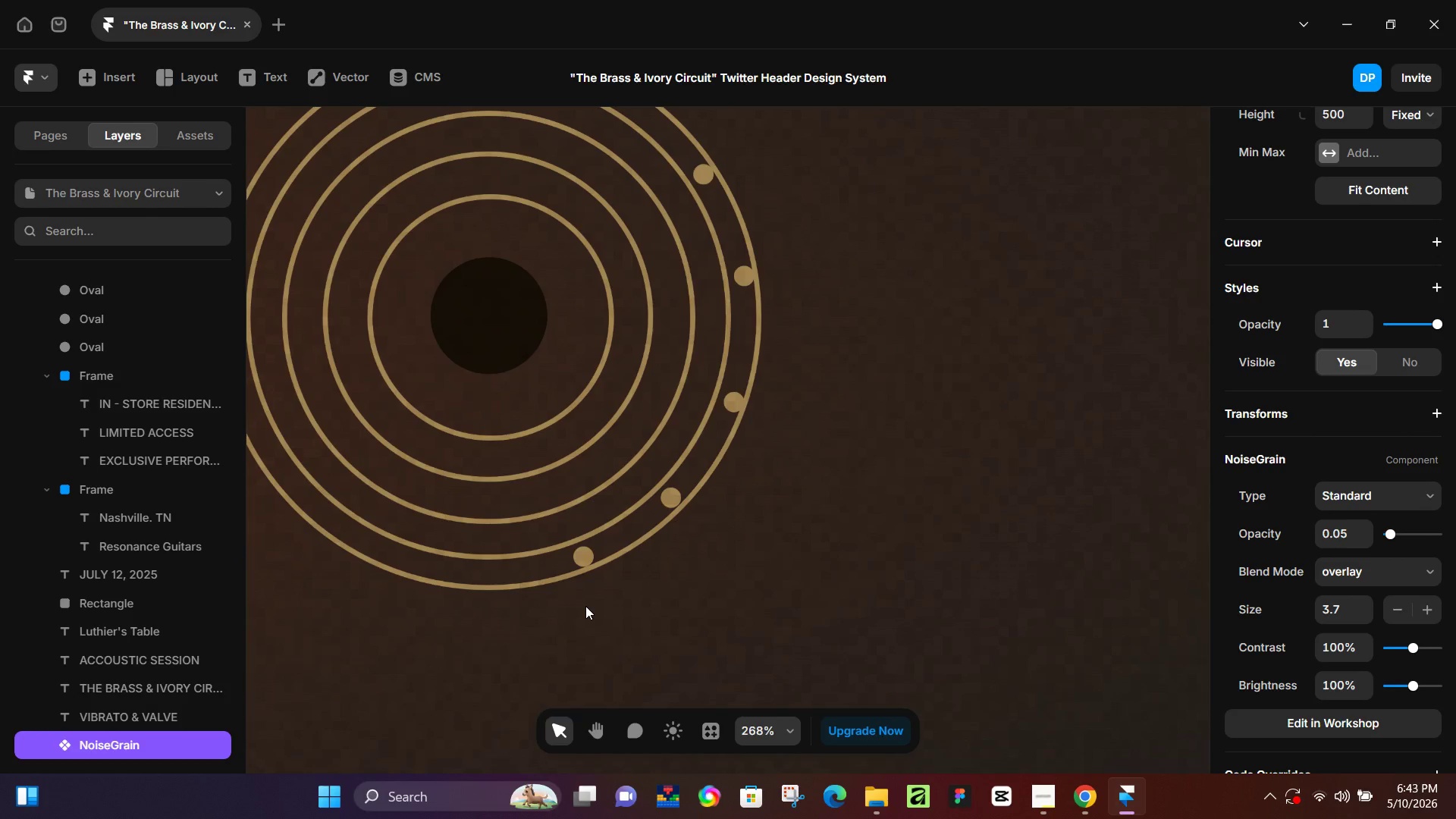 
hold_key(key=ControlLeft, duration=0.47)
scroll: coordinate [585, 607], scroll_direction: down, amount: 5.0
 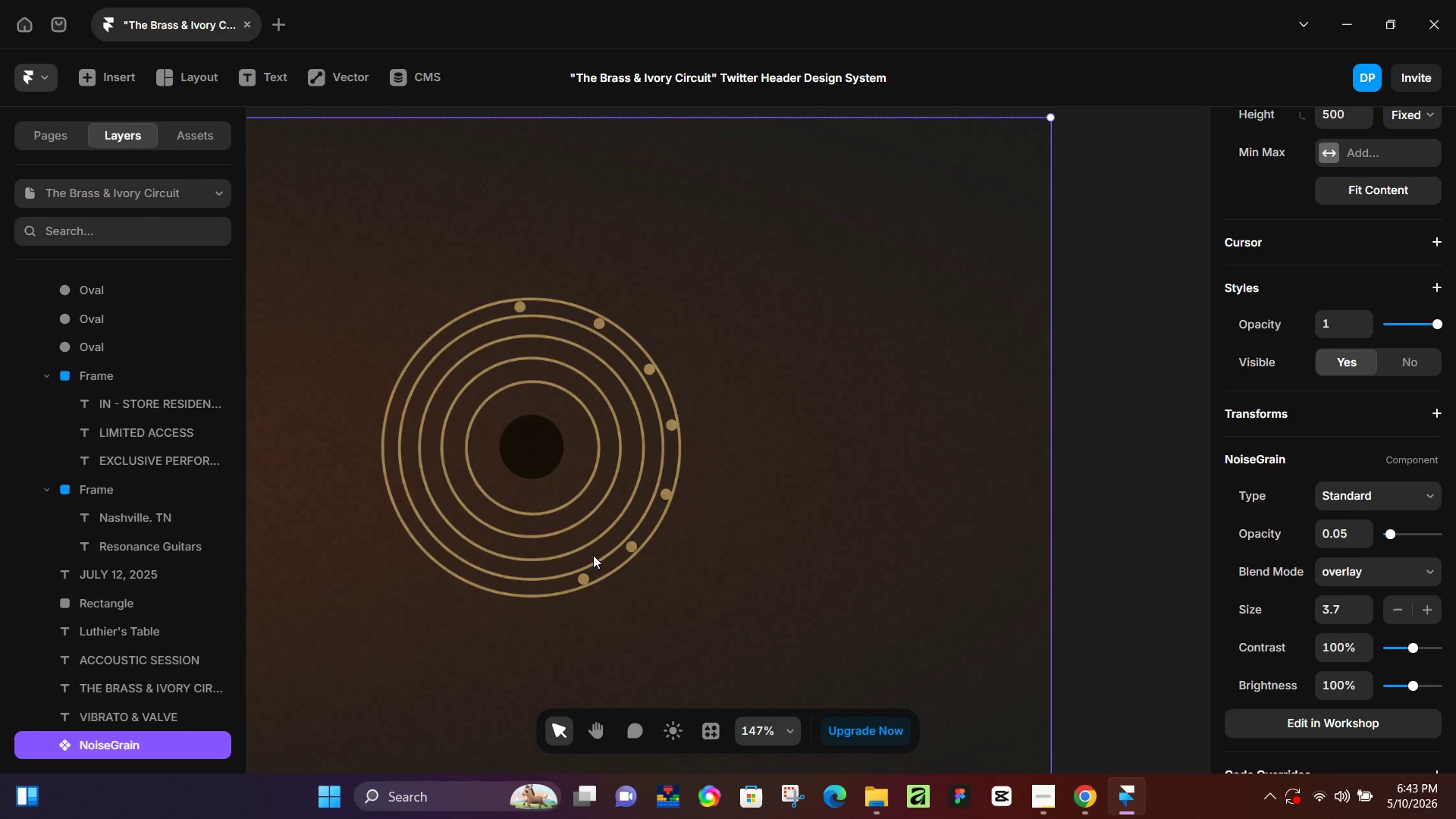 
hold_key(key=ControlLeft, duration=0.36)
scroll: coordinate [577, 582], scroll_direction: up, amount: 7.0
 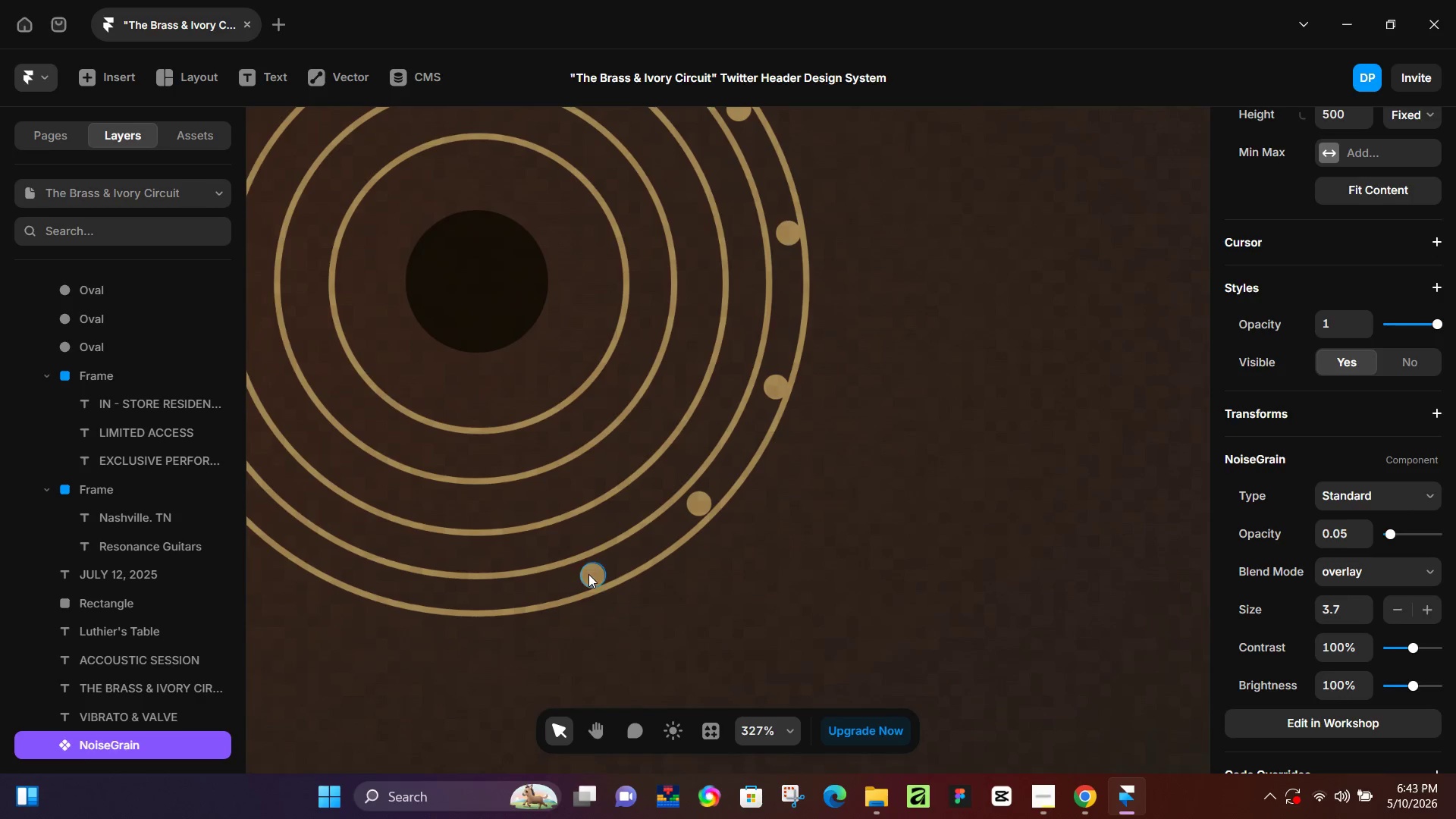 
left_click([588, 574])
 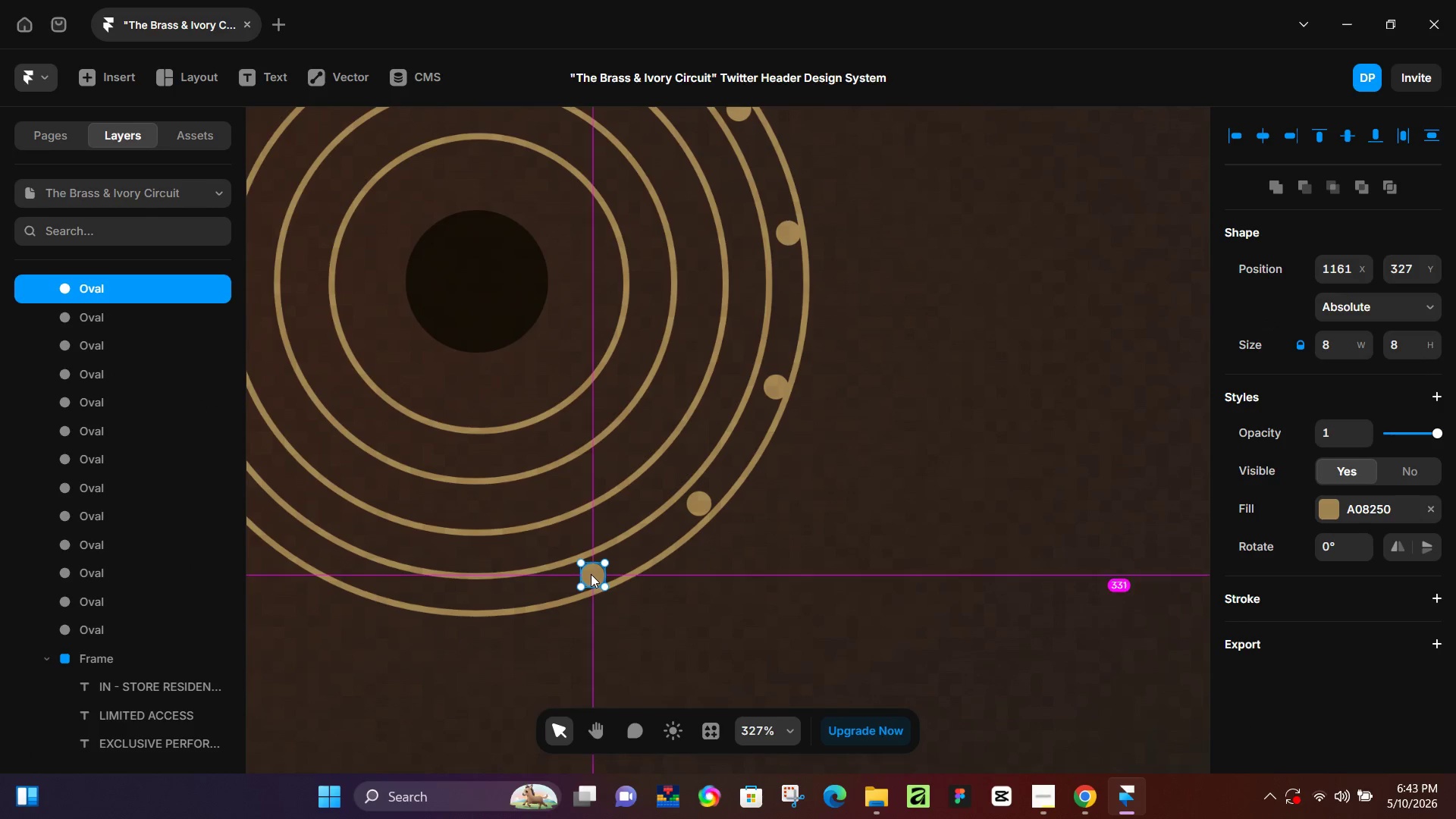 
hold_key(key=AltLeft, duration=1.51)
left_click_drag(start_coordinate=[593, 574], to_coordinate=[492, 595])
 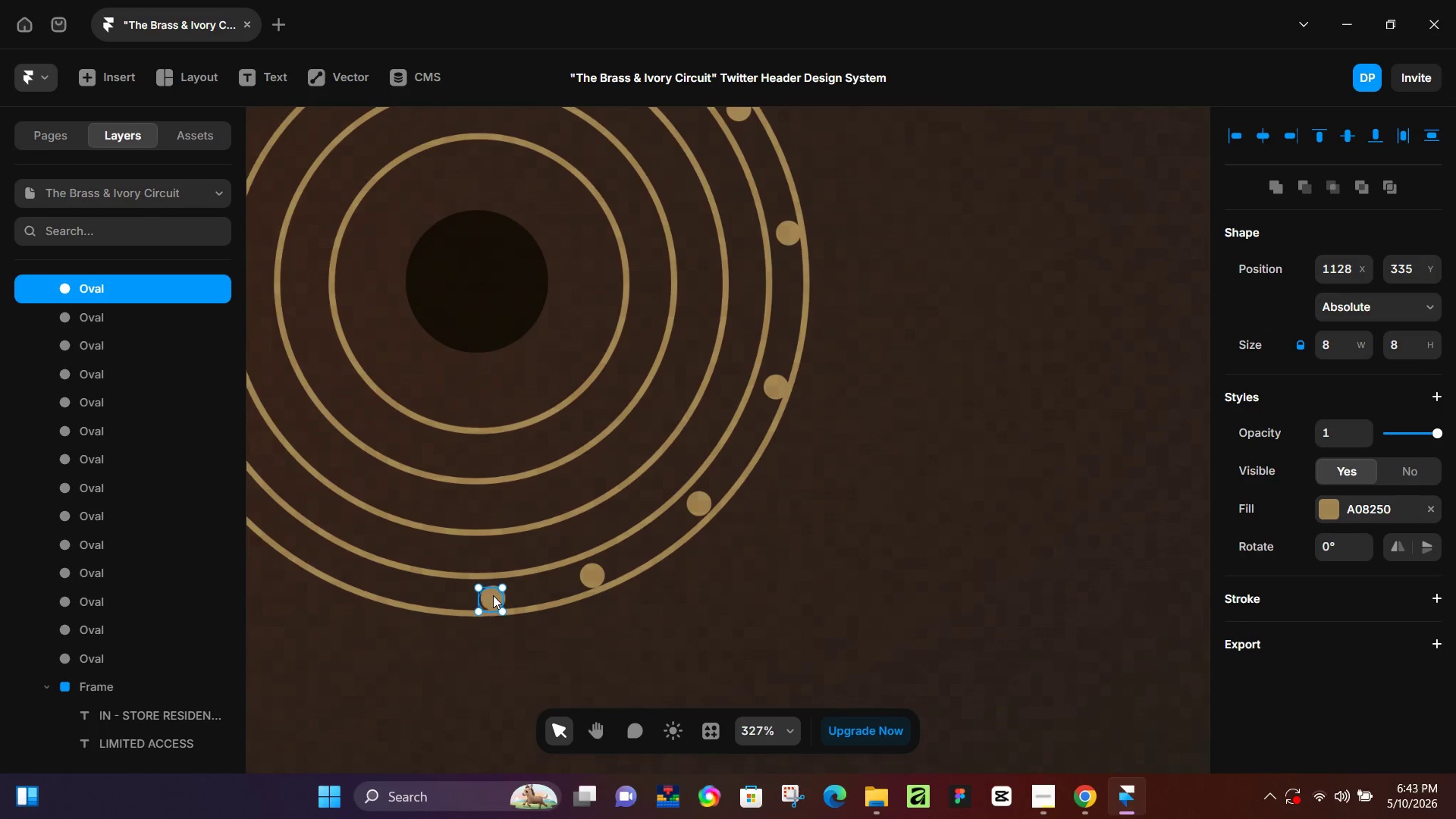 
hold_key(key=AltLeft, duration=1.33)
 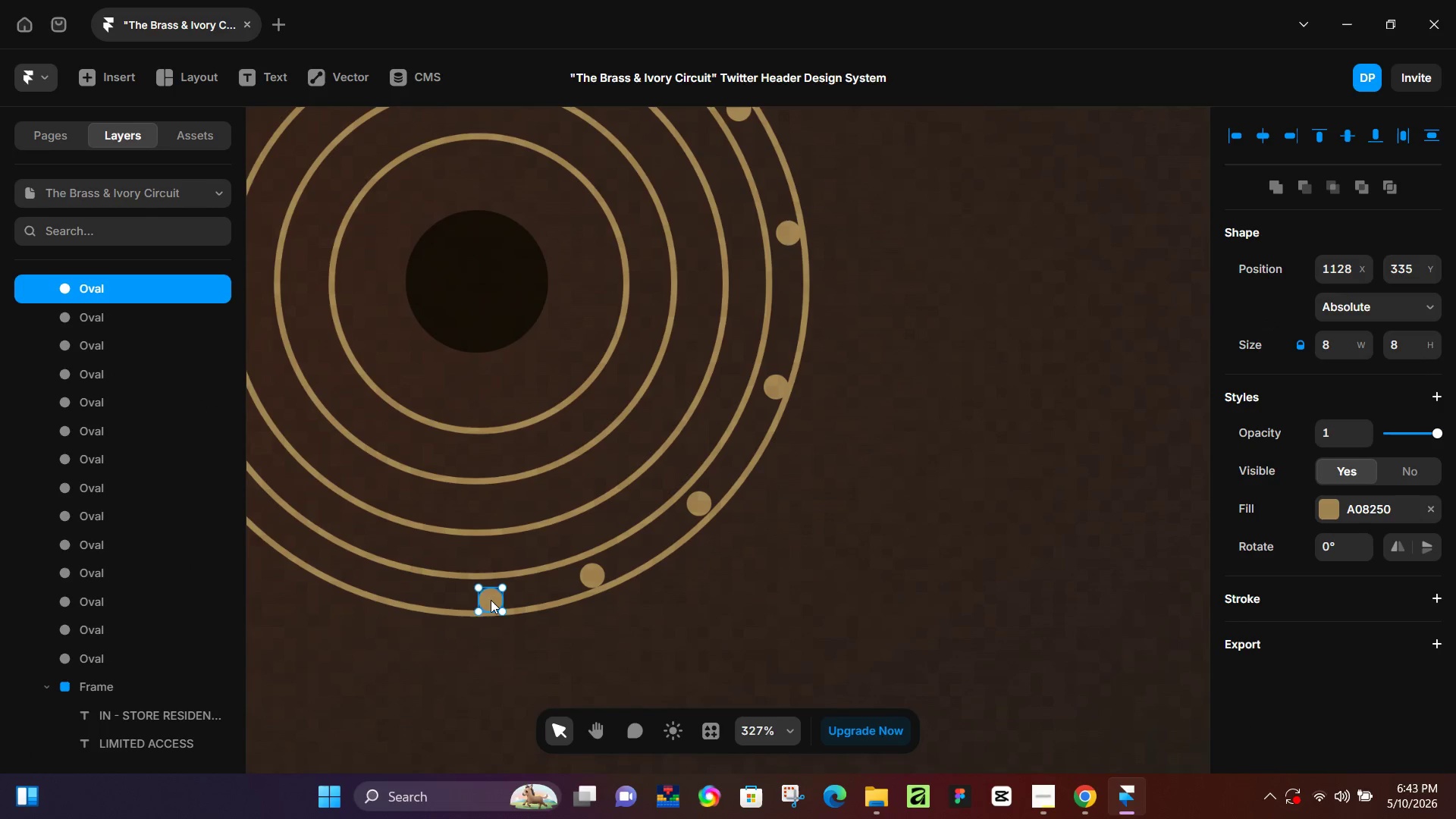 
left_click_drag(start_coordinate=[491, 600], to_coordinate=[489, 596])
 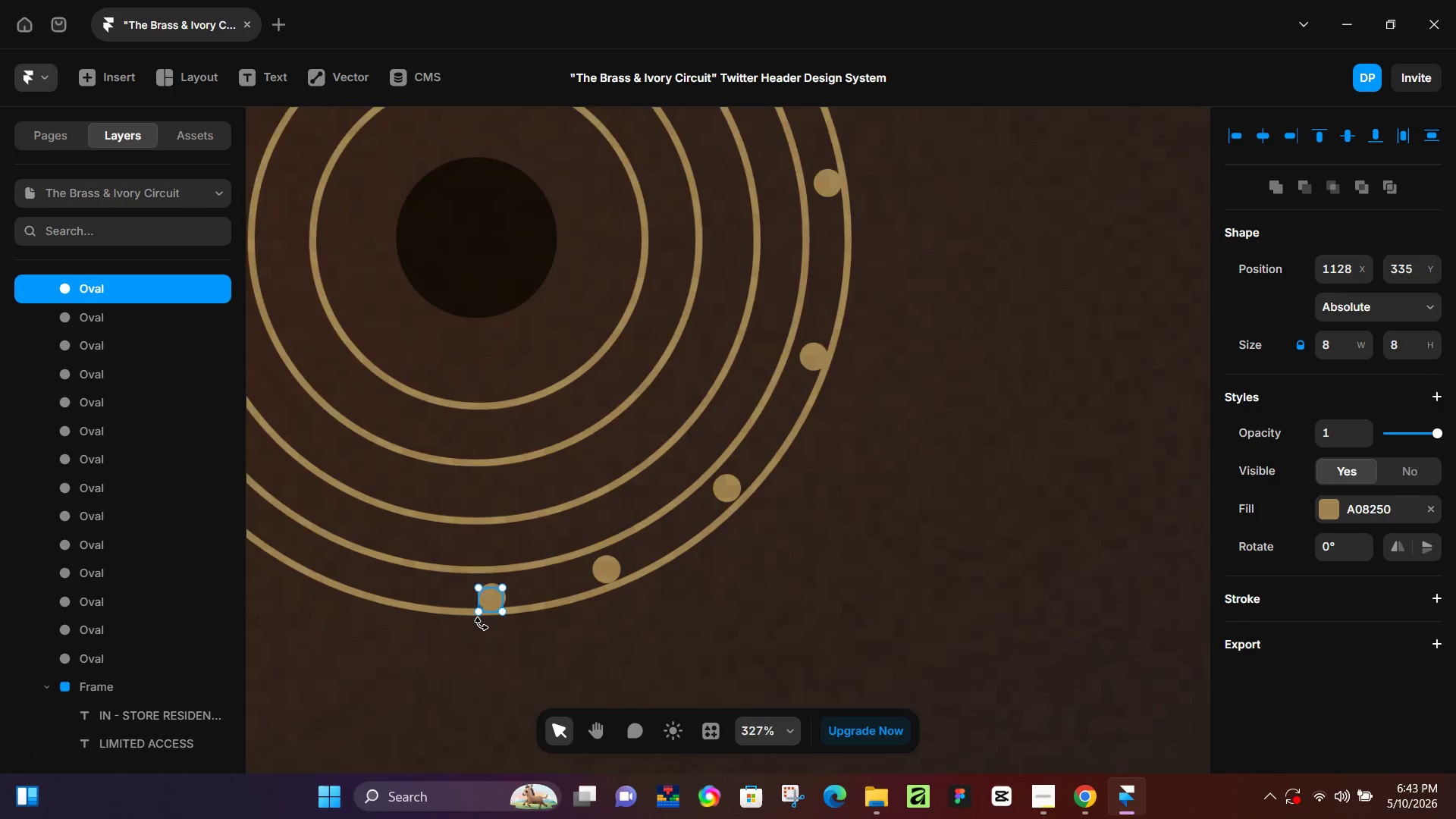 
hold_key(key=ControlLeft, duration=0.5)
 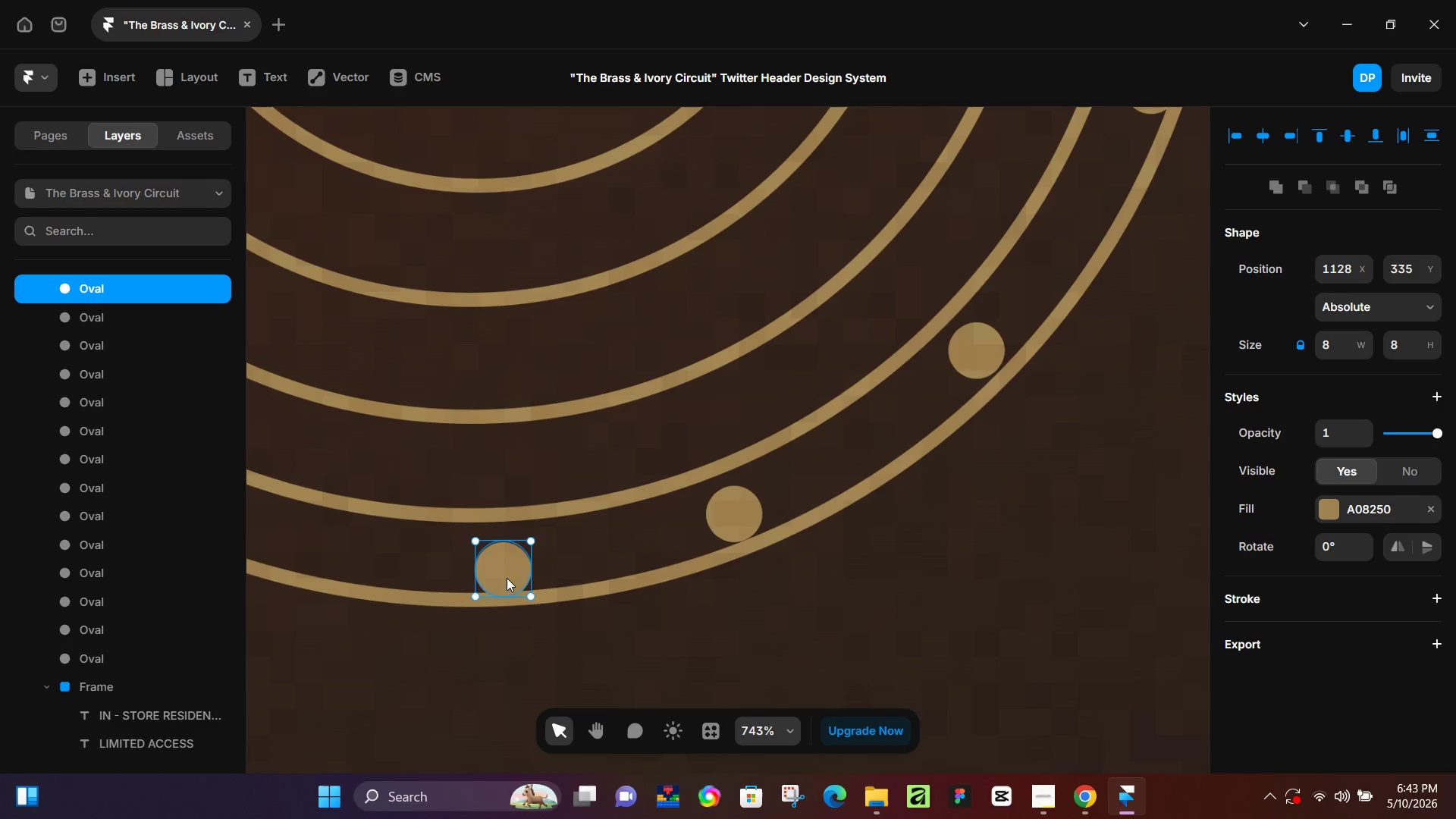 
hold_key(key=ControlLeft, duration=17.58)
 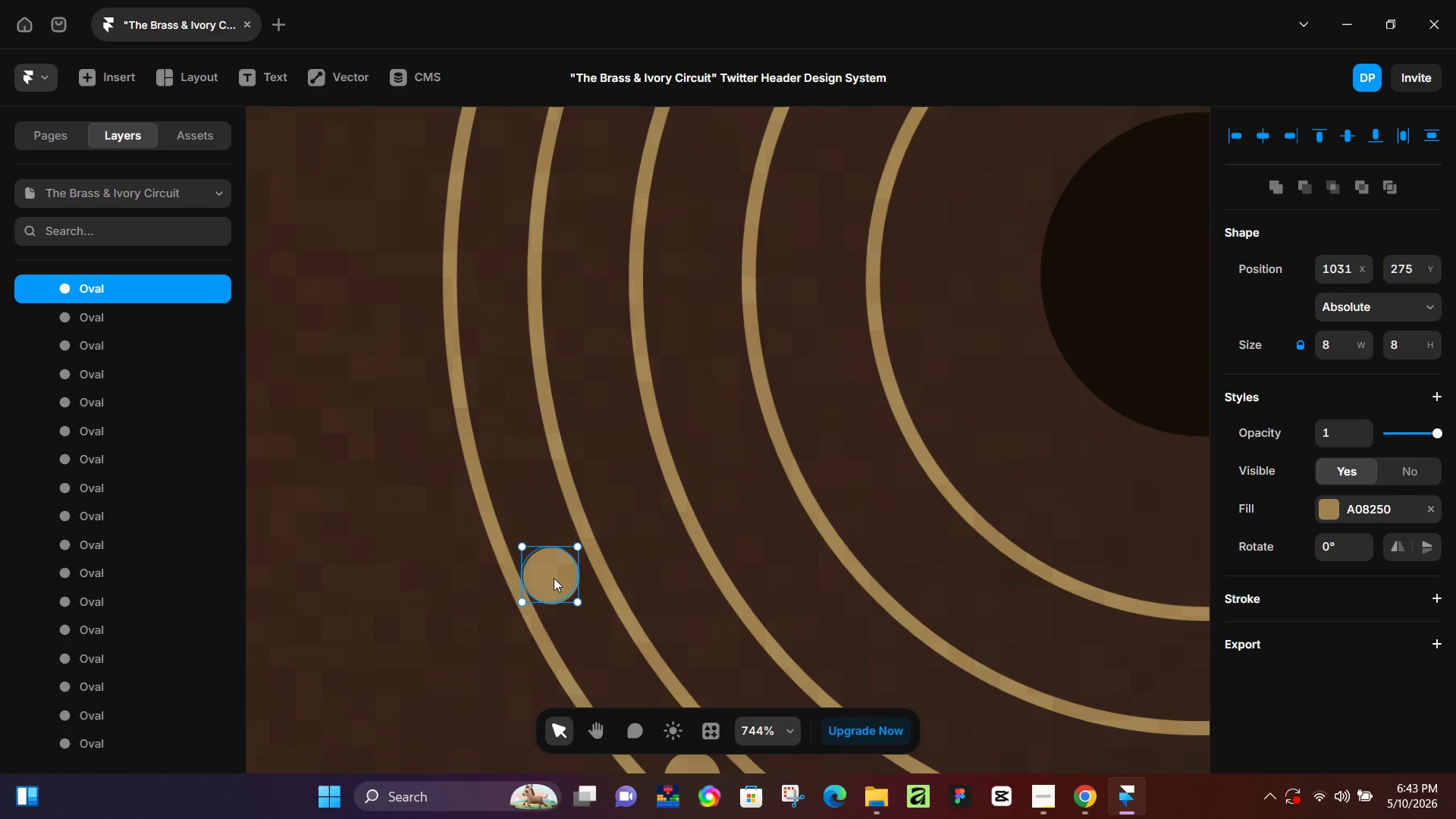 
scroll: coordinate [481, 625], scroll_direction: up, amount: 7.0
 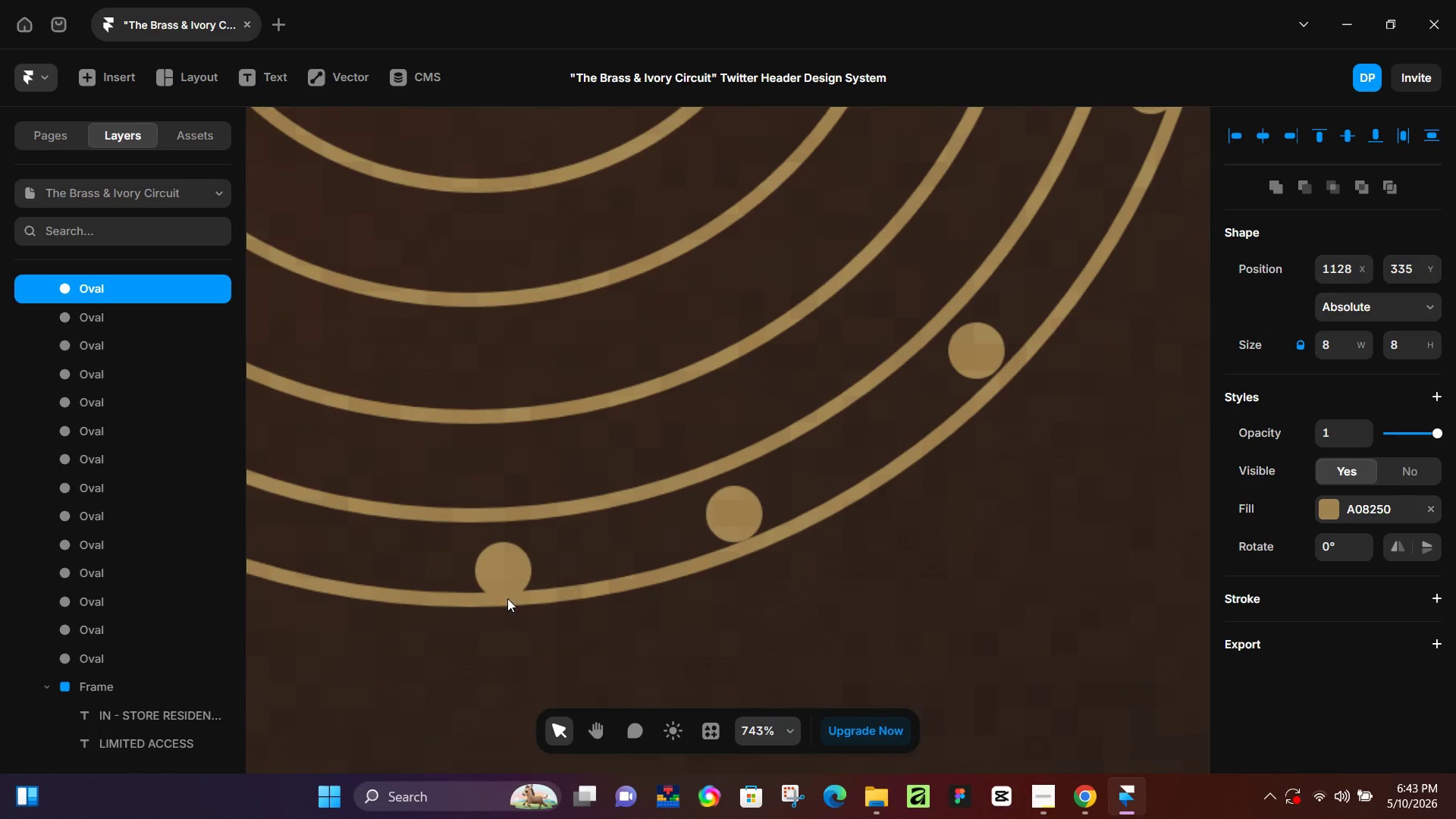 
left_click_drag(start_coordinate=[507, 583], to_coordinate=[508, 576])
 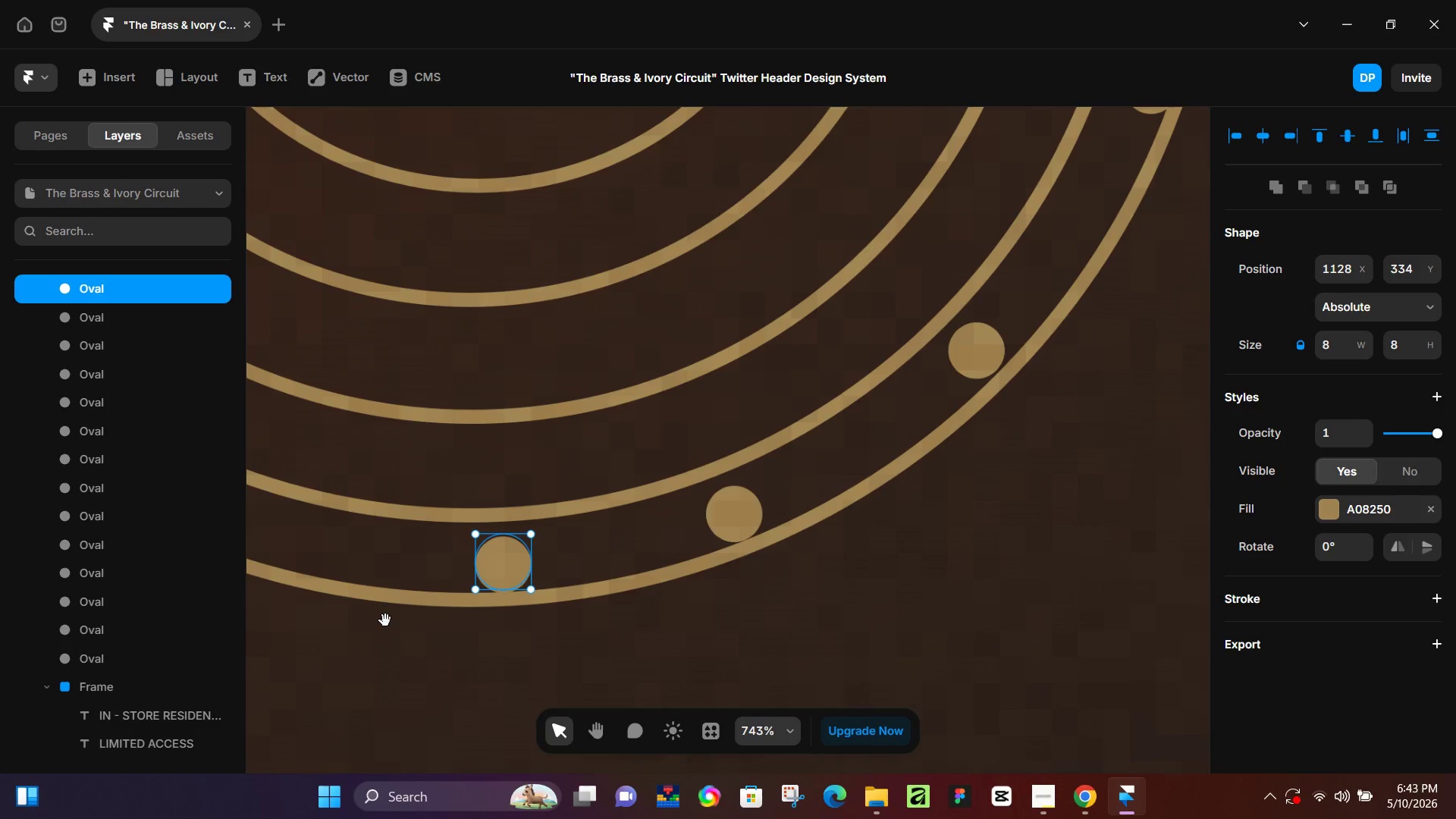 
hold_key(key=Space, duration=0.5)
 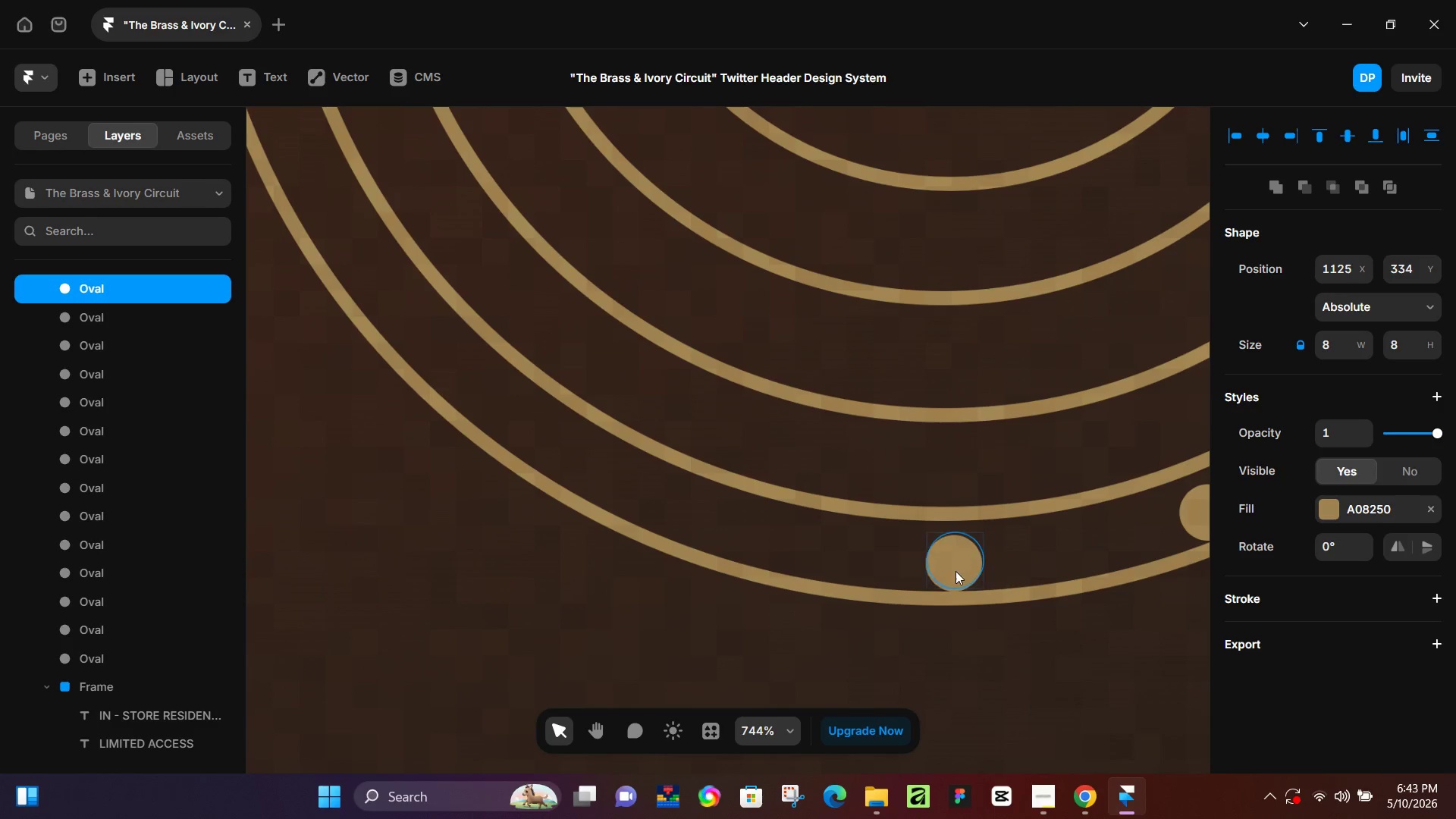 
left_click_drag(start_coordinate=[384, 625], to_coordinate=[858, 625])
 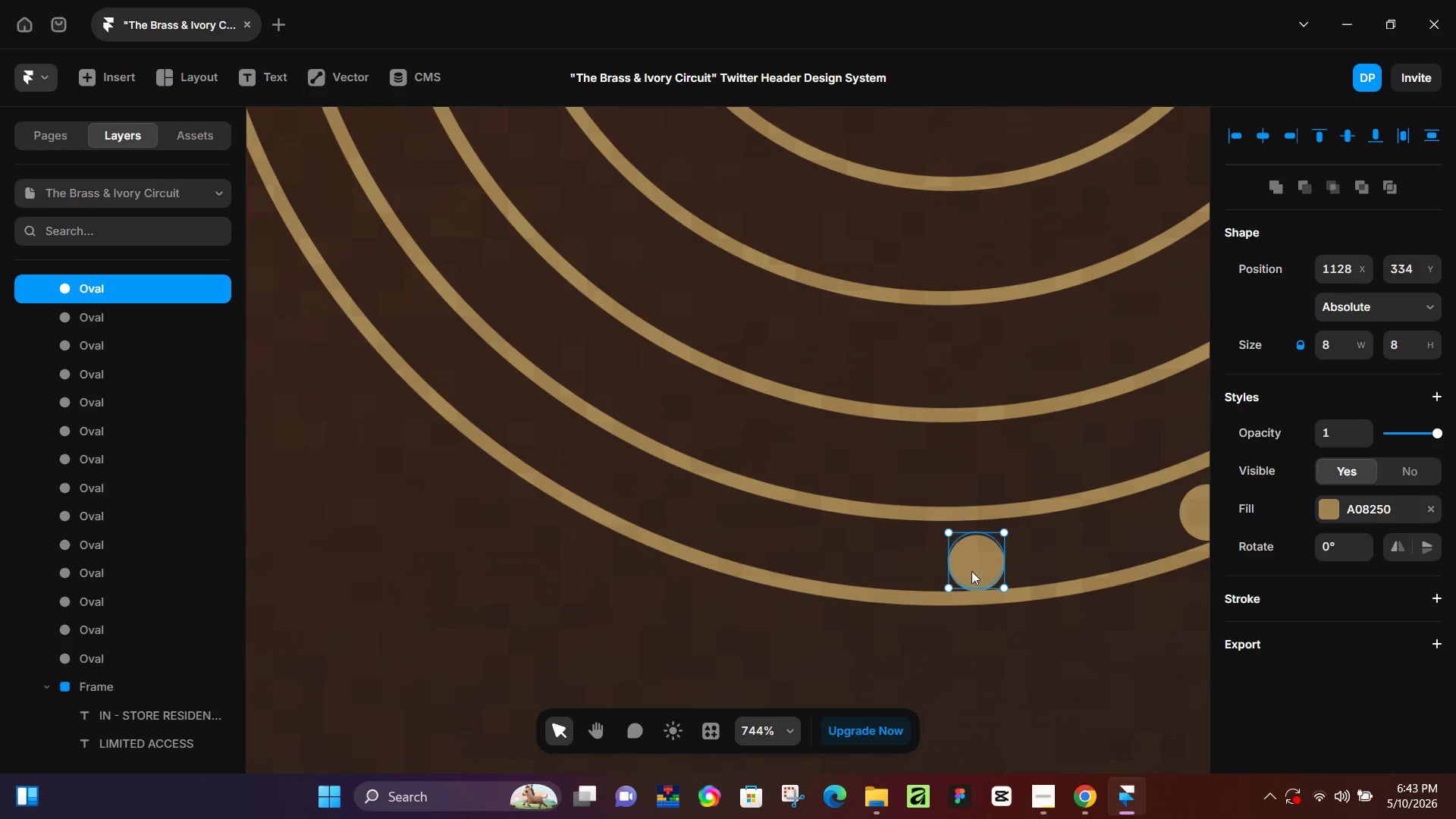 
left_click_drag(start_coordinate=[979, 571], to_coordinate=[956, 571])
 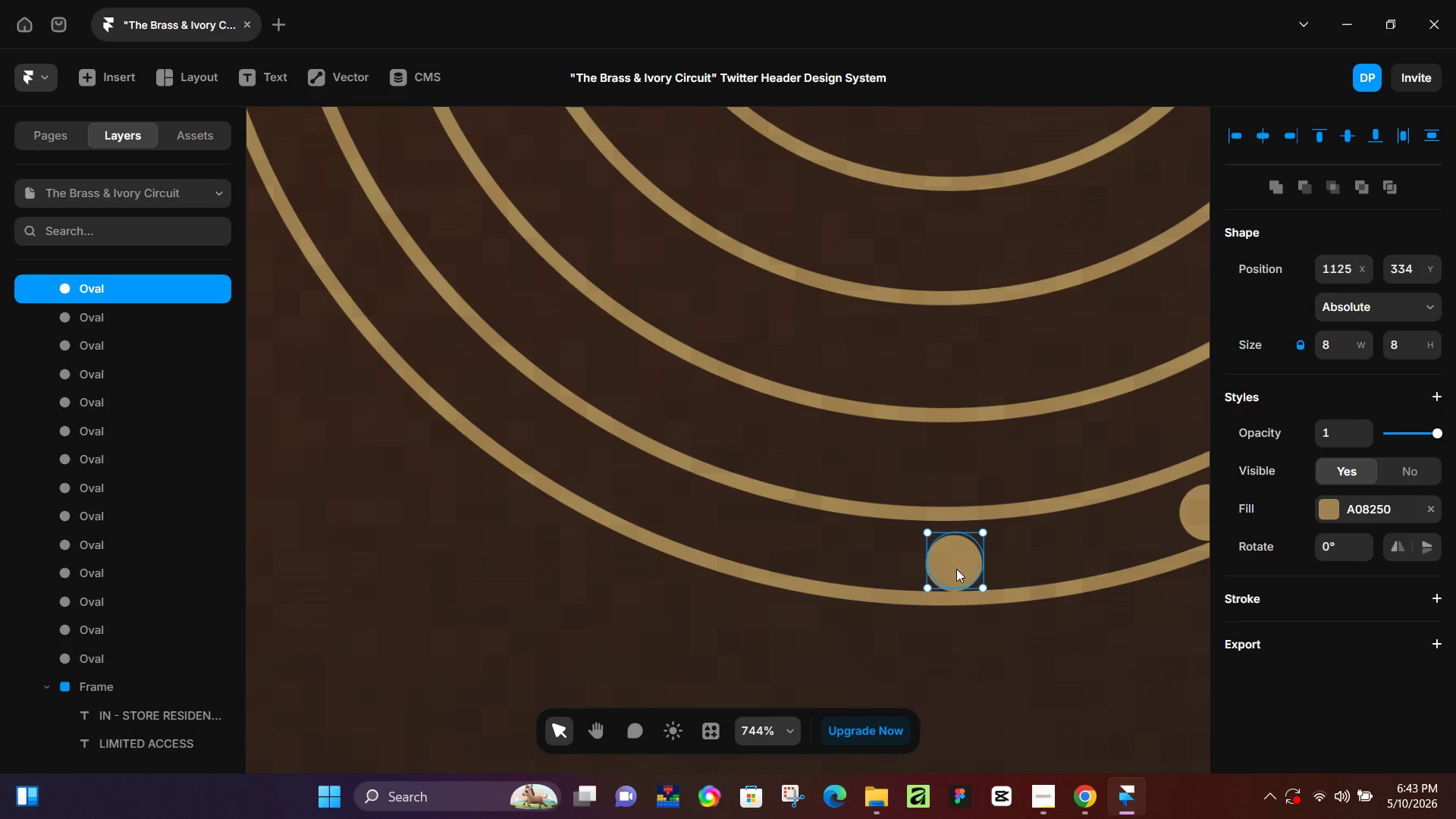 
hold_key(key=AltLeft, duration=1.51)
left_click_drag(start_coordinate=[960, 568], to_coordinate=[686, 522])
 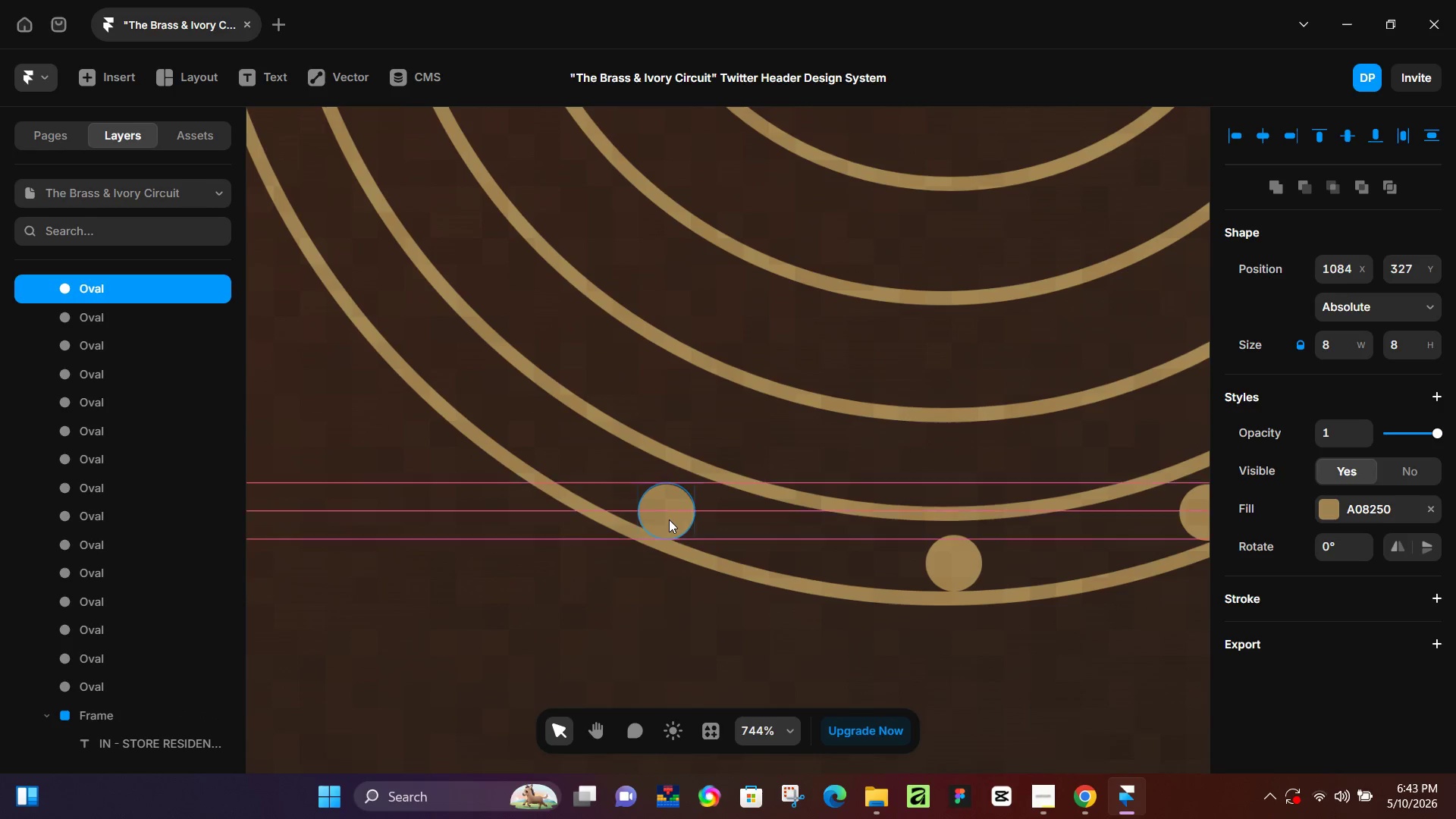 
hold_key(key=AltLeft, duration=1.14)
 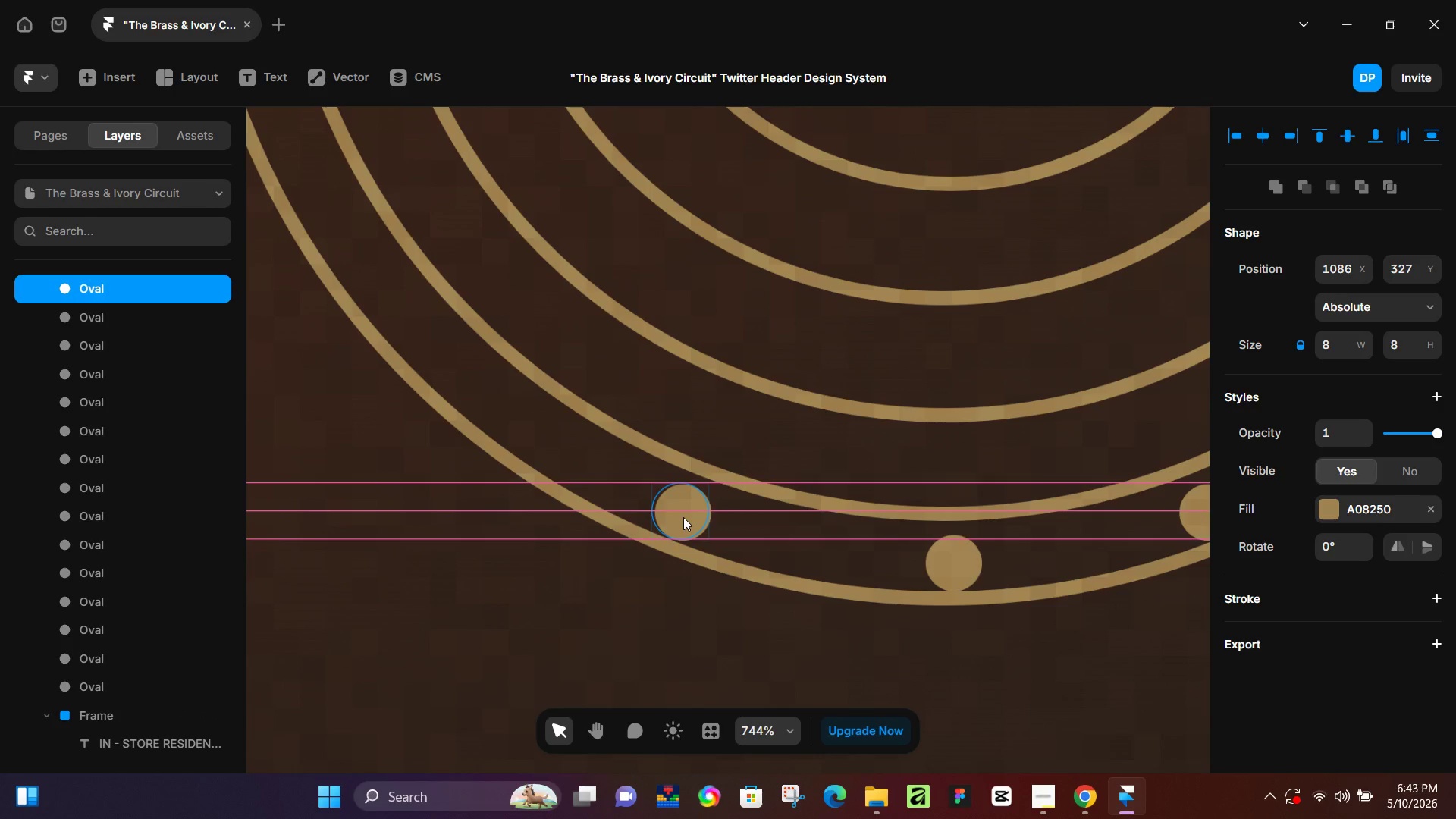 
hold_key(key=AltLeft, duration=1.53)
left_click_drag(start_coordinate=[686, 519], to_coordinate=[437, 355])
 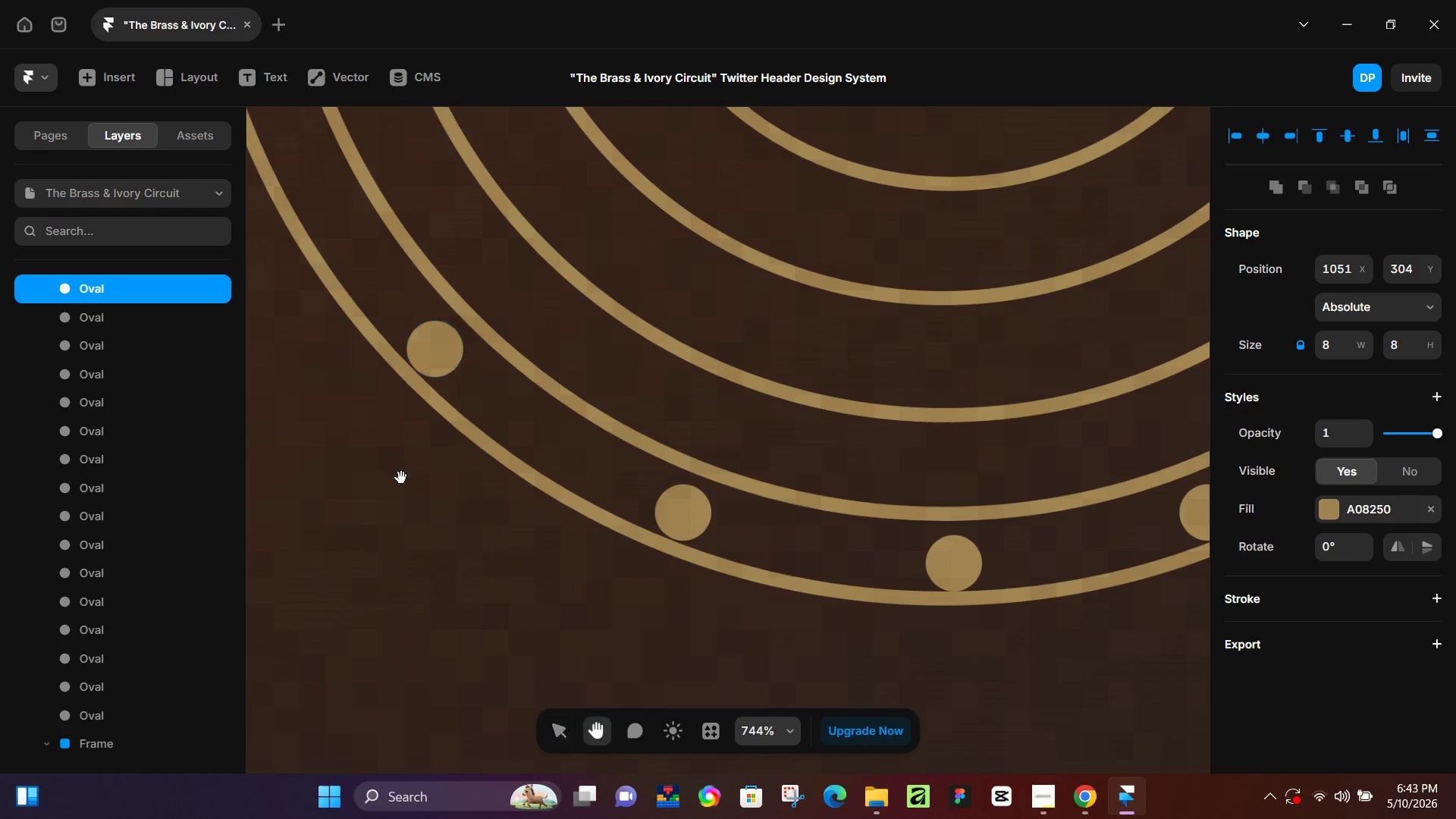 
hold_key(key=AltLeft, duration=1.12)
 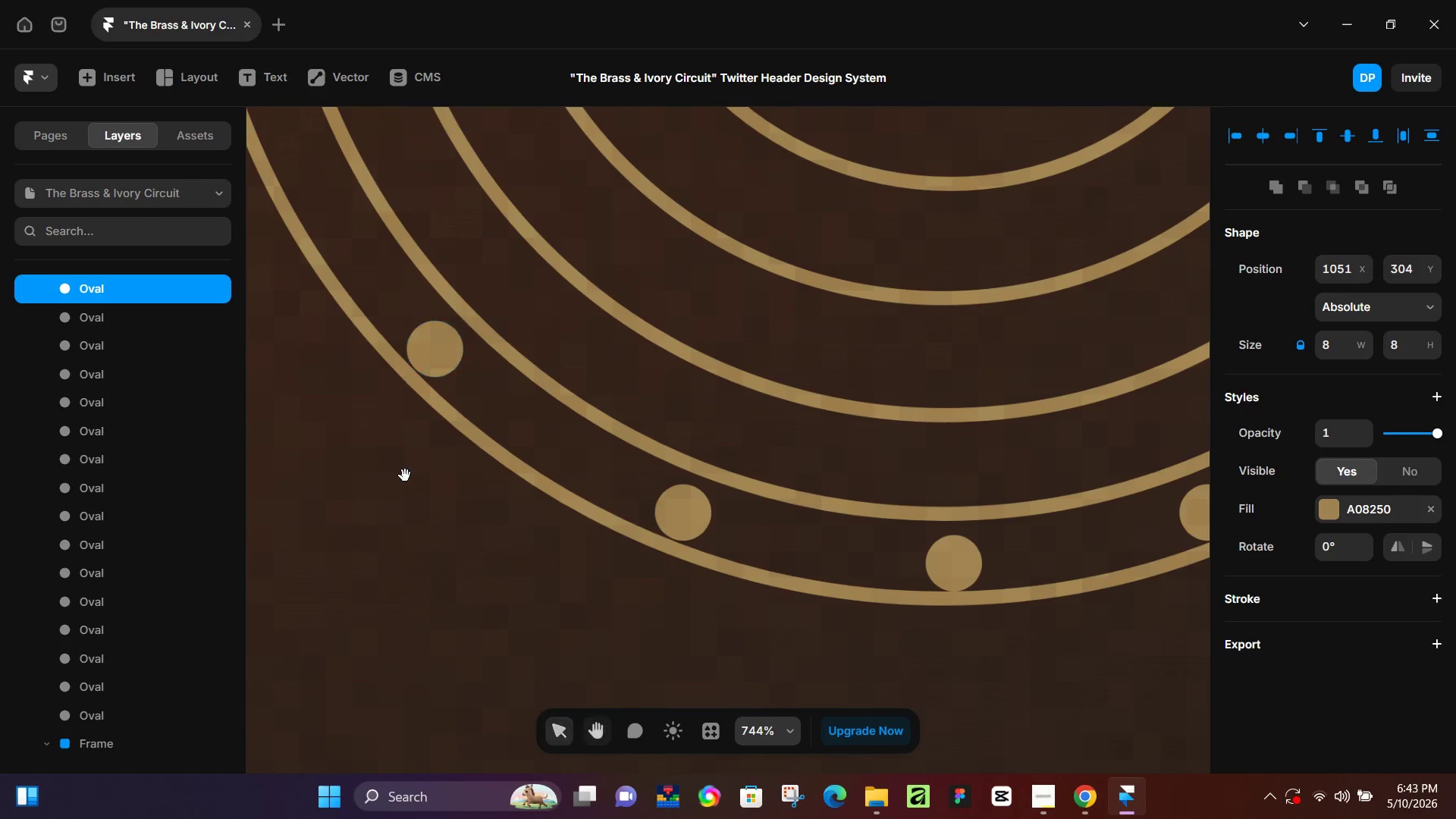 
hold_key(key=Space, duration=0.66)
 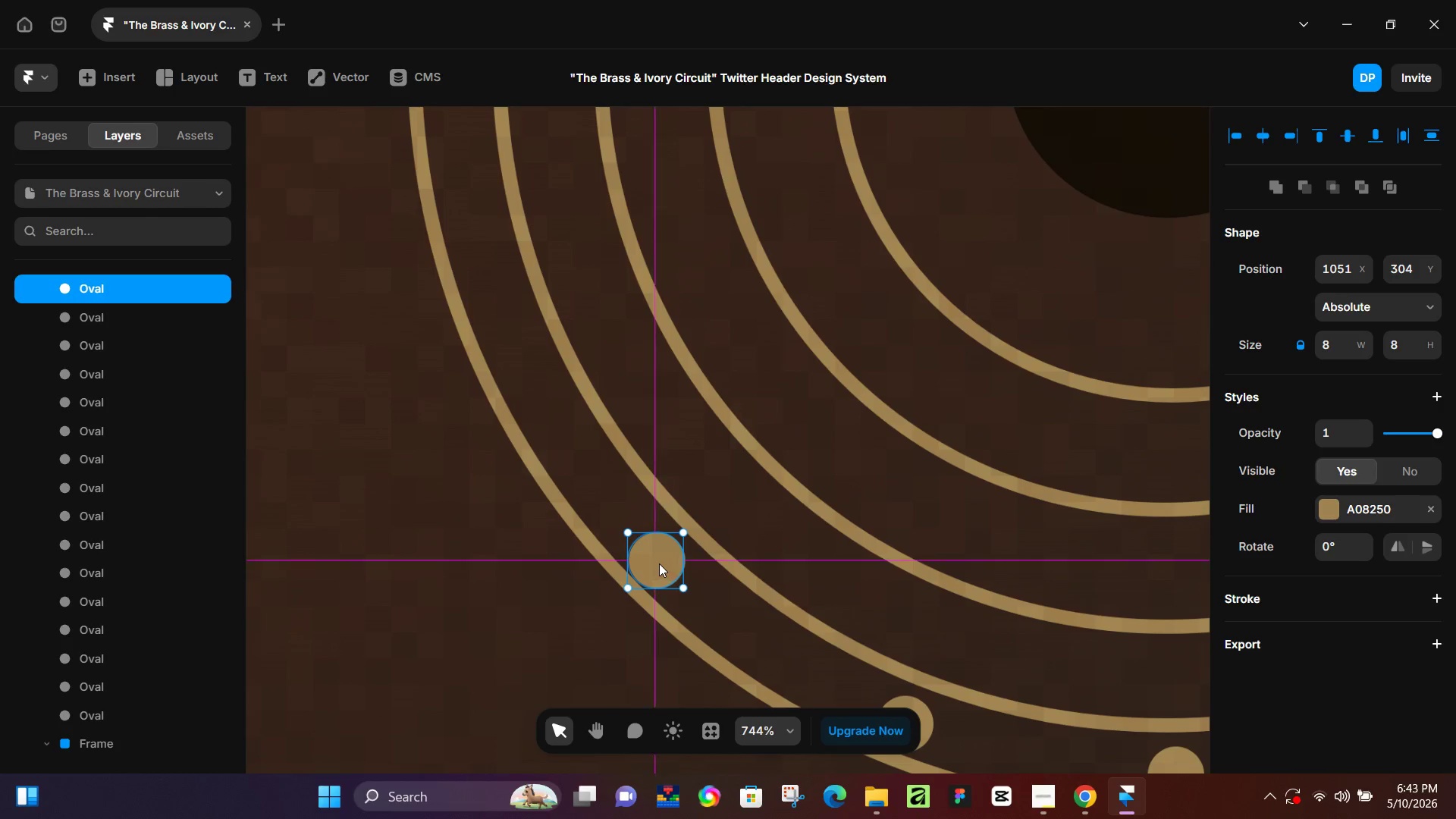 
left_click_drag(start_coordinate=[424, 494], to_coordinate=[649, 708])
 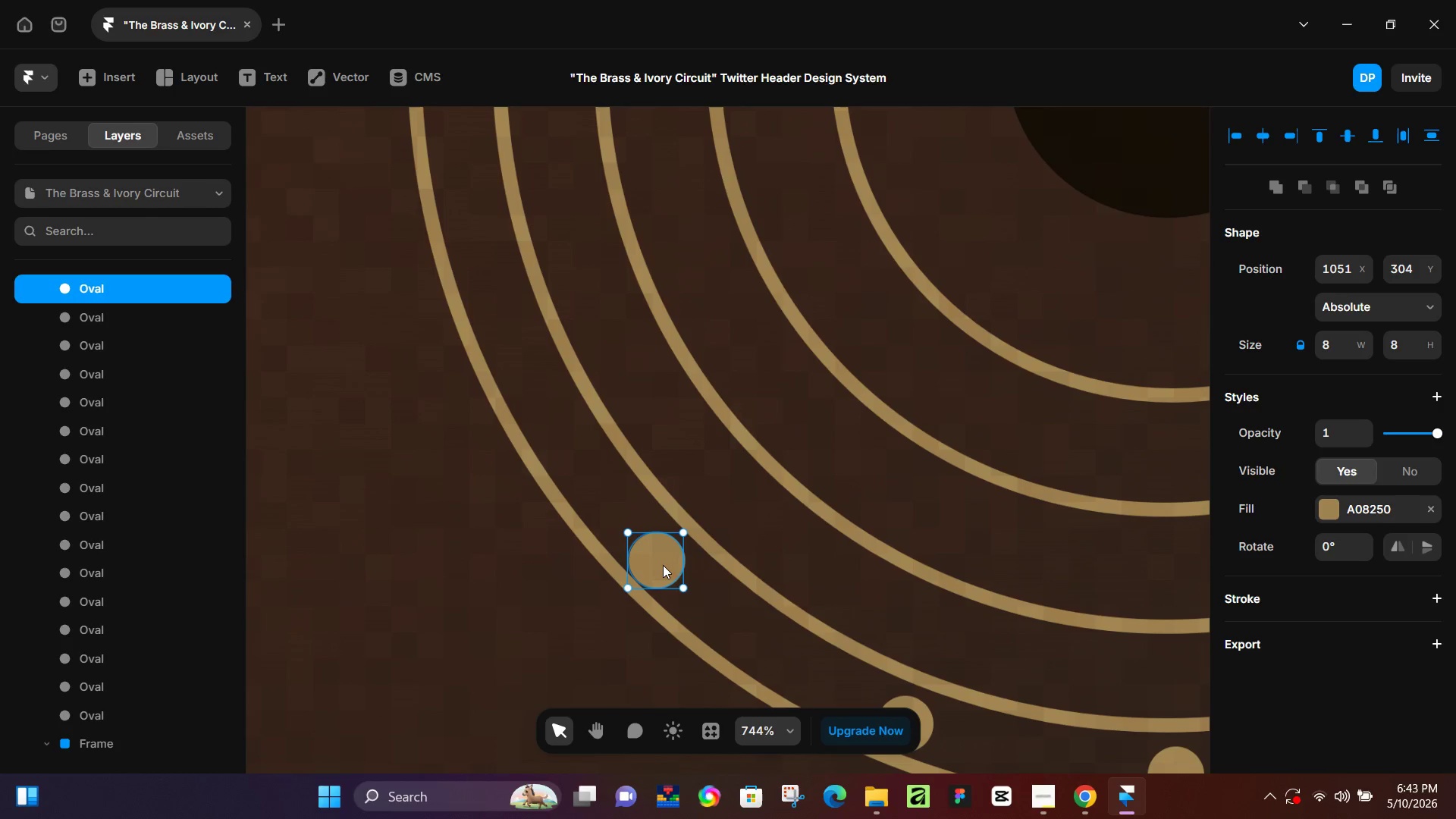 
hold_key(key=AltLeft, duration=1.52)
left_click_drag(start_coordinate=[659, 563], to_coordinate=[519, 362])
 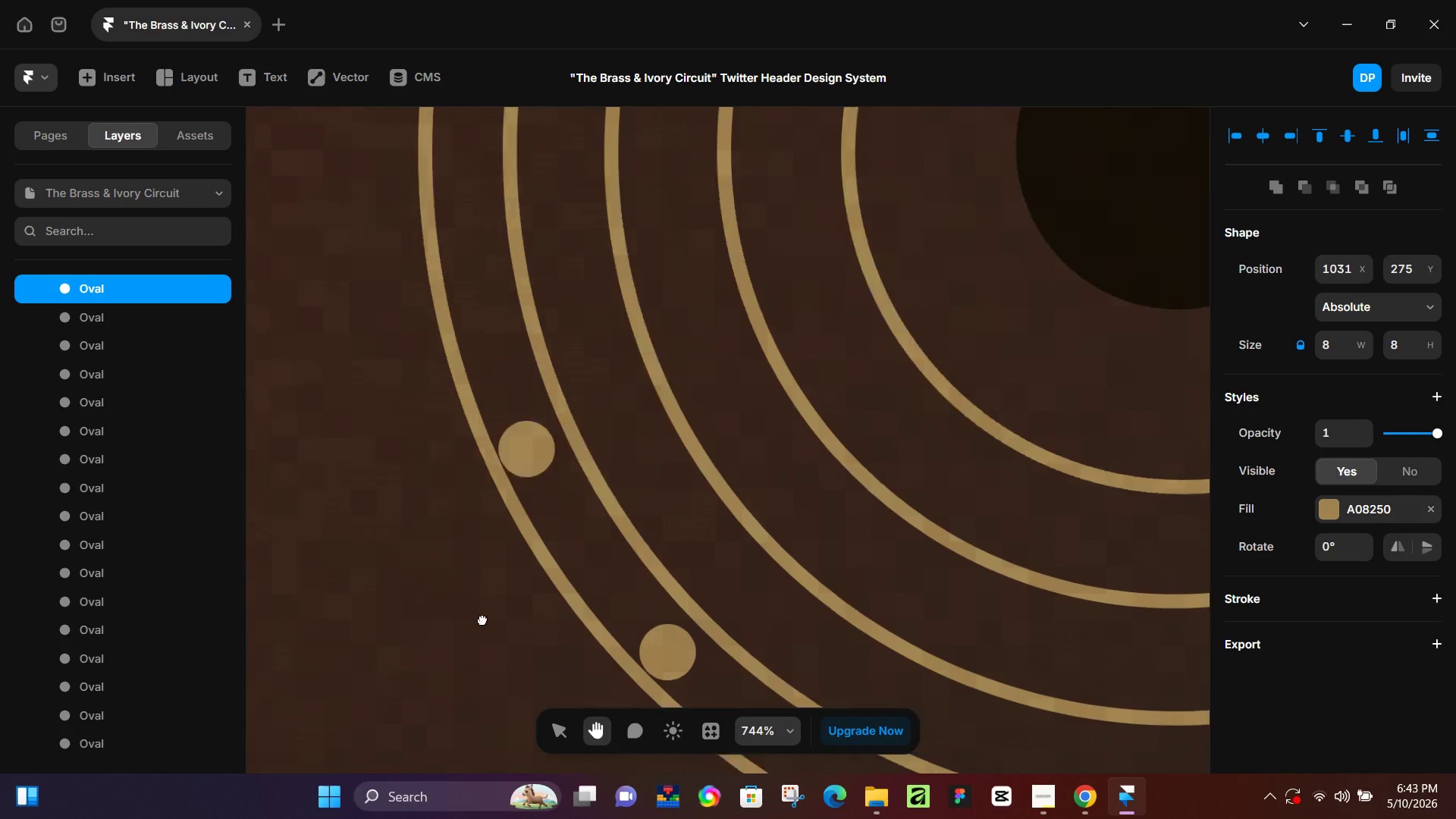 
hold_key(key=AltLeft, duration=1.22)
 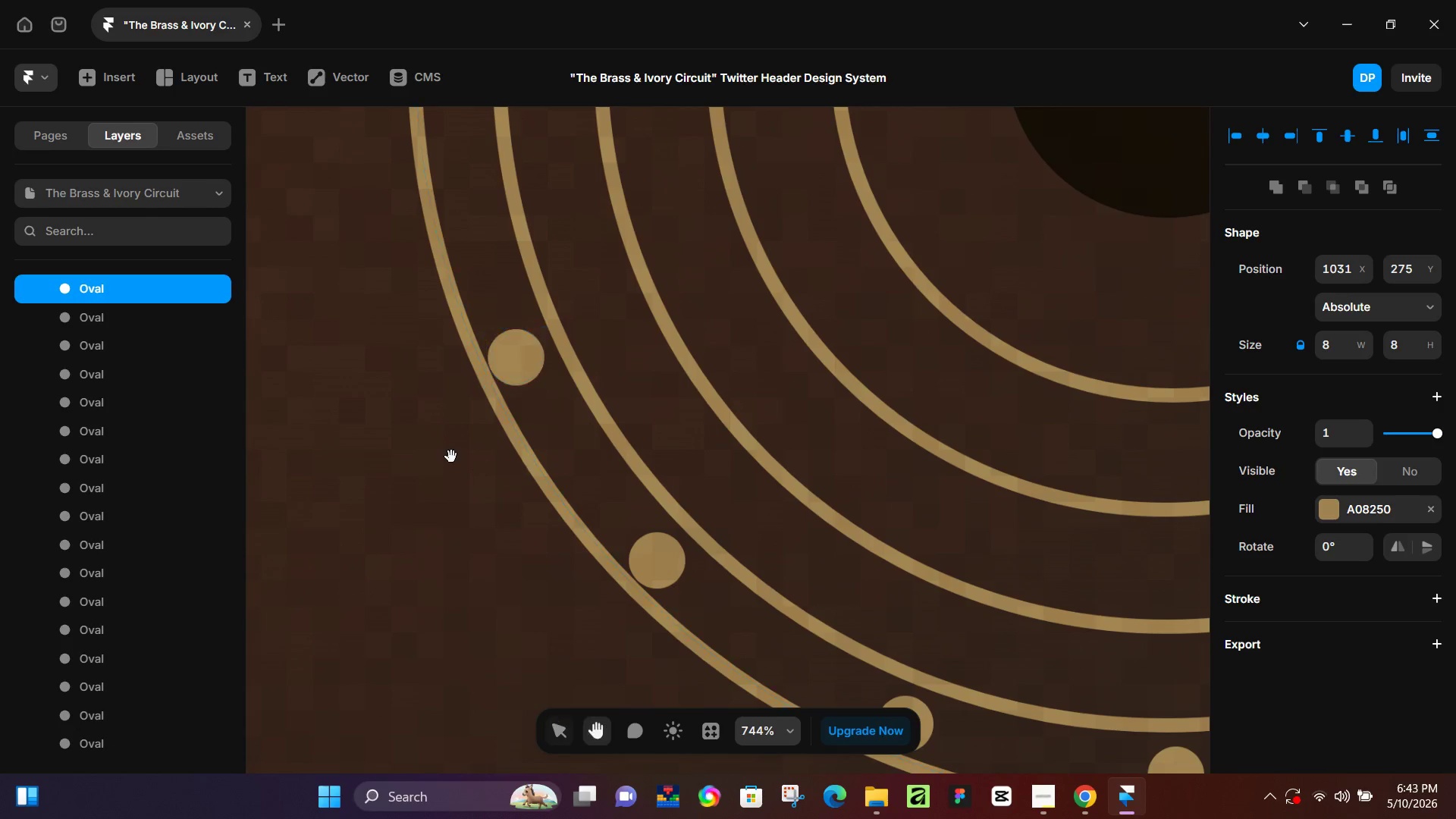 
hold_key(key=Space, duration=0.55)
 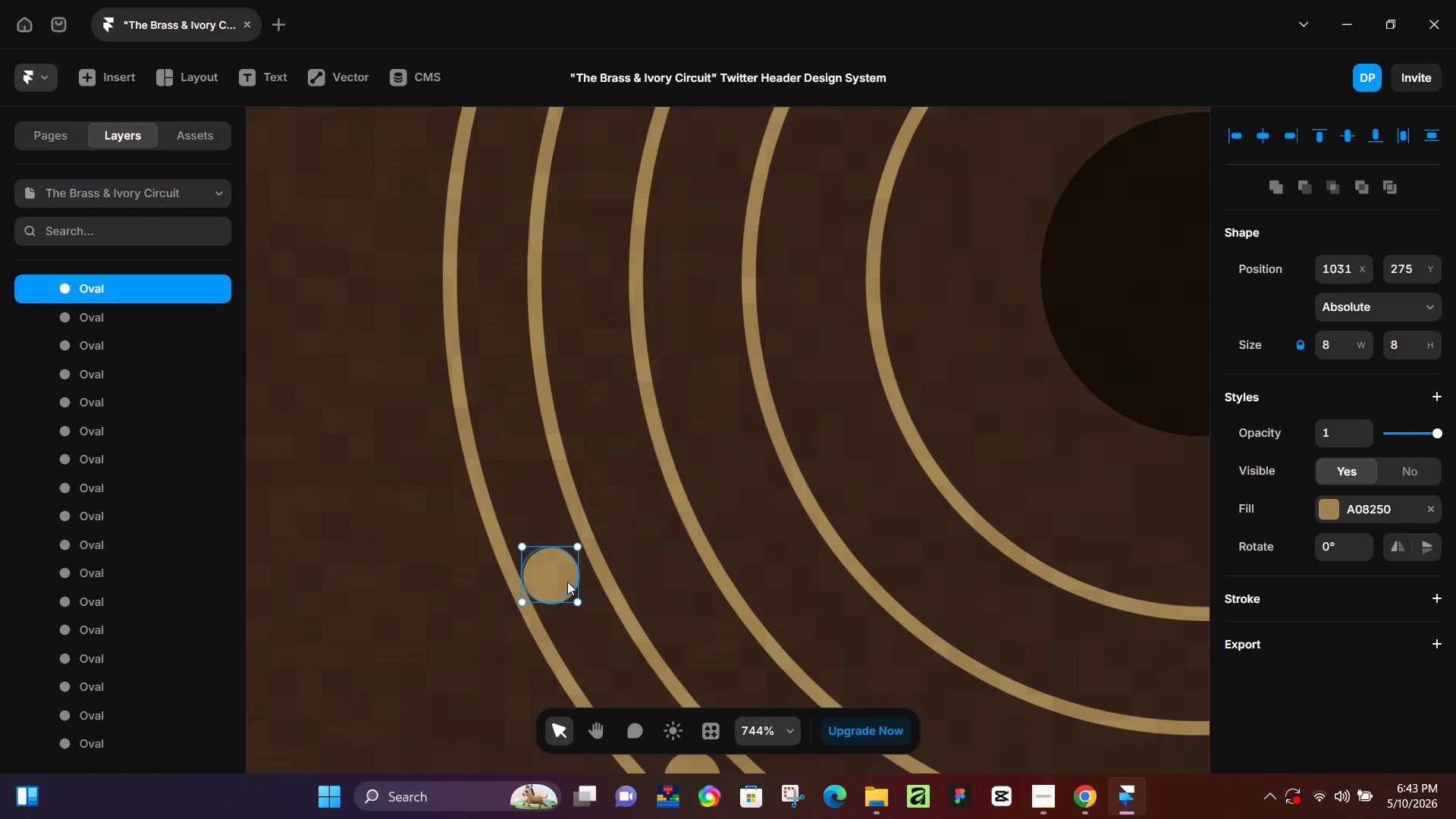 
left_click_drag(start_coordinate=[451, 457], to_coordinate=[487, 675])
 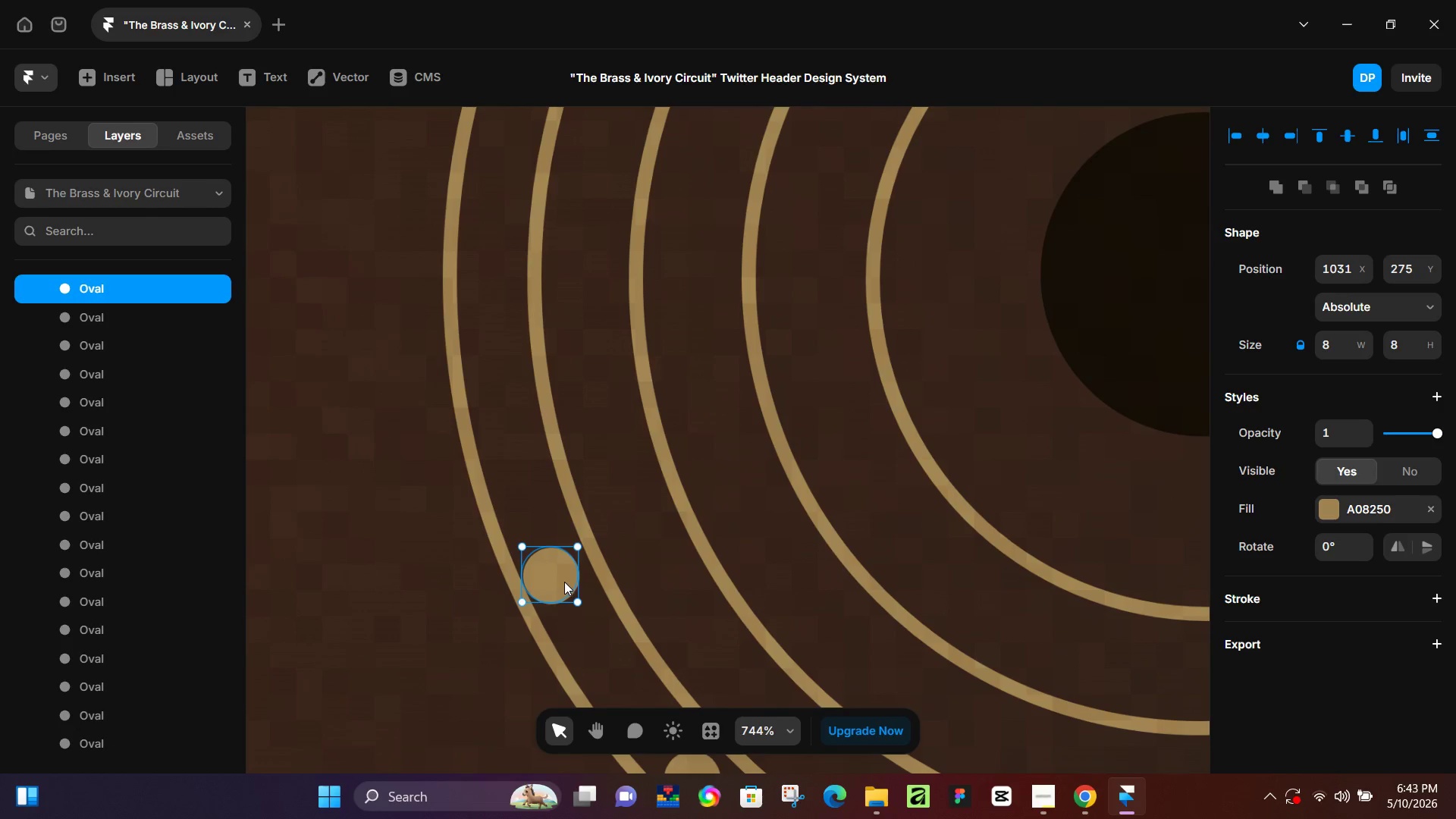 
key(Control+D)
 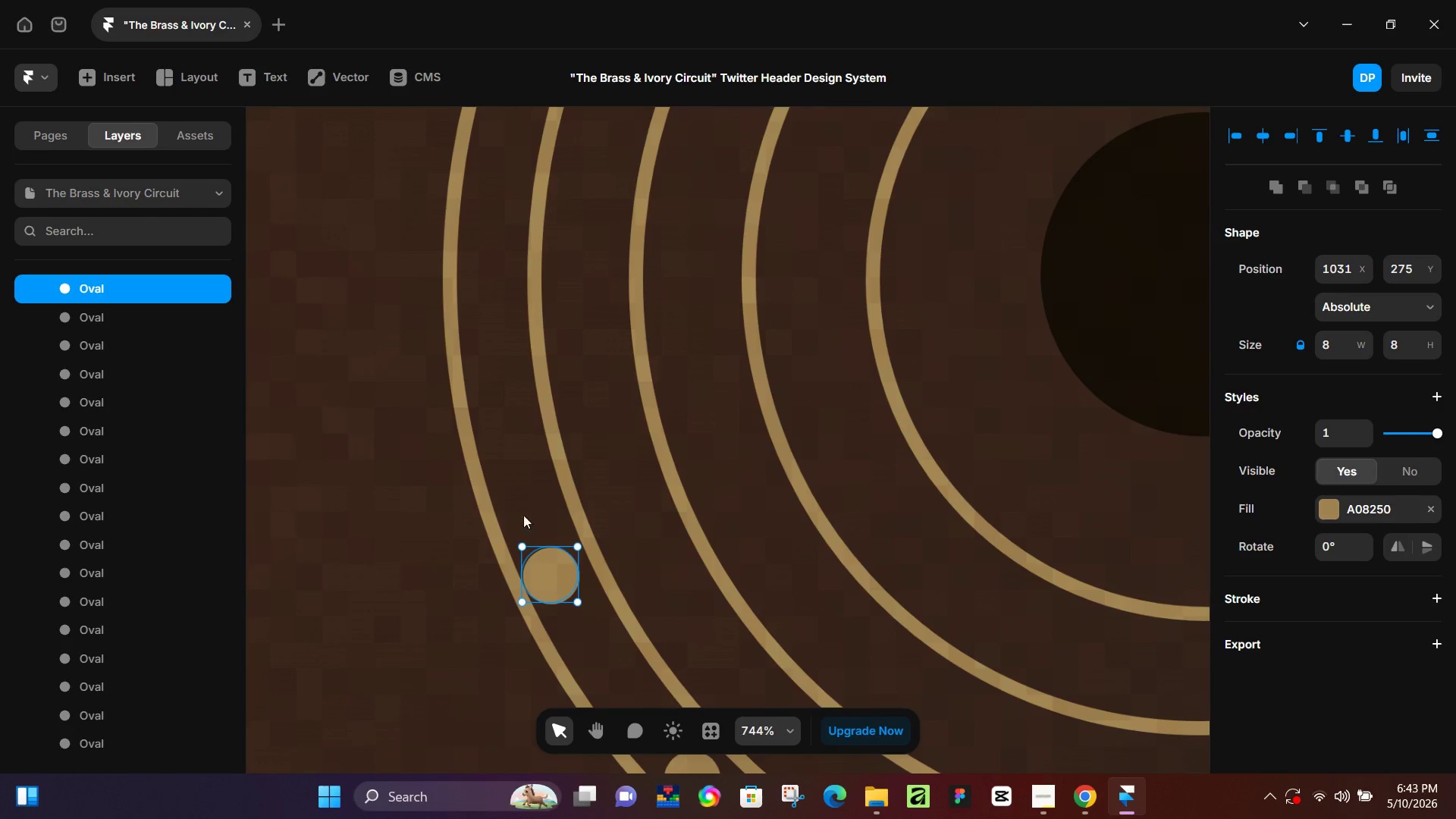 
left_click_drag(start_coordinate=[549, 578], to_coordinate=[488, 344])
 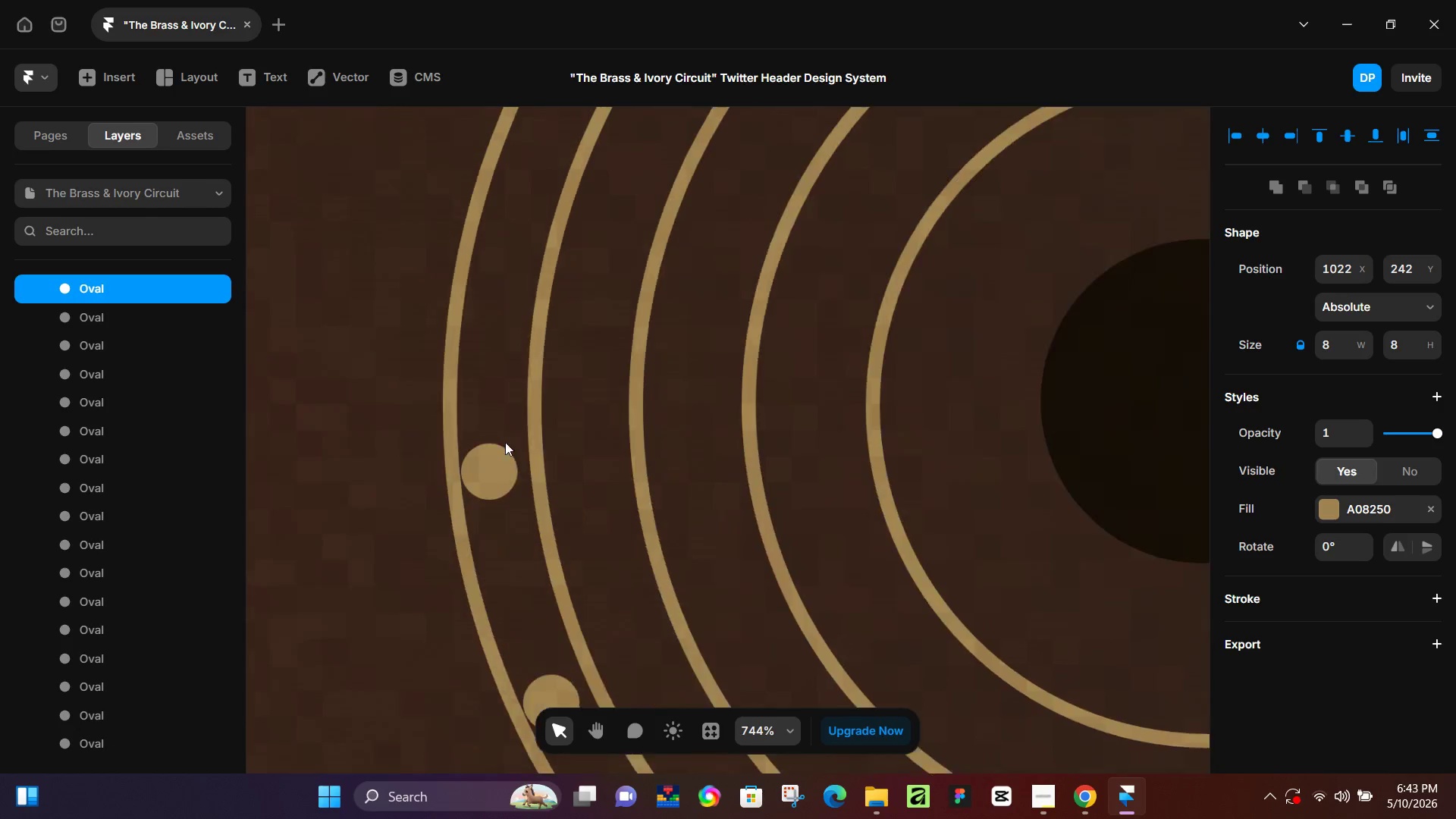 
key(Control+D)
 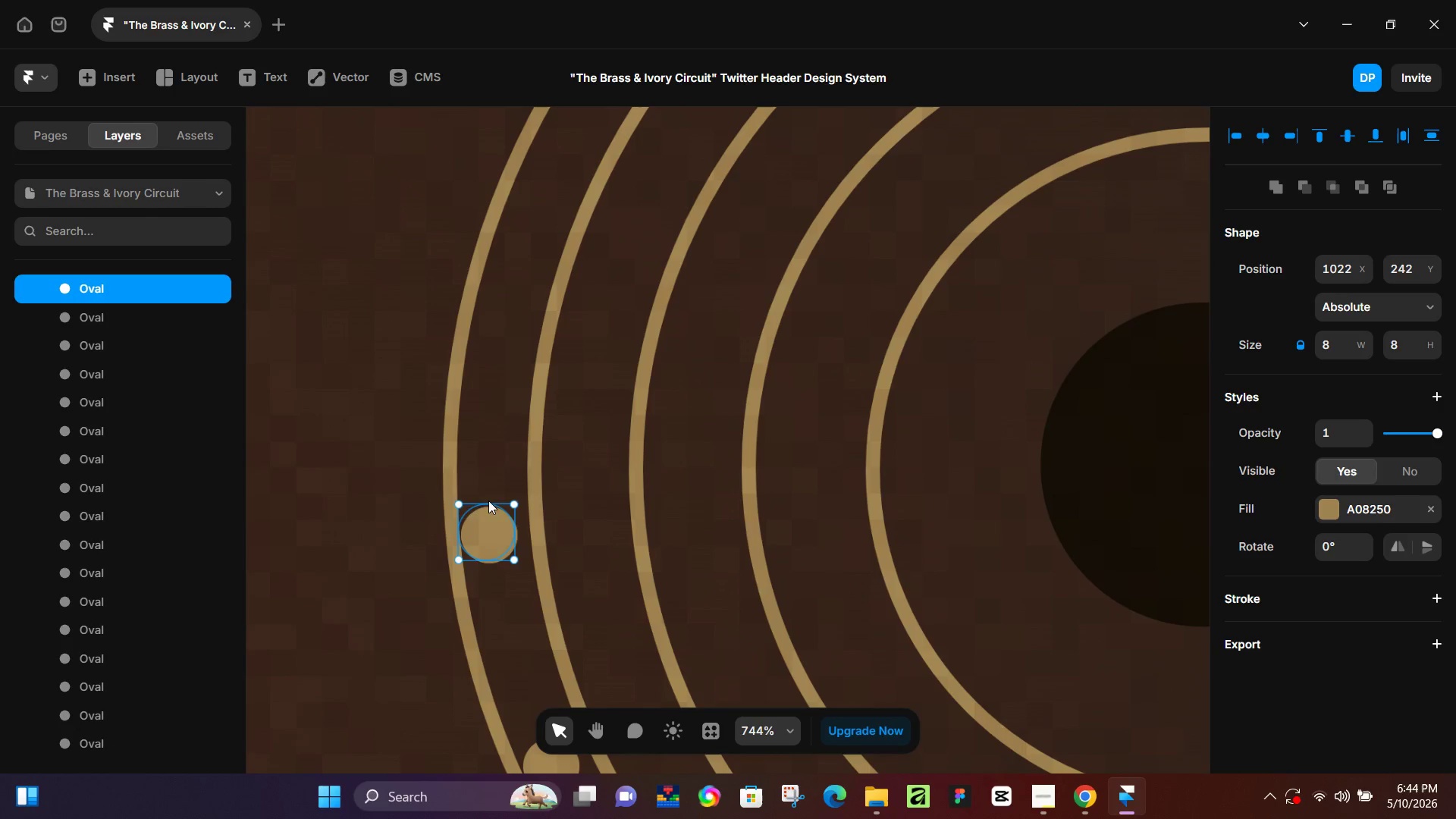 
scroll: coordinate [508, 453], scroll_direction: up, amount: 6.0
 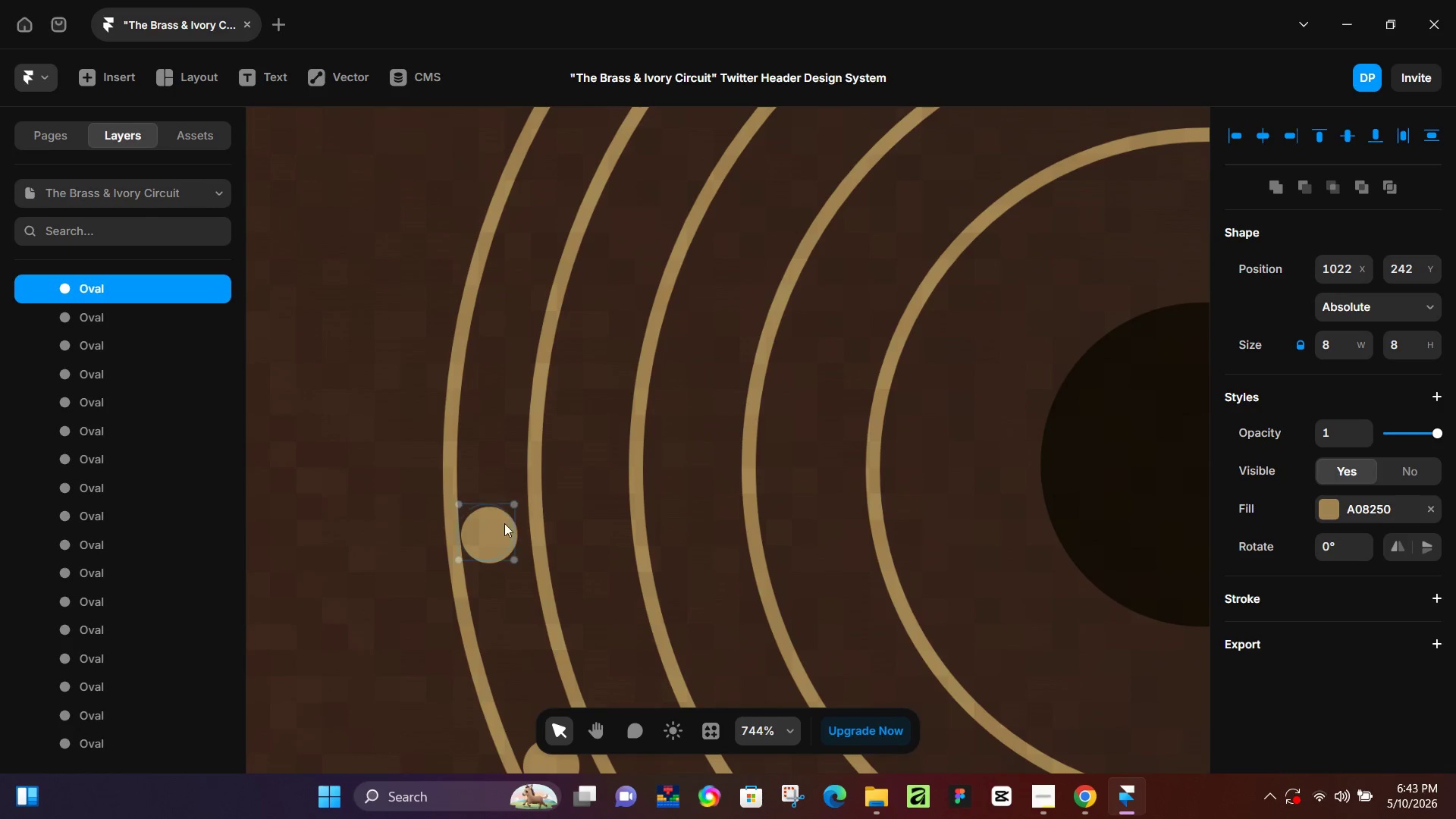 
left_click_drag(start_coordinate=[489, 520], to_coordinate=[510, 288])
 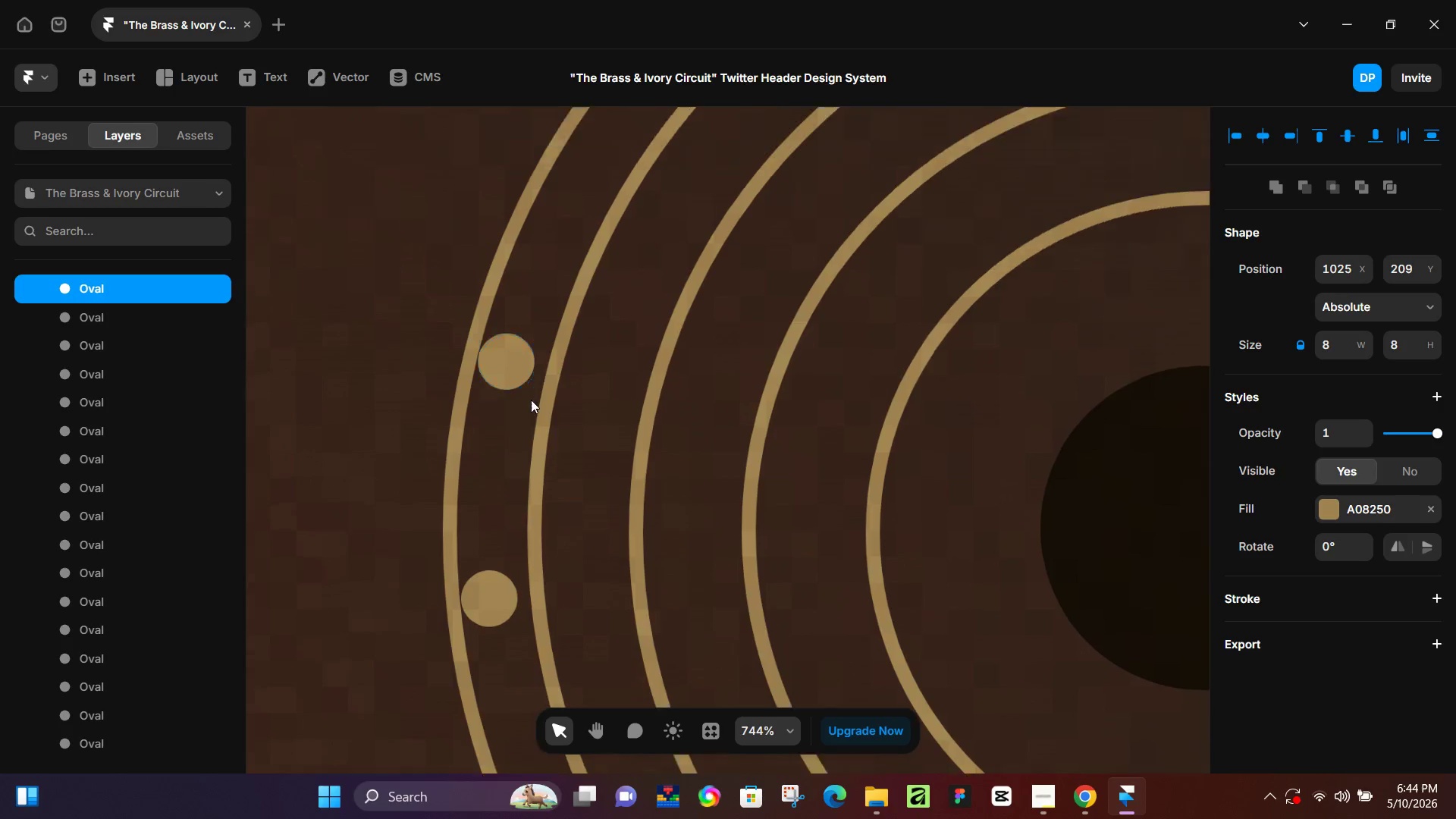 
scroll: coordinate [535, 419], scroll_direction: up, amount: 6.0
 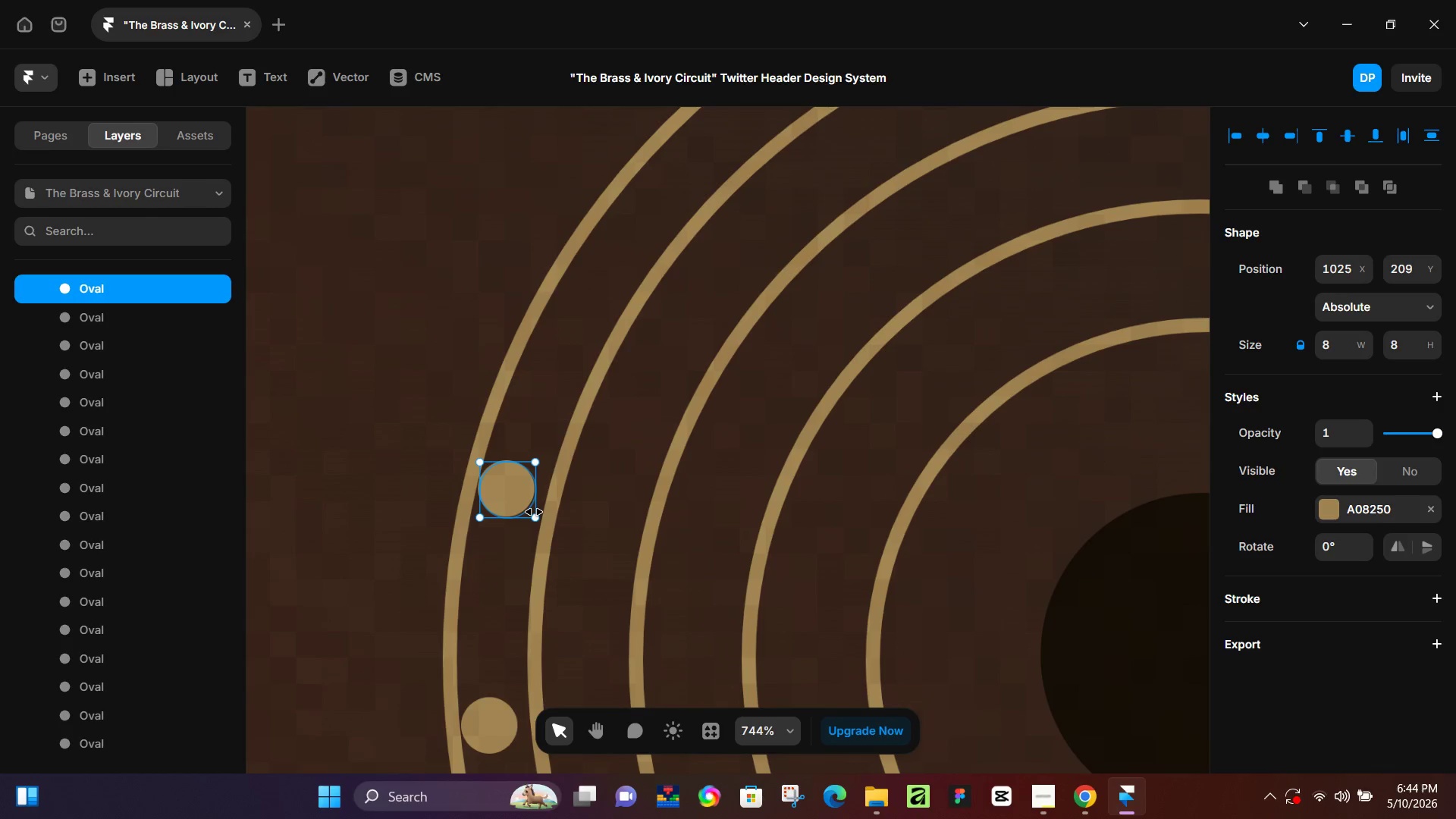 
key(Control+D)
 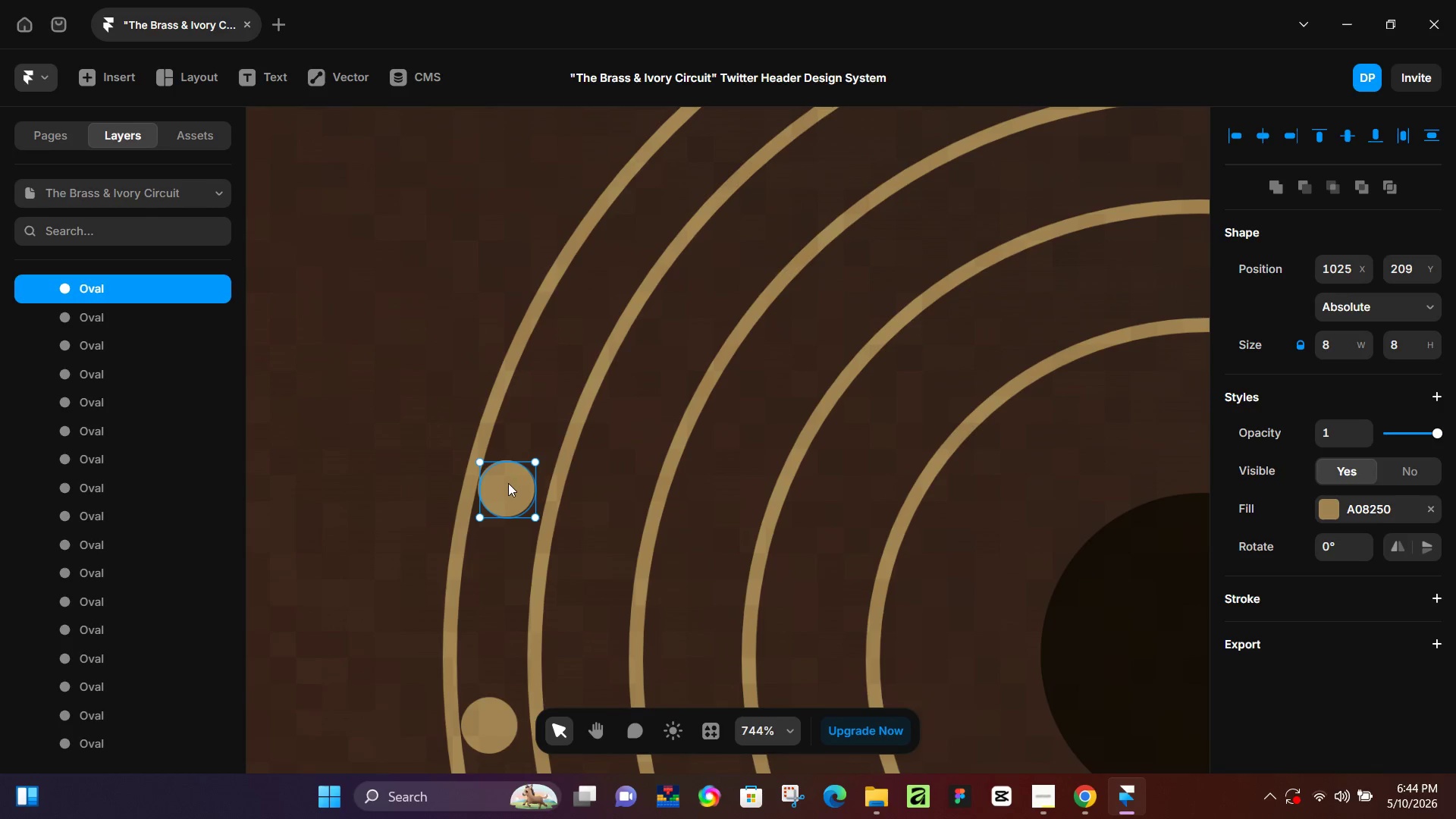 
left_click_drag(start_coordinate=[508, 483], to_coordinate=[633, 215])
 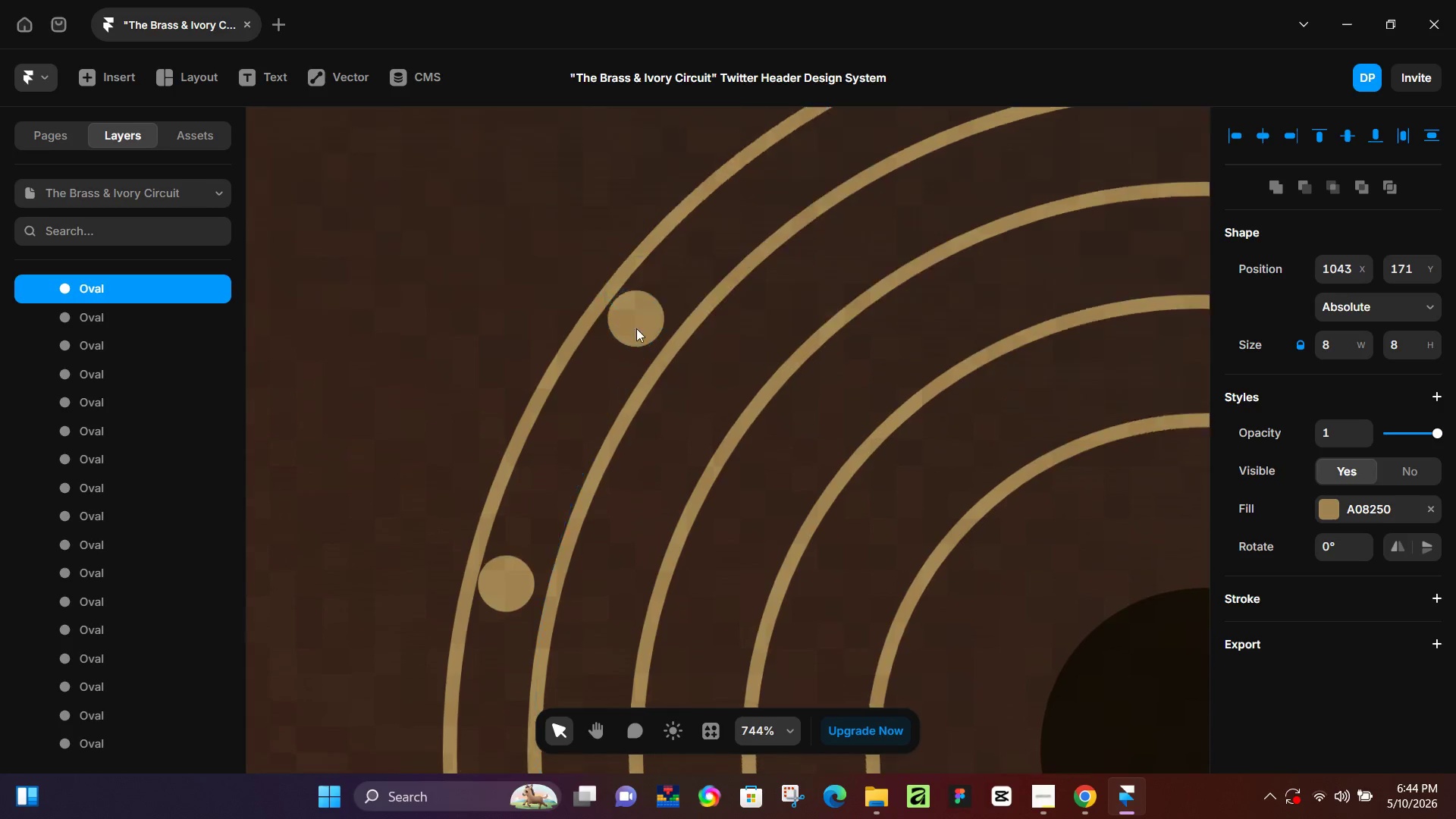 
hold_key(key=Space, duration=0.39)
 